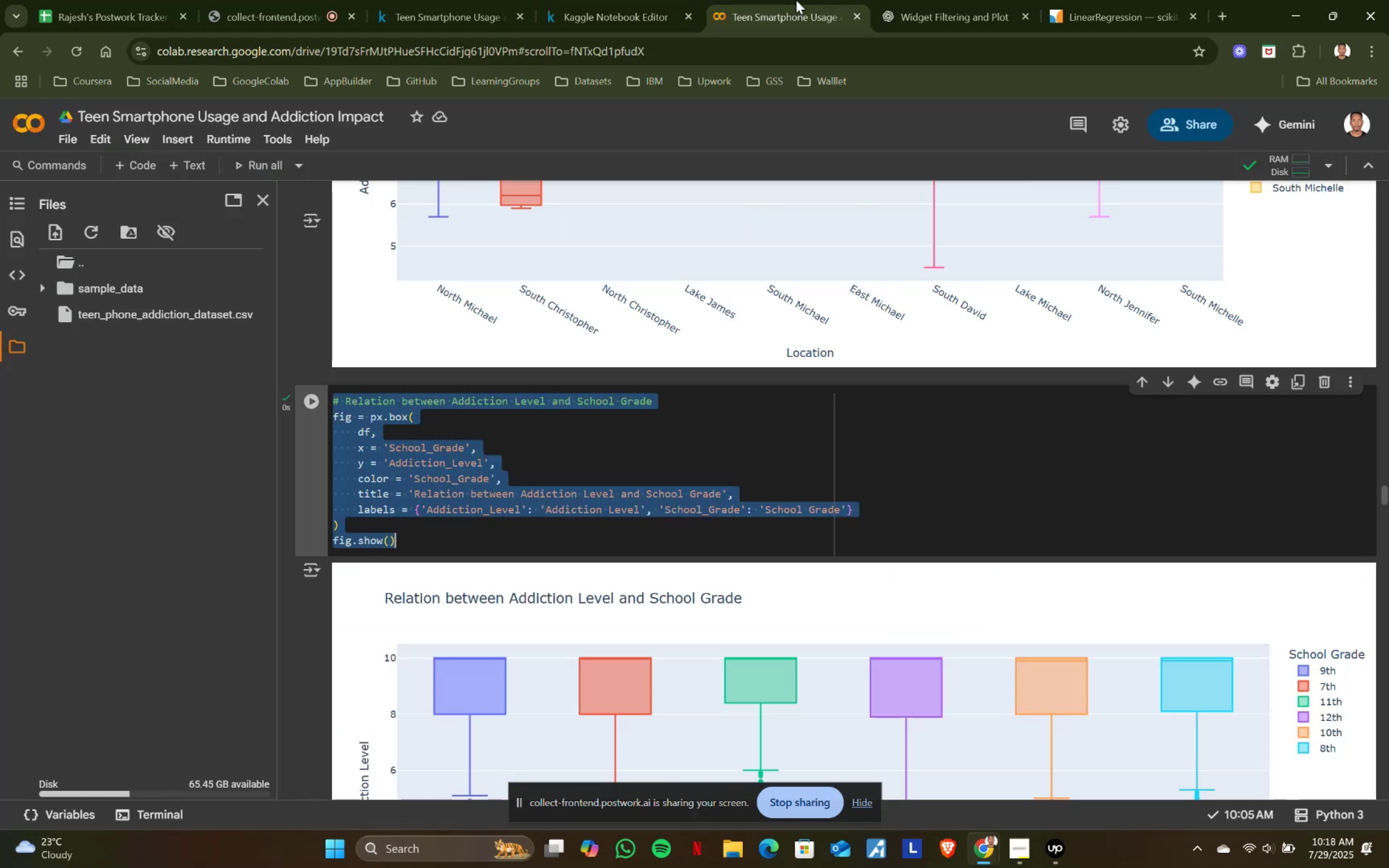 
left_click([796, 0])
 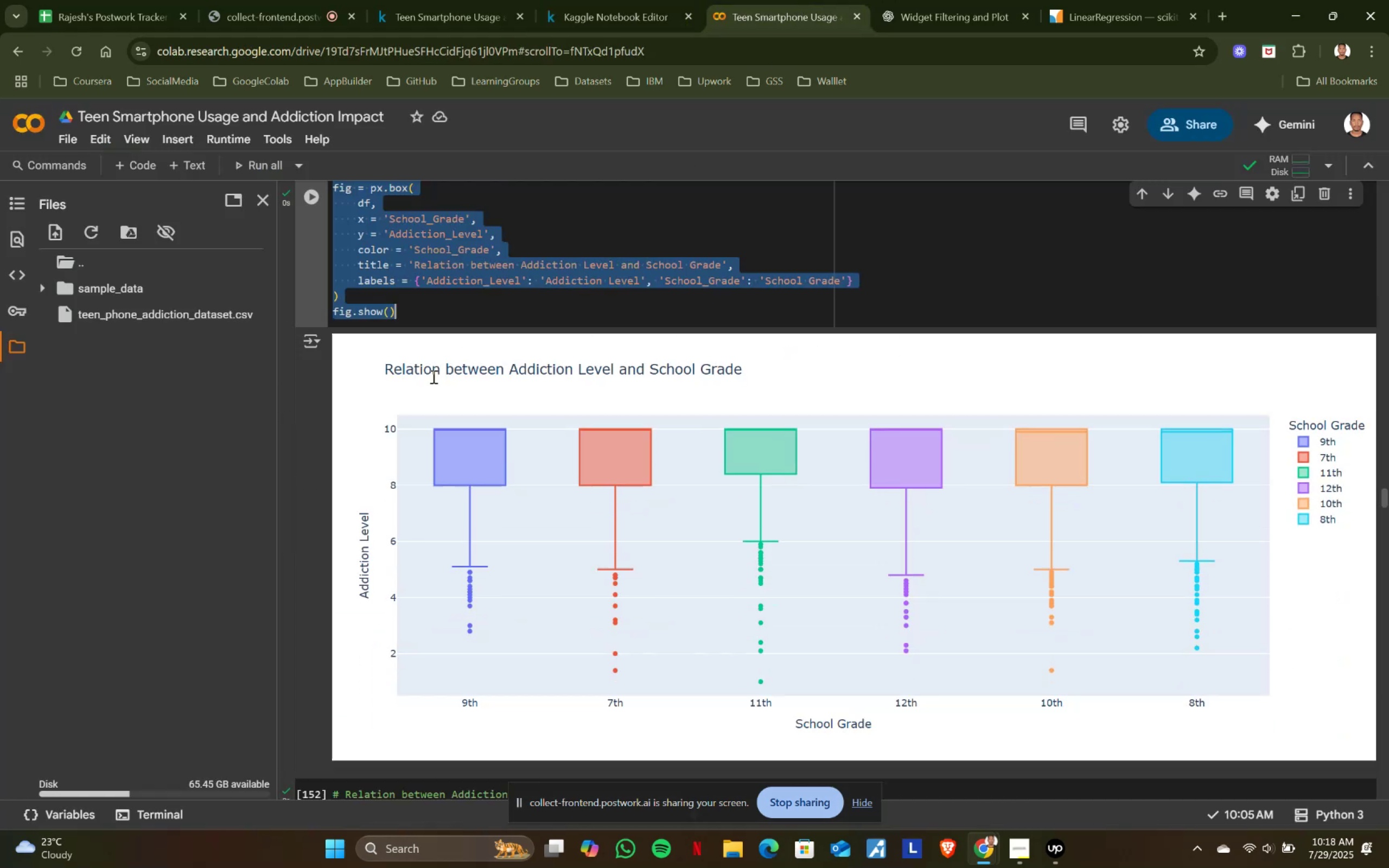 
scroll: coordinate [432, 376], scroll_direction: down, amount: 5.0
 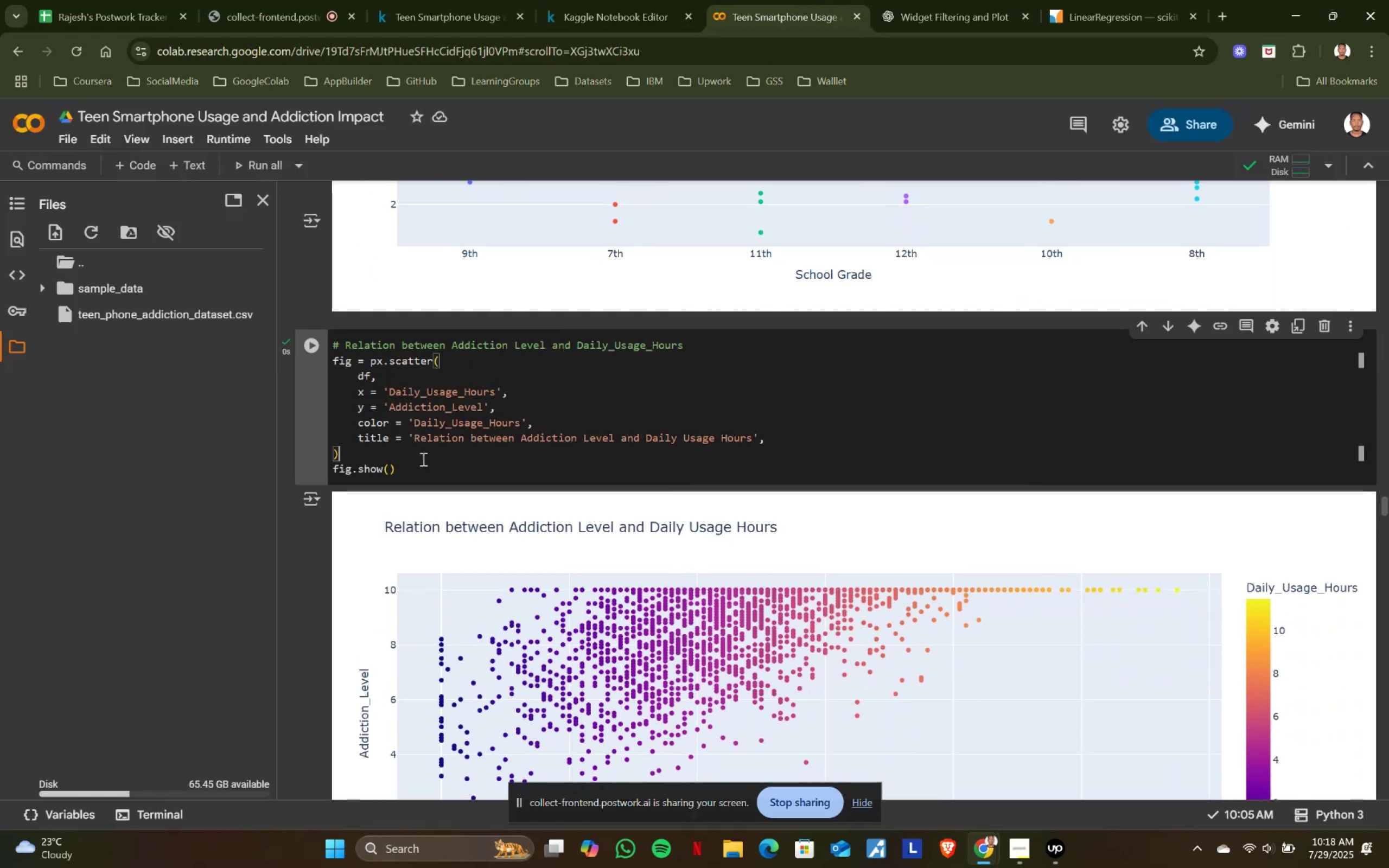 
left_click([422, 459])
 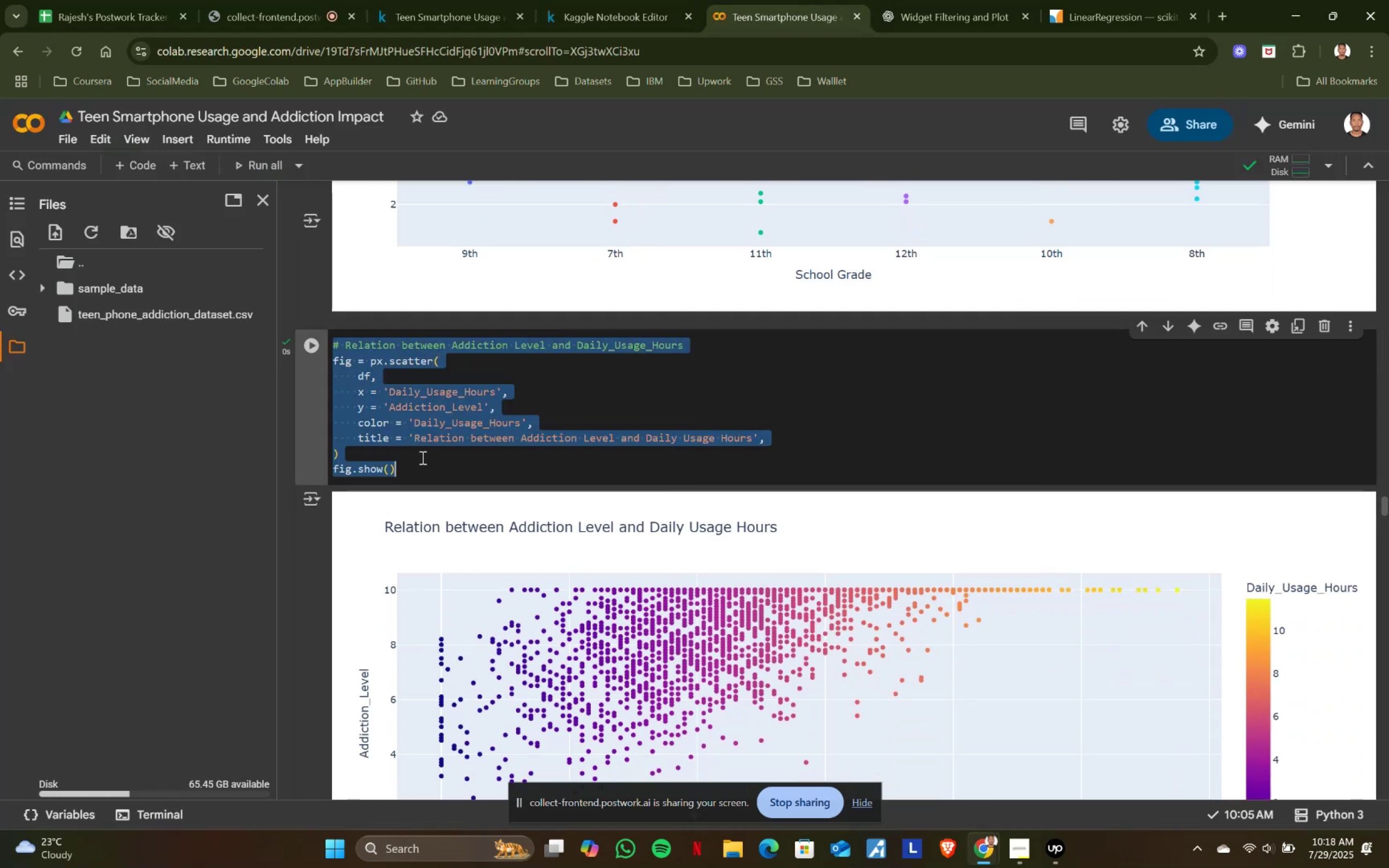 
key(Control+ControlLeft)
 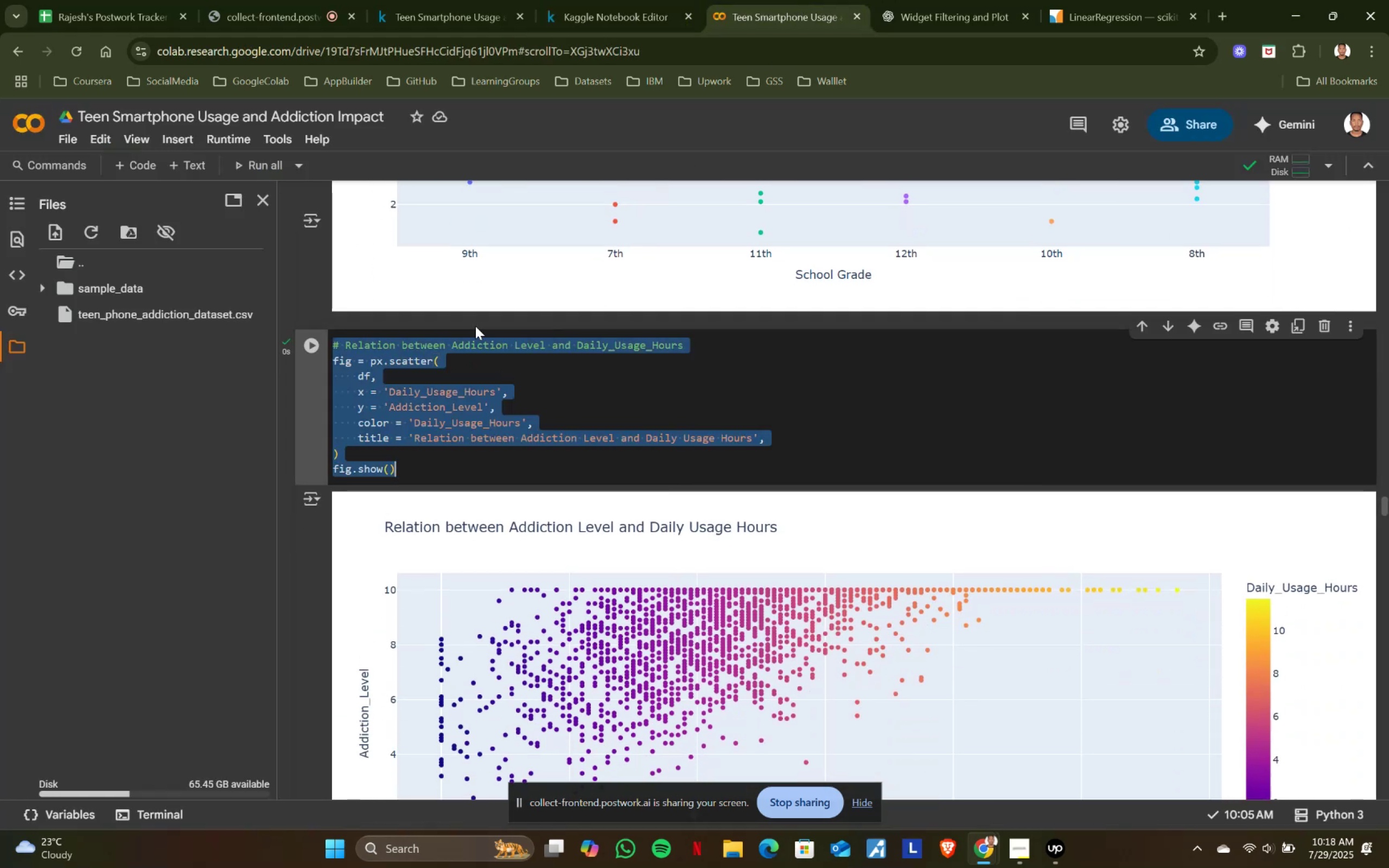 
key(Control+A)
 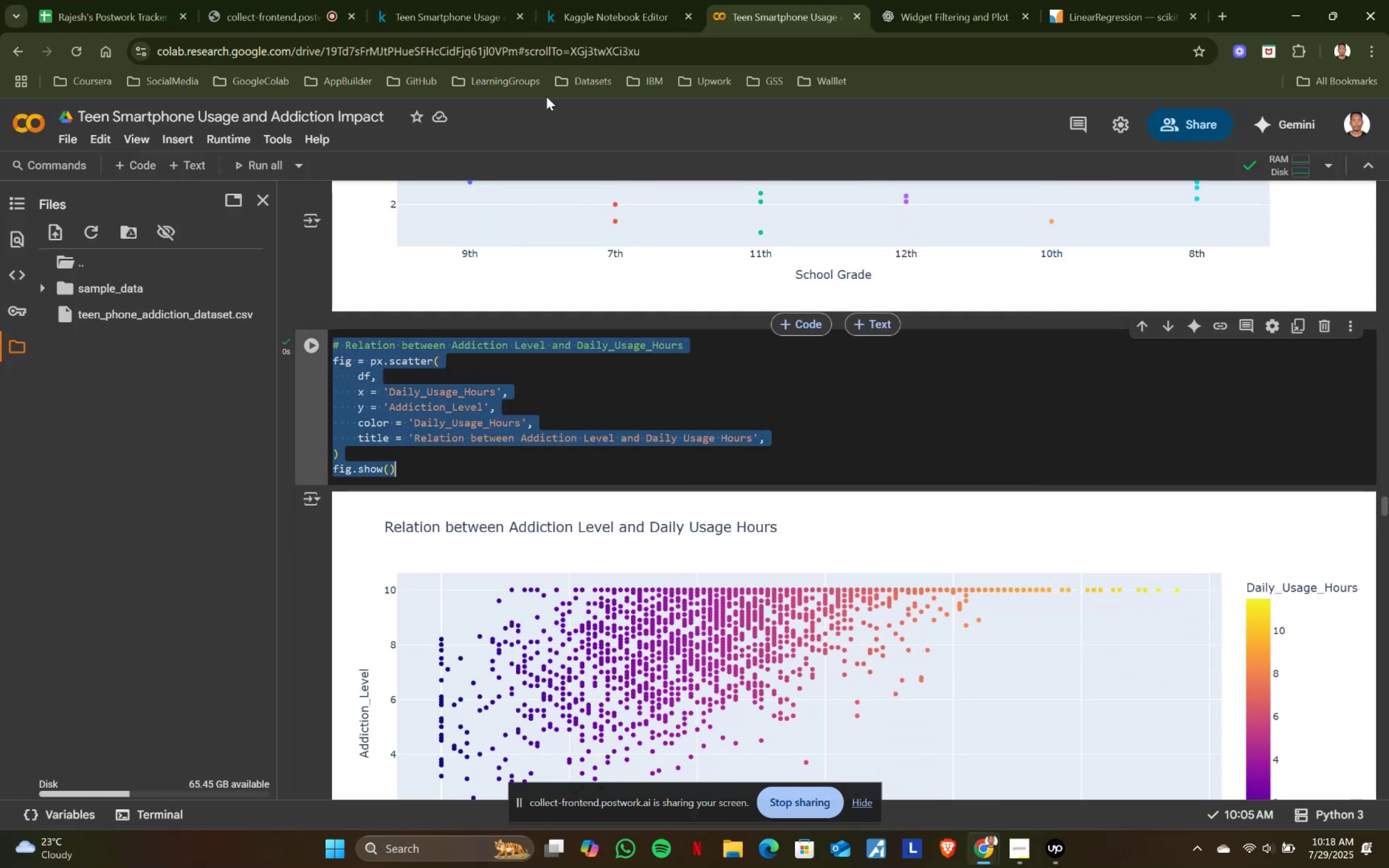 
key(Control+ControlLeft)
 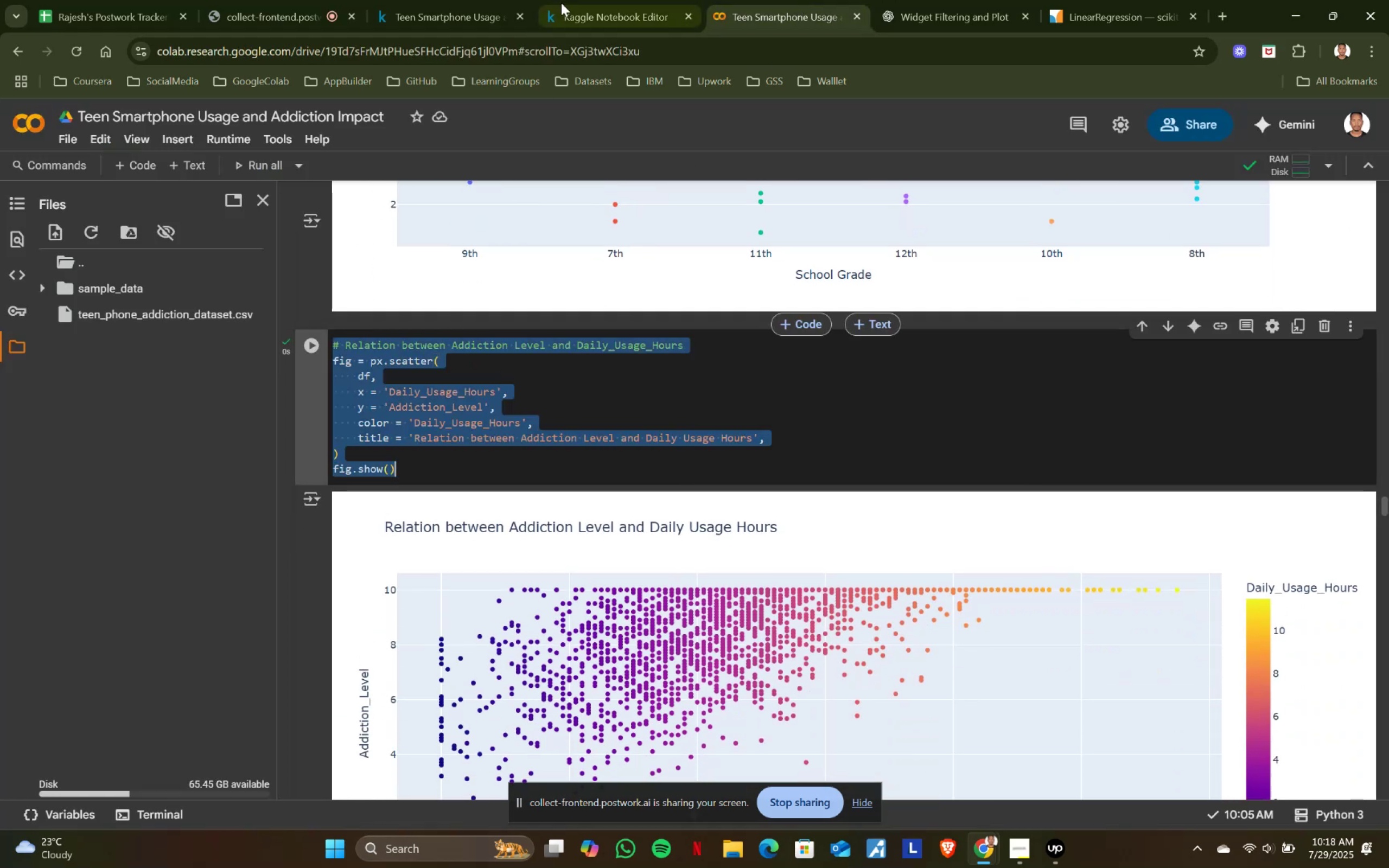 
key(Control+C)
 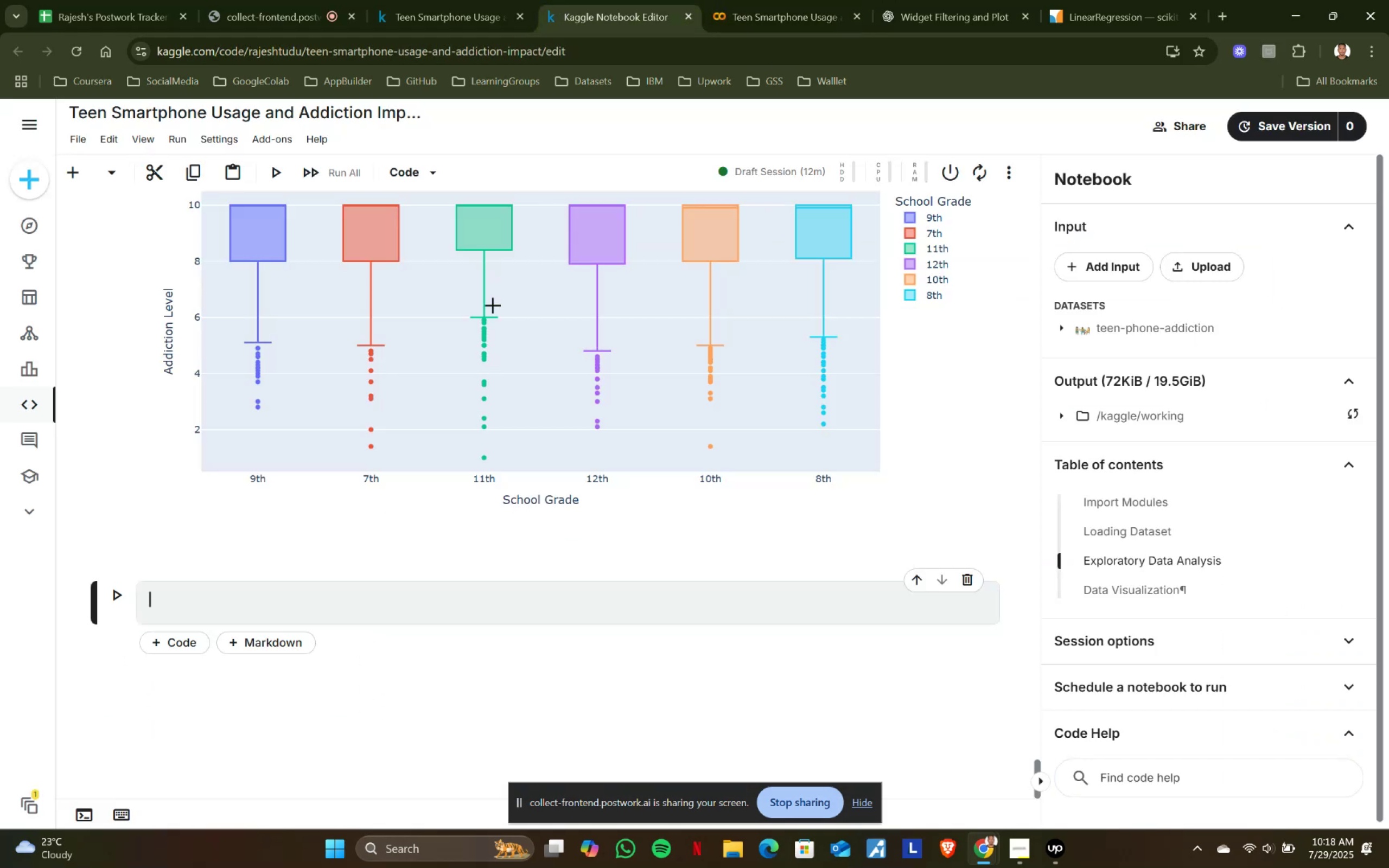 
left_click([561, 3])
 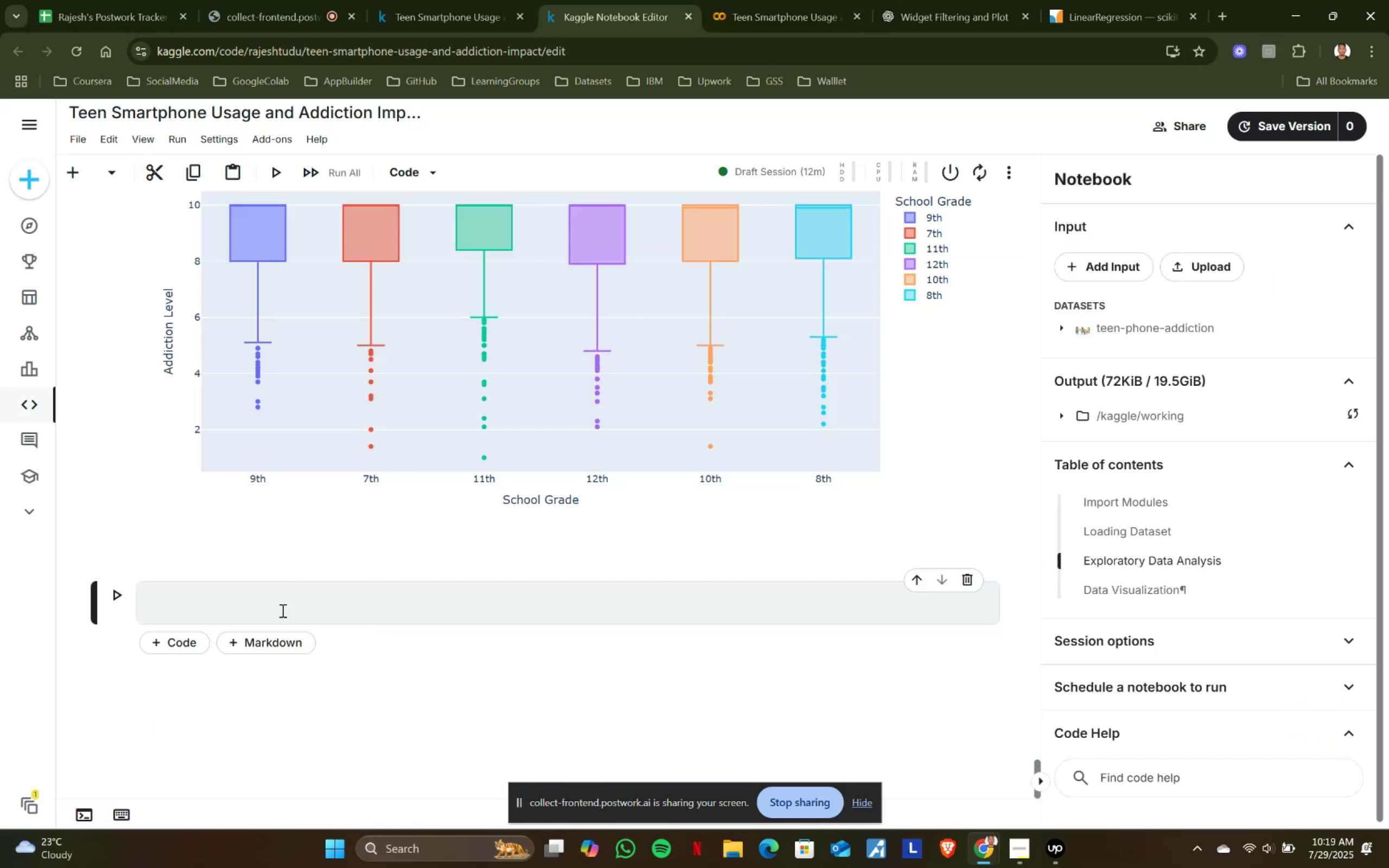 
left_click([282, 610])
 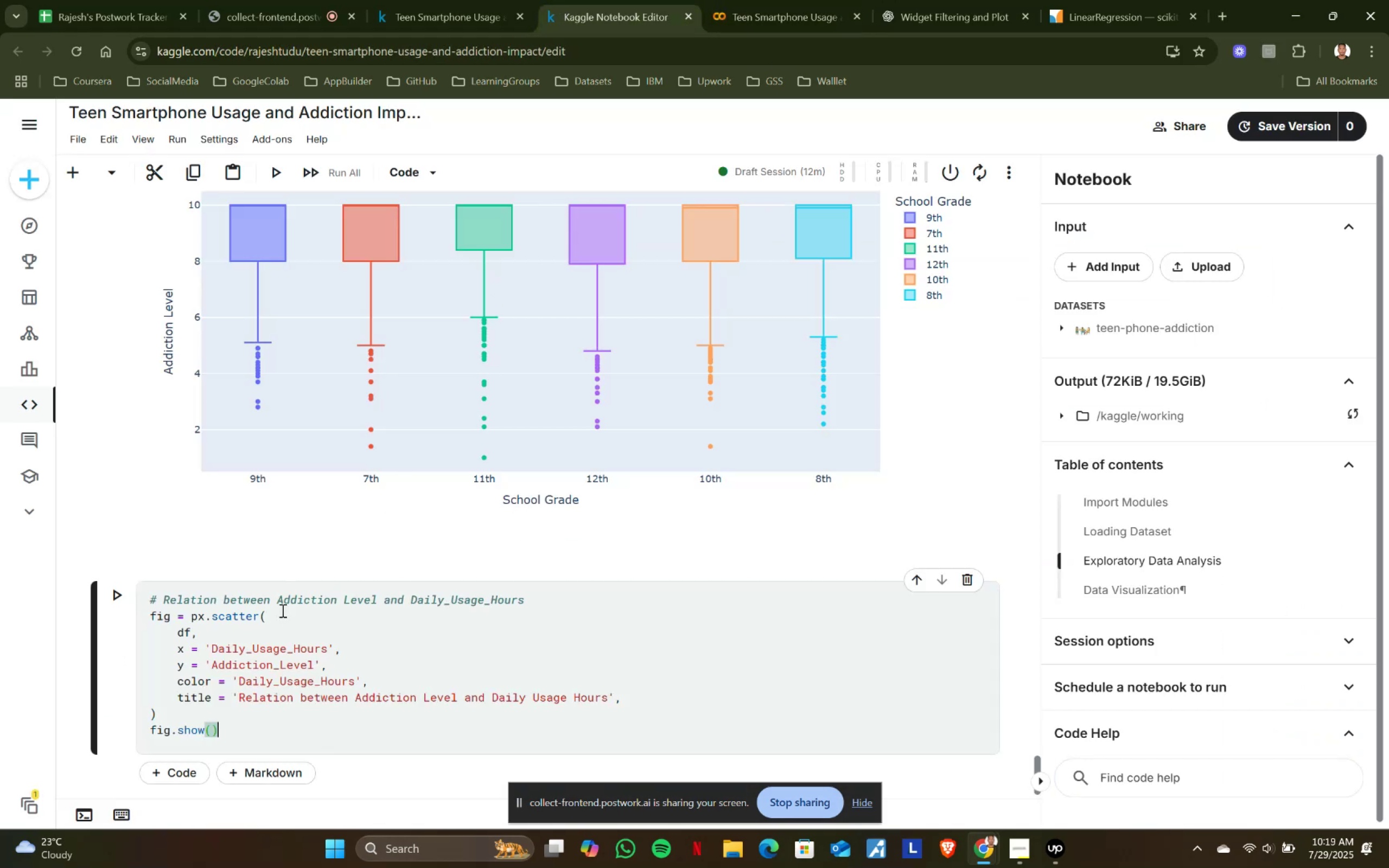 
key(Control+ControlLeft)
 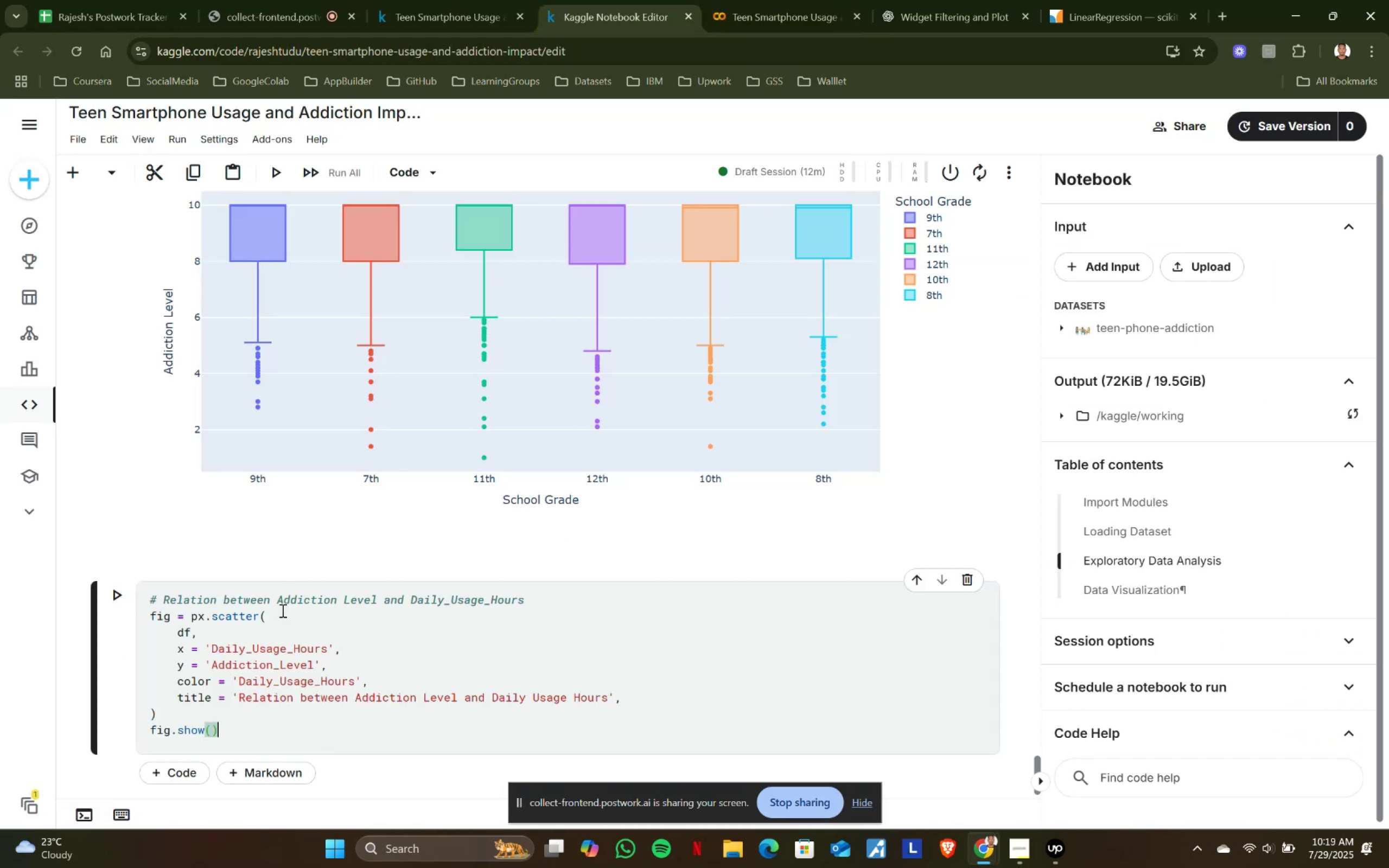 
key(Control+V)
 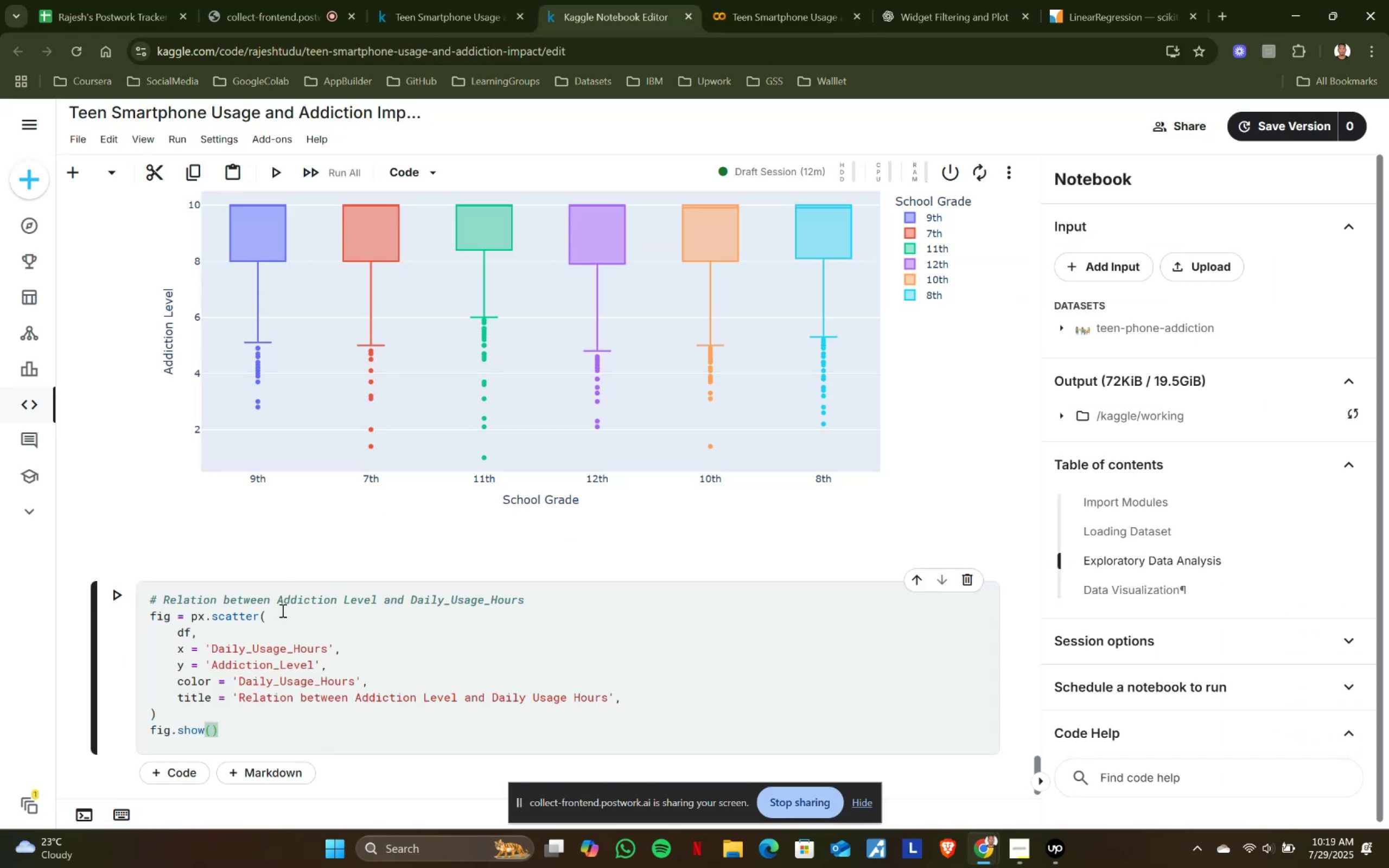 
key(Shift+ShiftRight)
 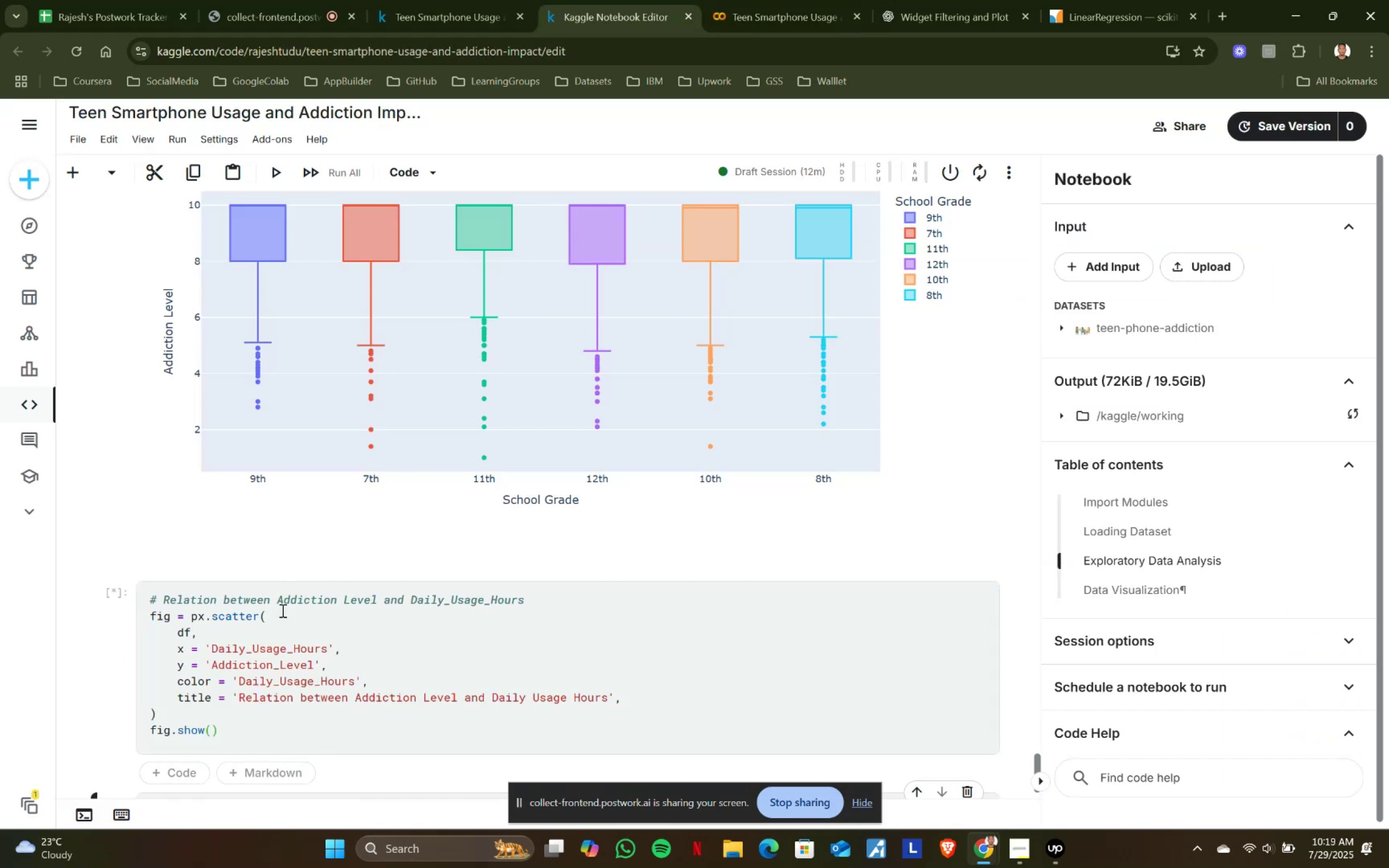 
key(Shift+Enter)
 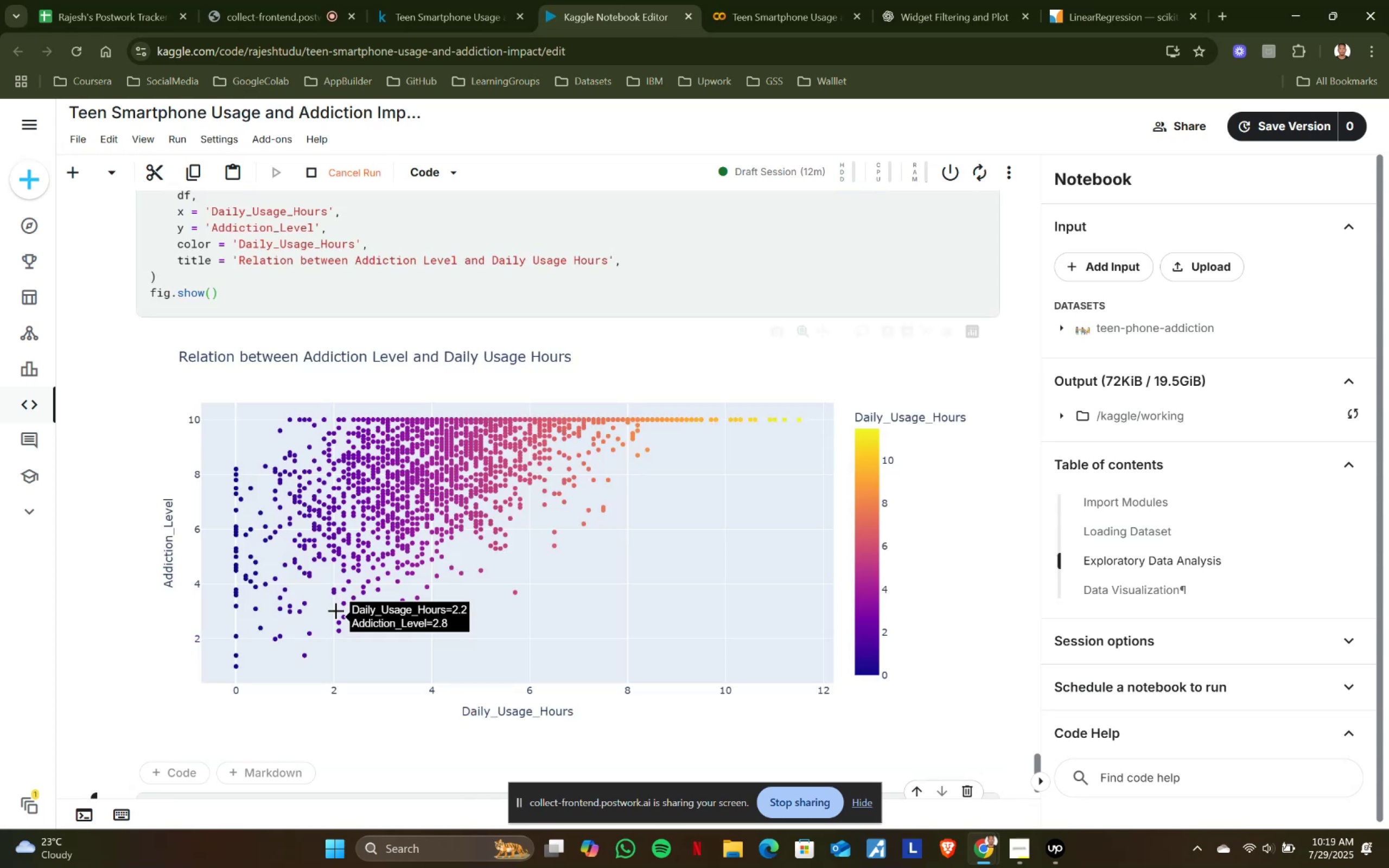 
scroll: coordinate [336, 610], scroll_direction: down, amount: 2.0
 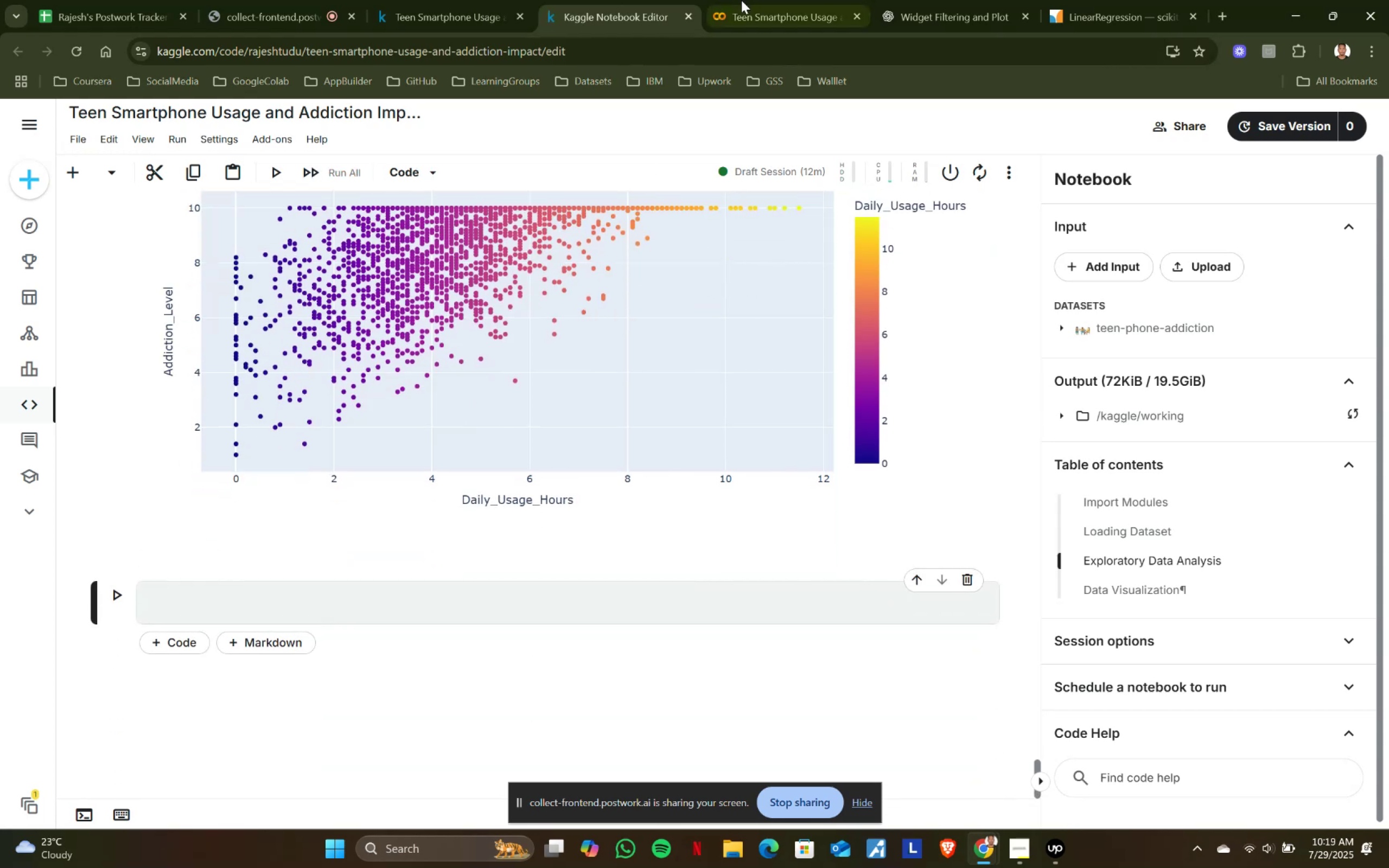 
left_click([741, 0])
 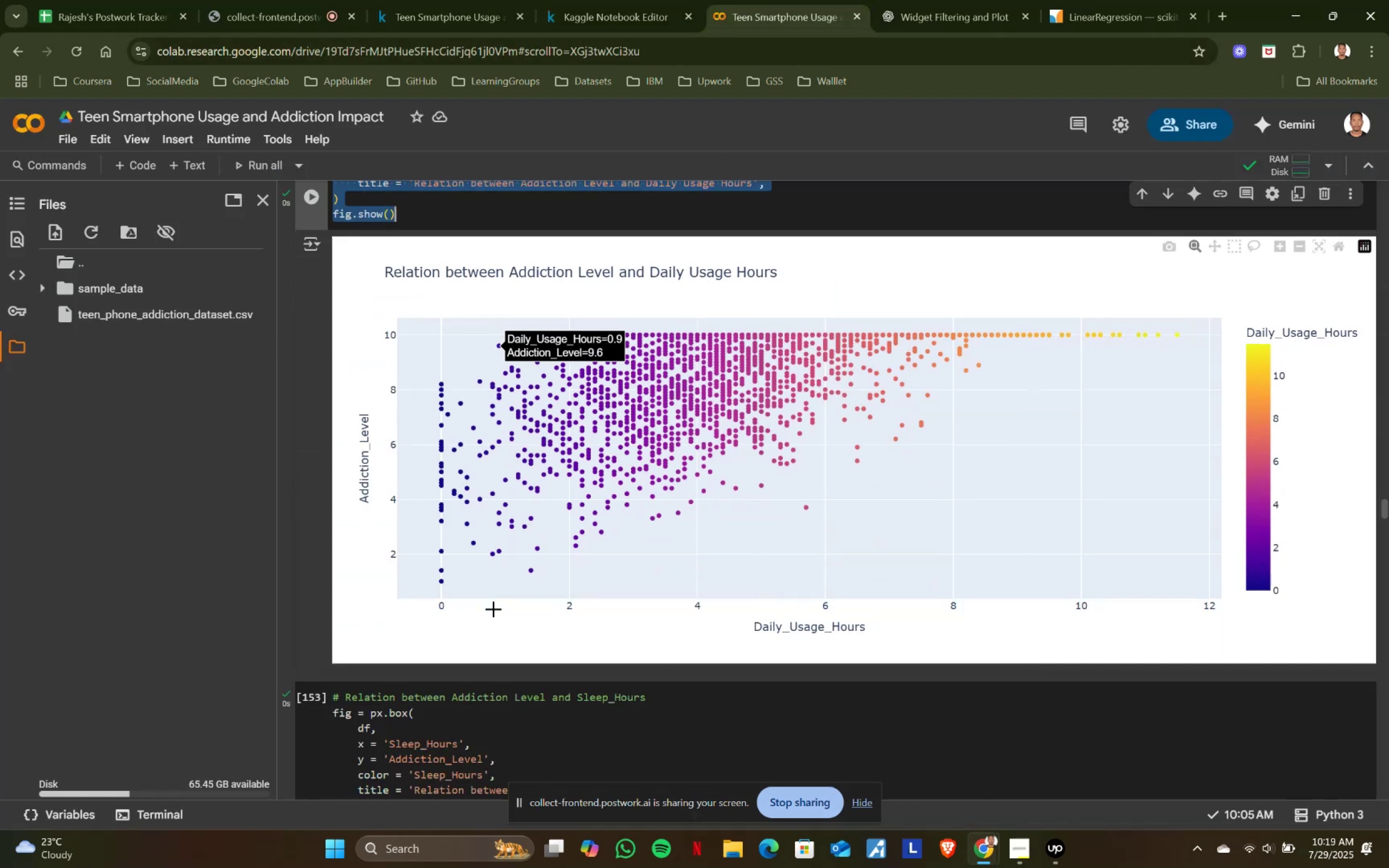 
scroll: coordinate [493, 609], scroll_direction: down, amount: 4.0
 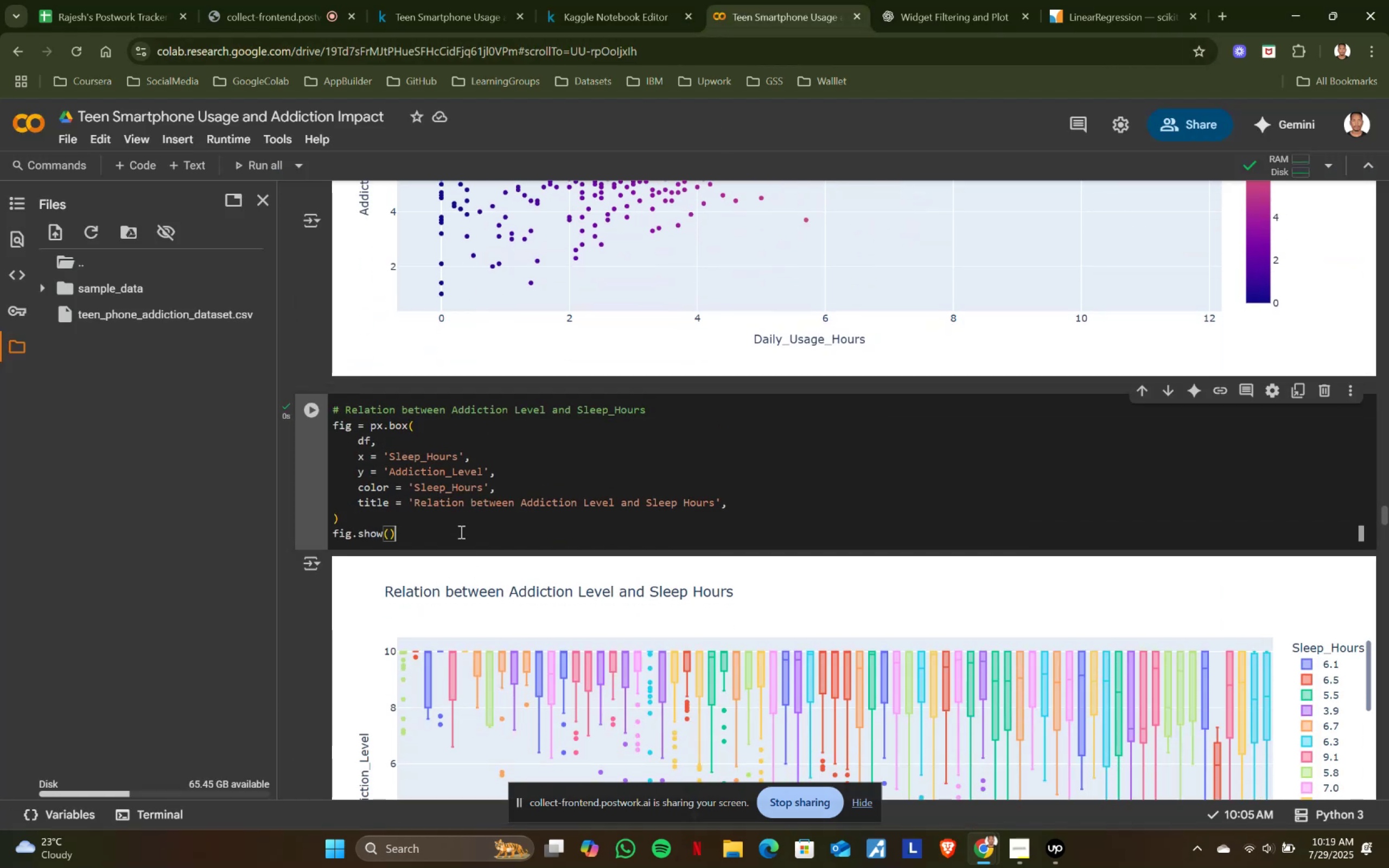 
left_click([460, 532])
 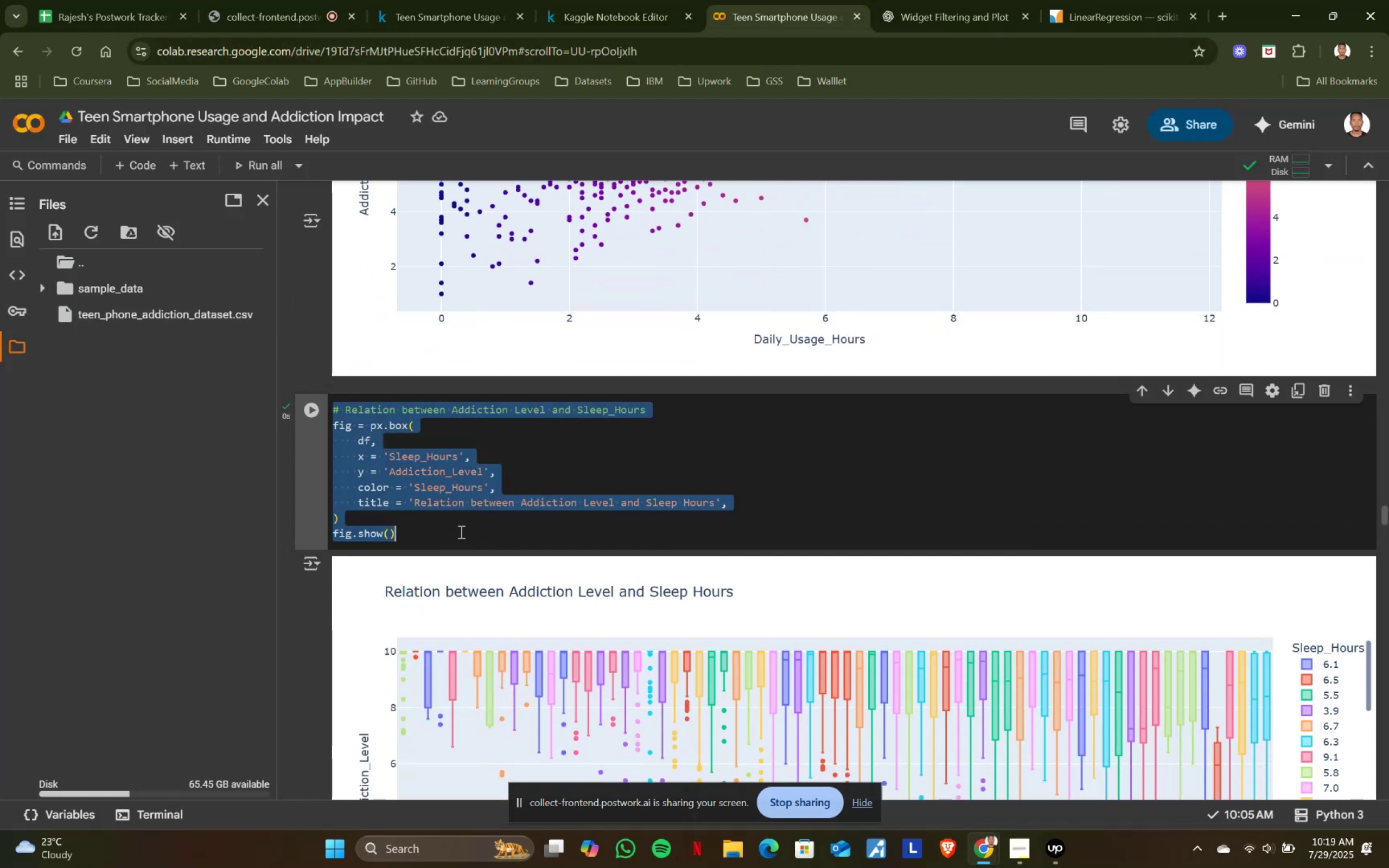 
key(Control+ControlLeft)
 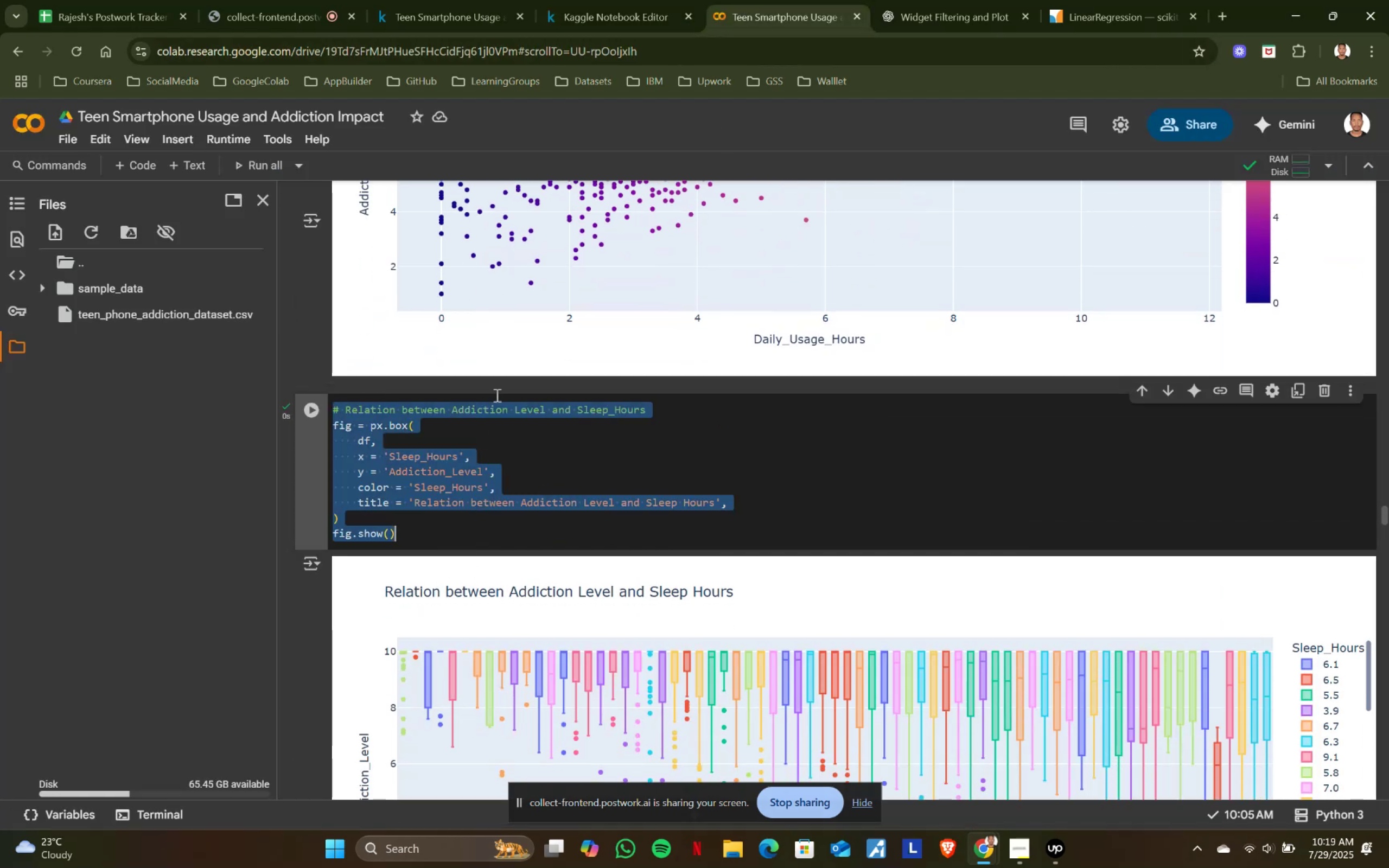 
key(Control+A)
 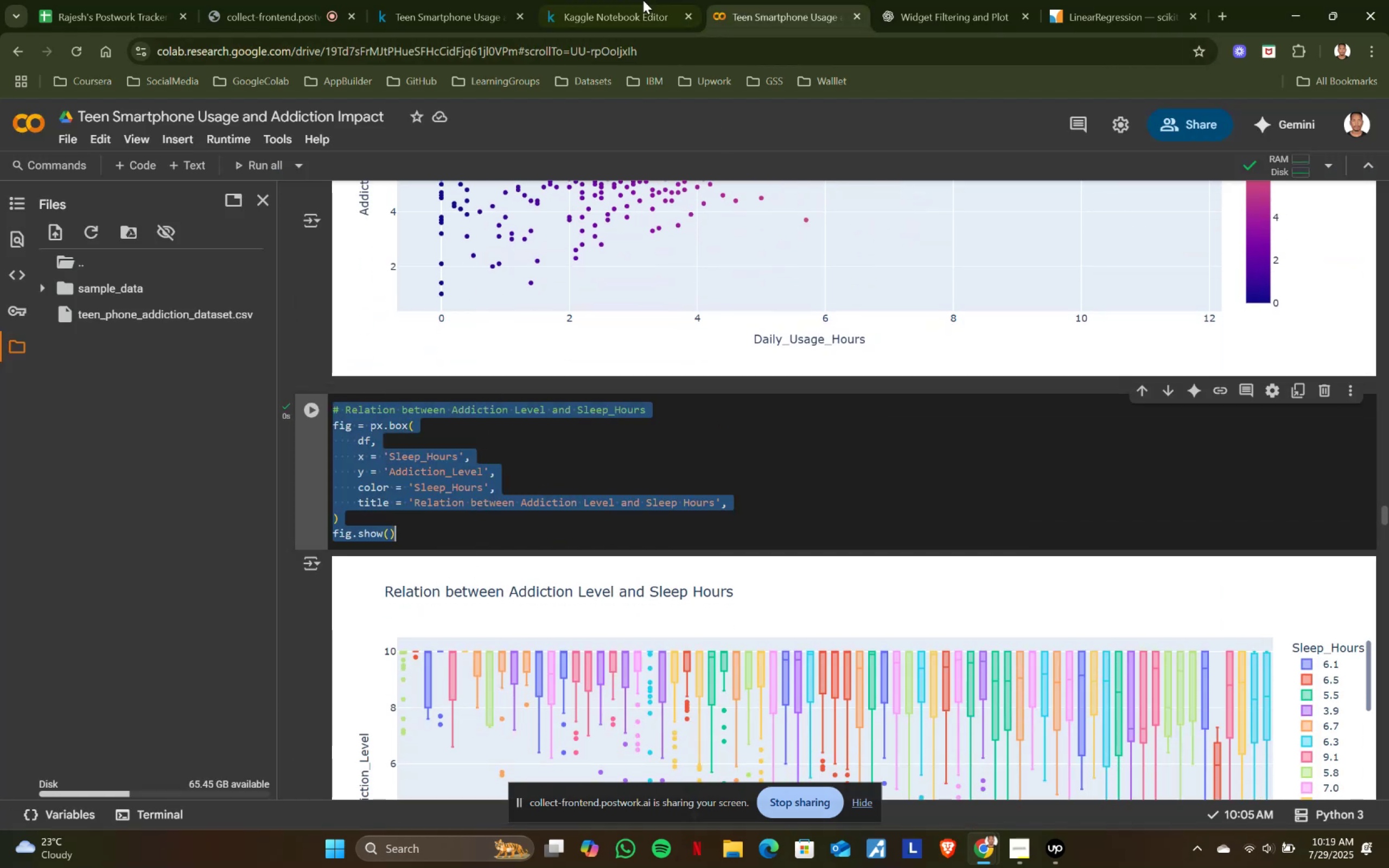 
key(Control+ControlLeft)
 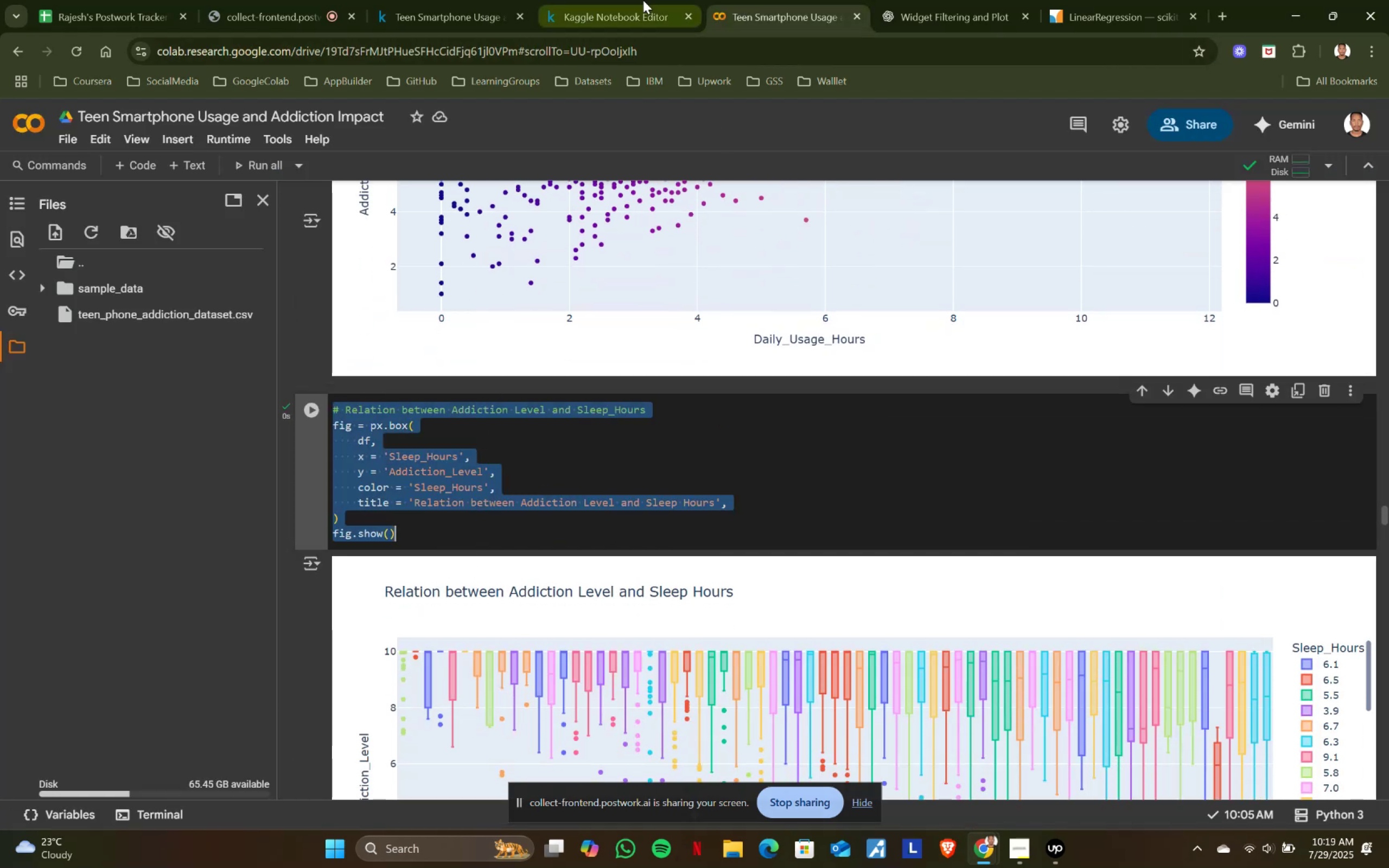 
key(Control+C)
 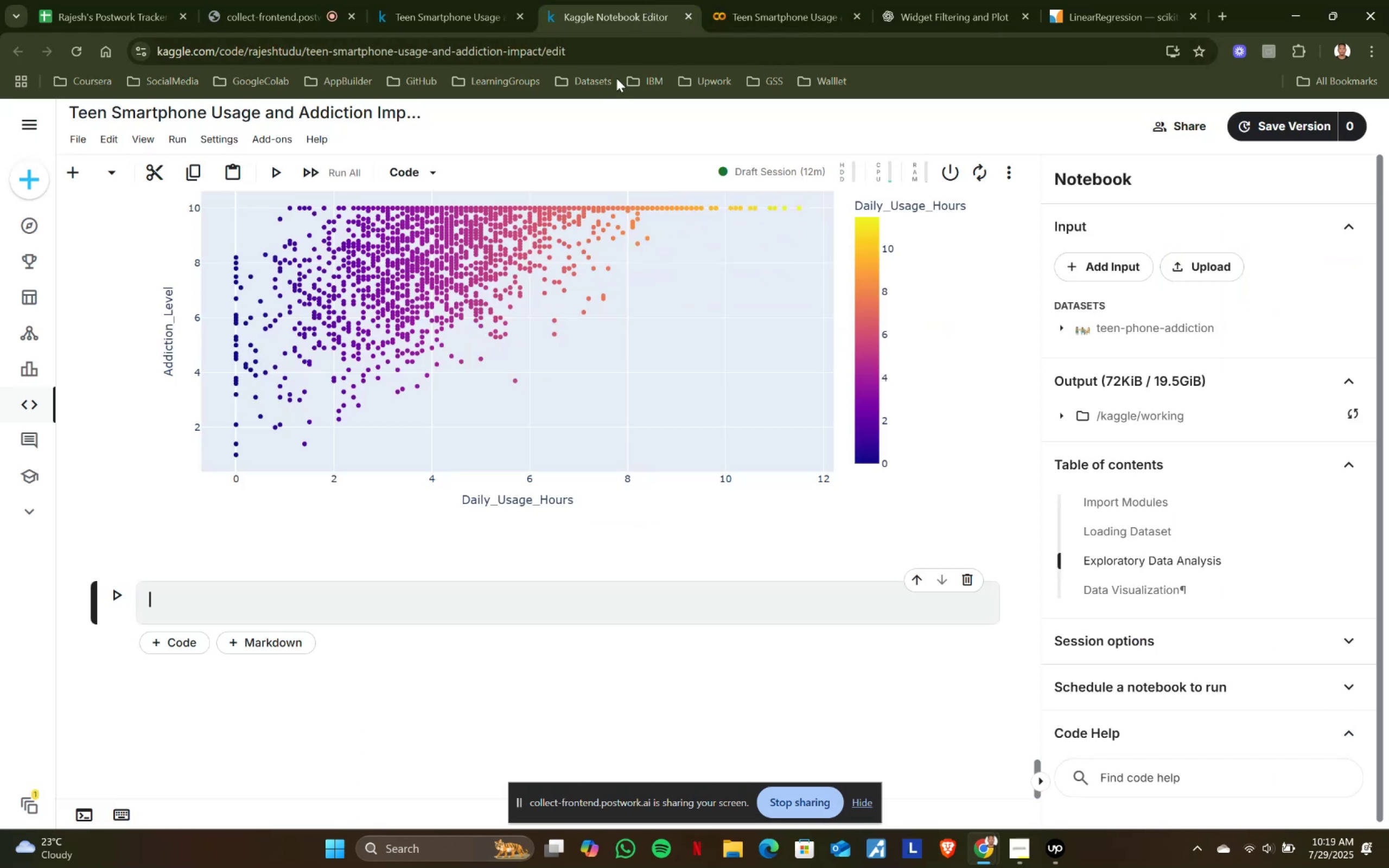 
left_click([643, 0])
 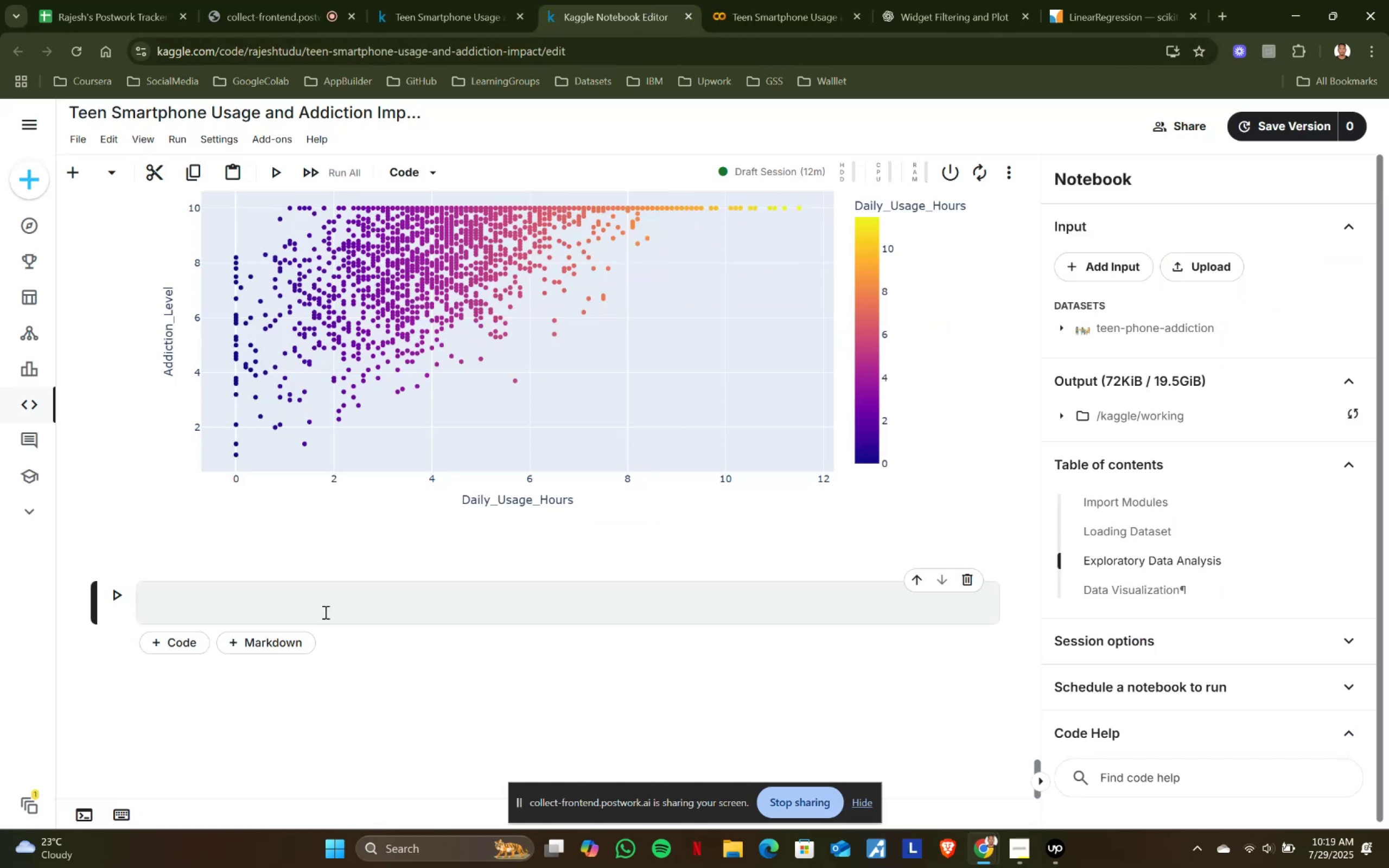 
left_click([324, 612])
 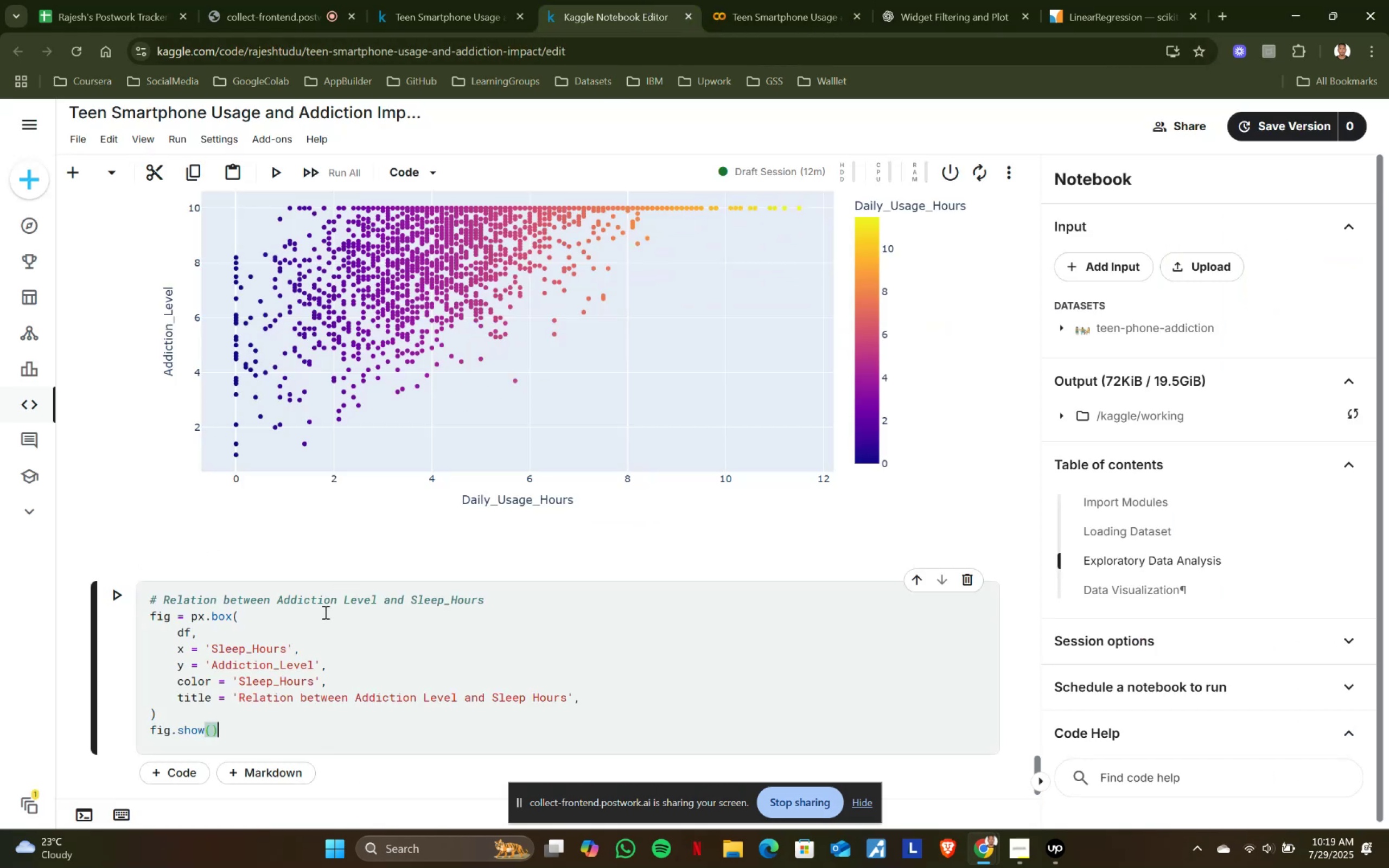 
key(Control+ControlLeft)
 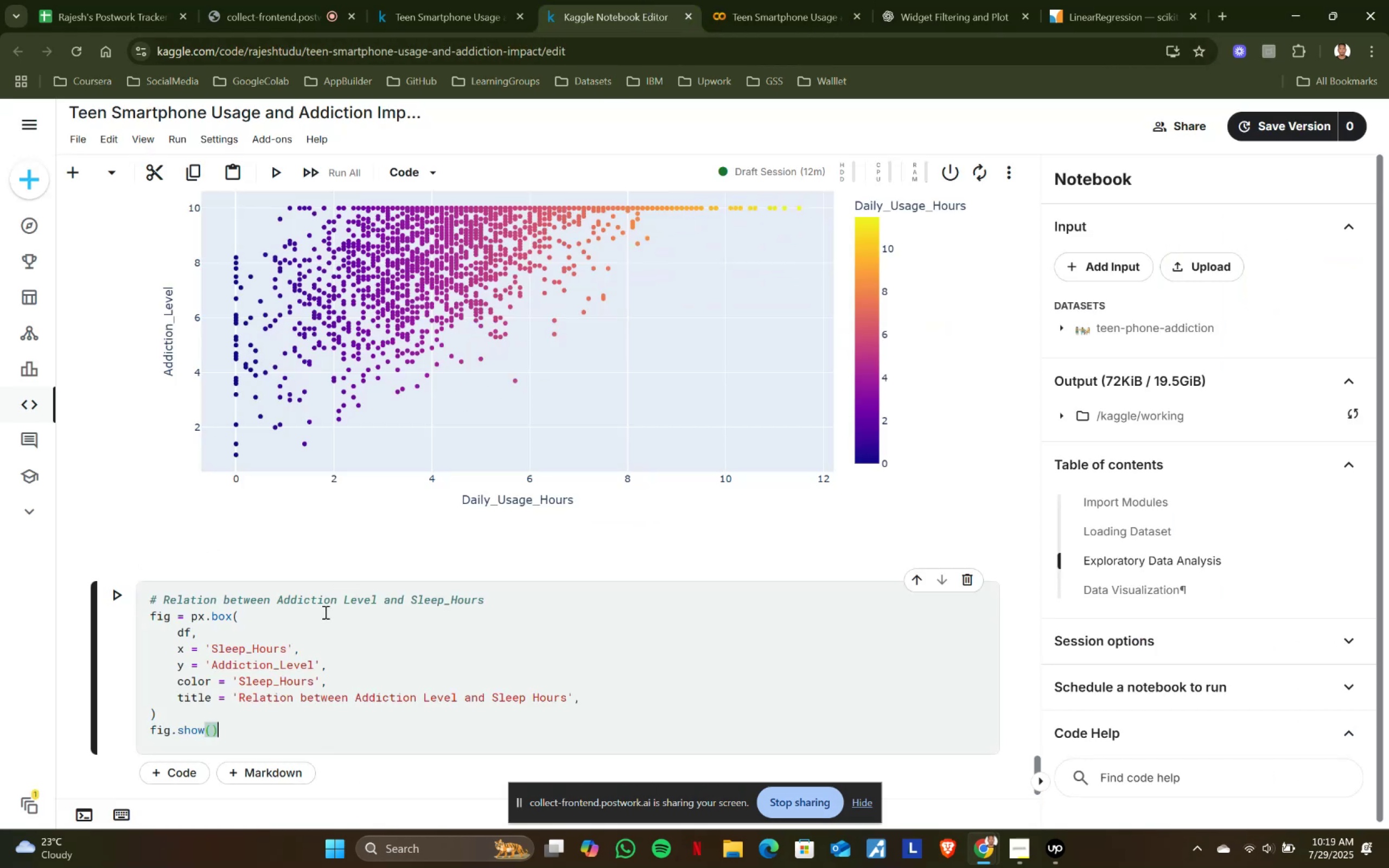 
key(Control+V)
 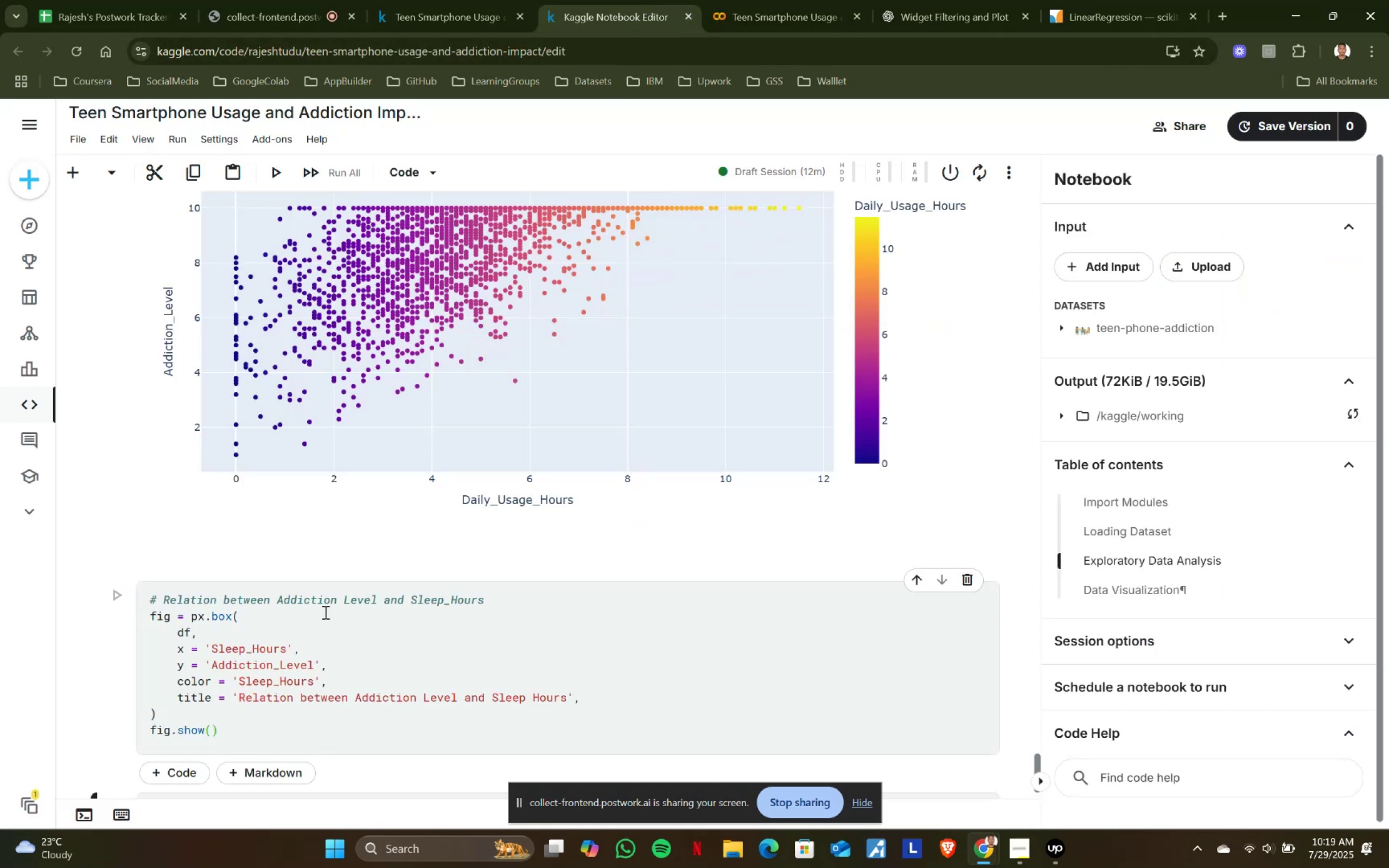 
key(Shift+ShiftRight)
 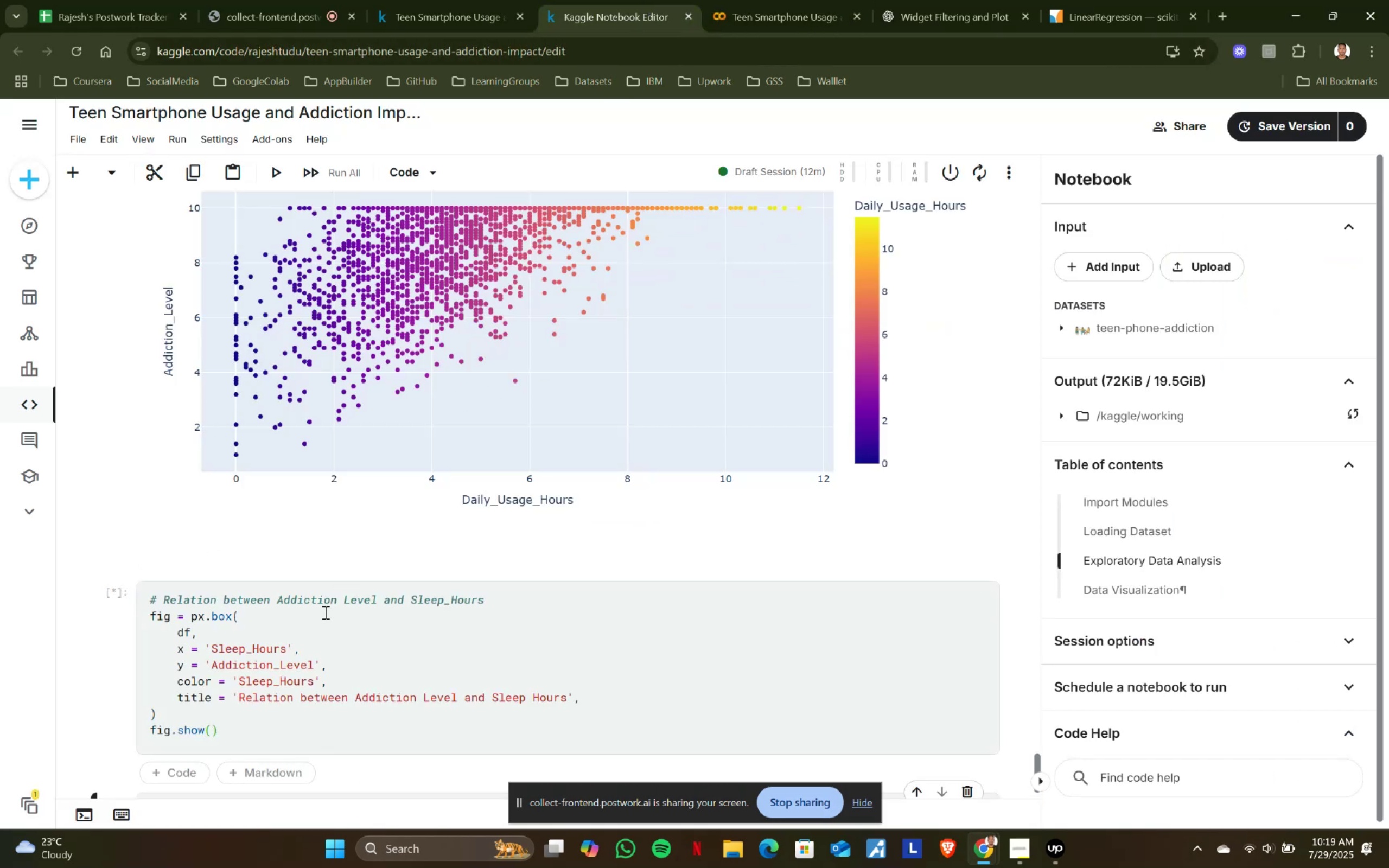 
key(Shift+Enter)
 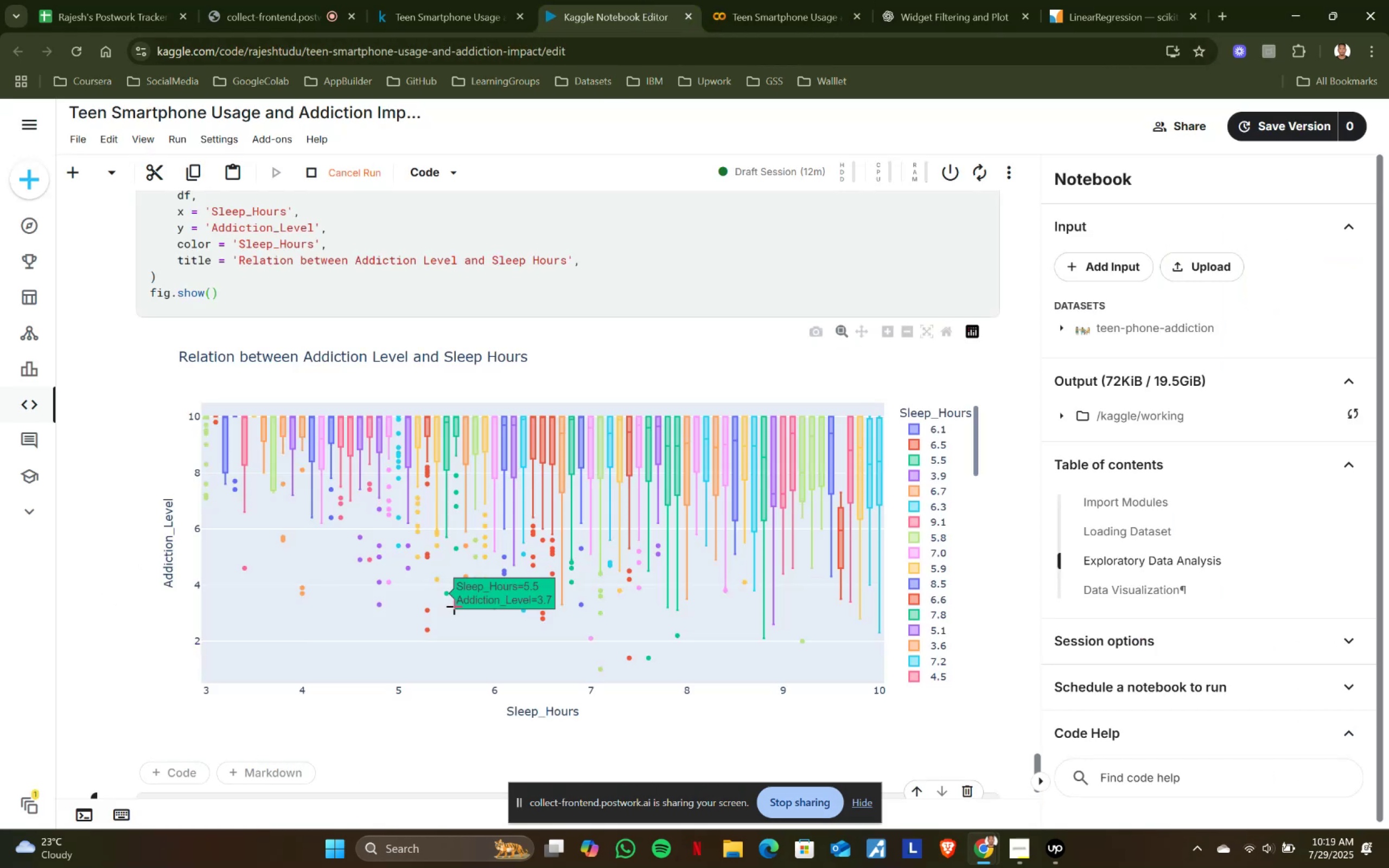 
scroll: coordinate [456, 602], scroll_direction: down, amount: 3.0
 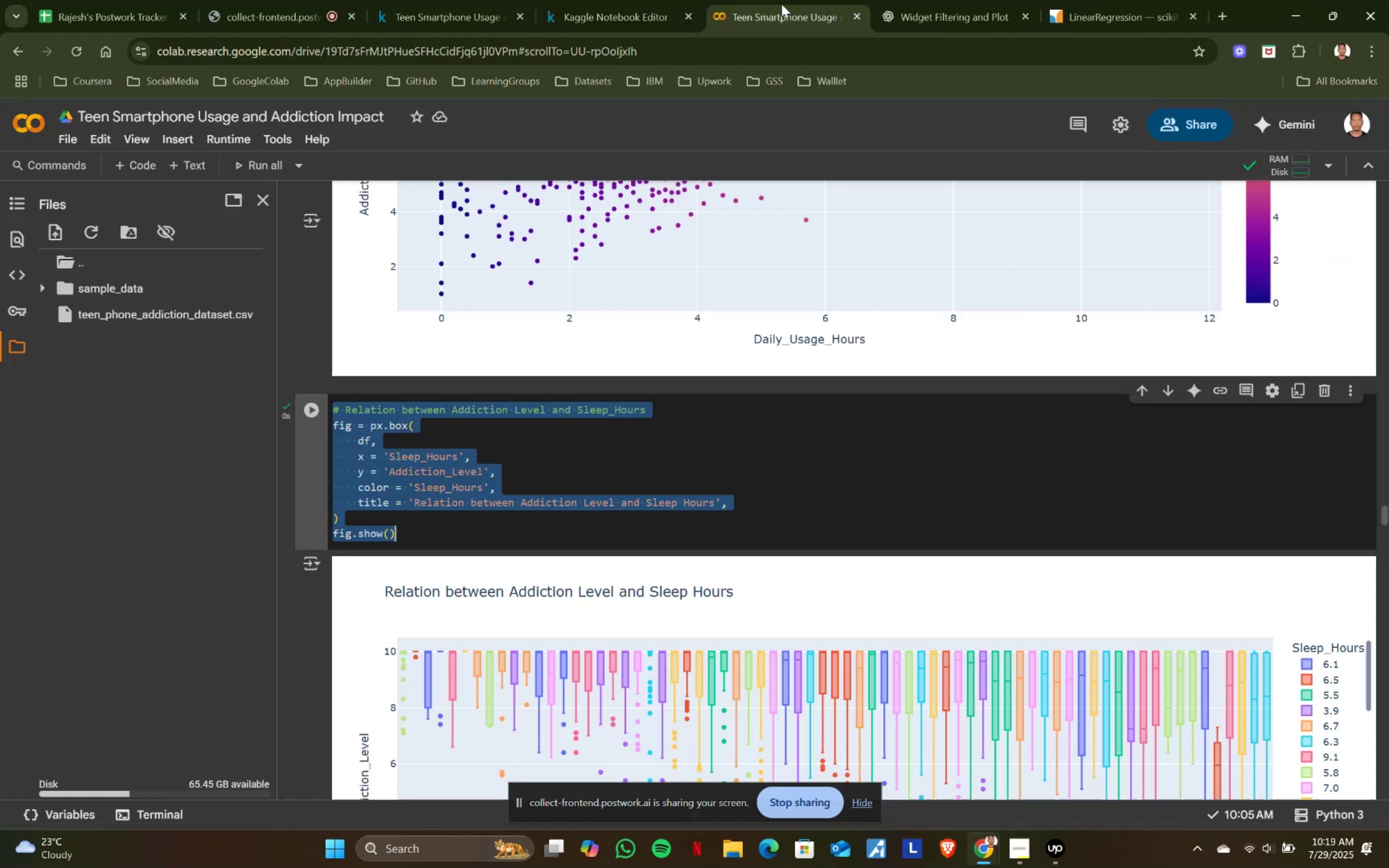 
left_click([781, 4])
 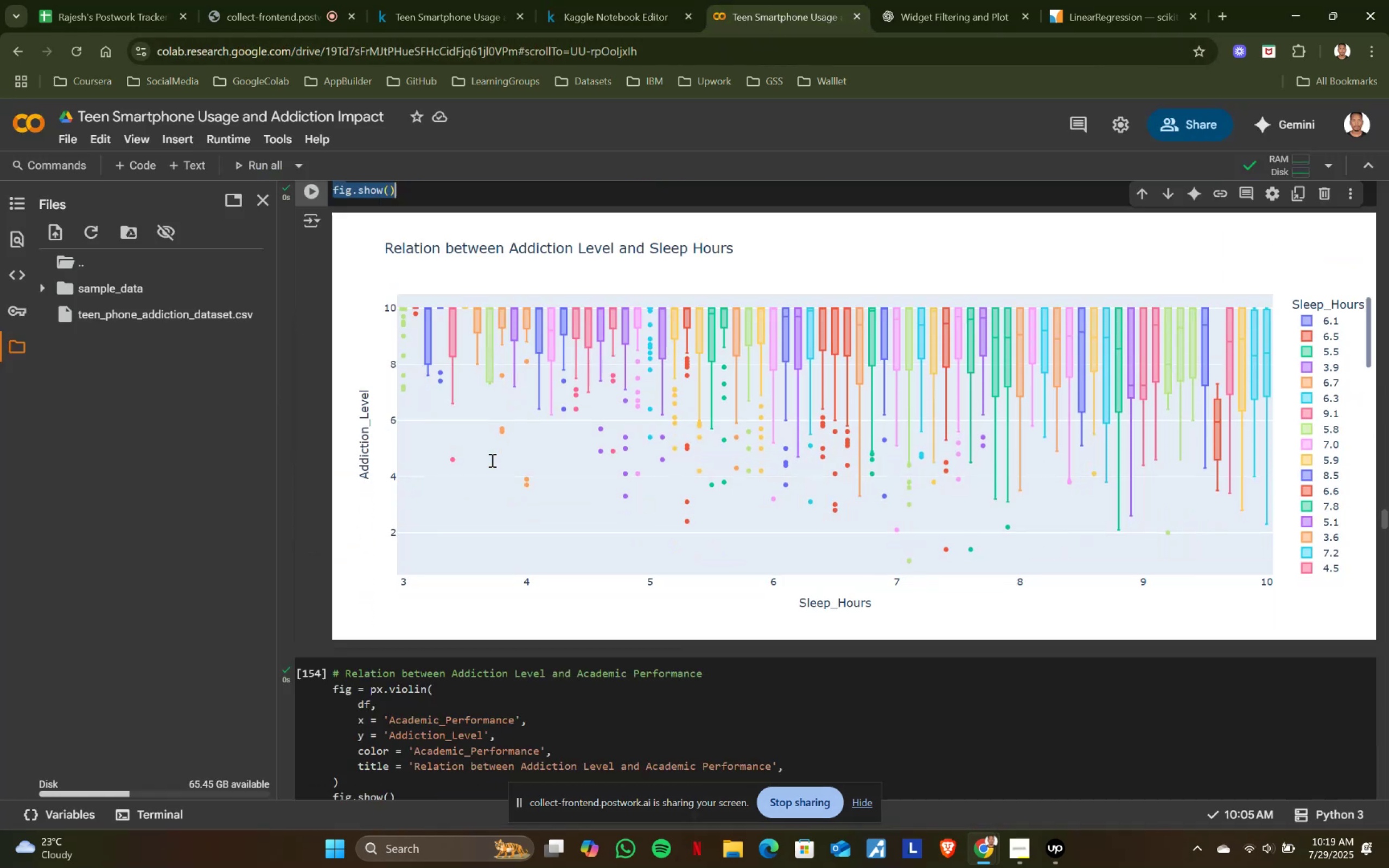 
scroll: coordinate [491, 460], scroll_direction: down, amount: 4.0
 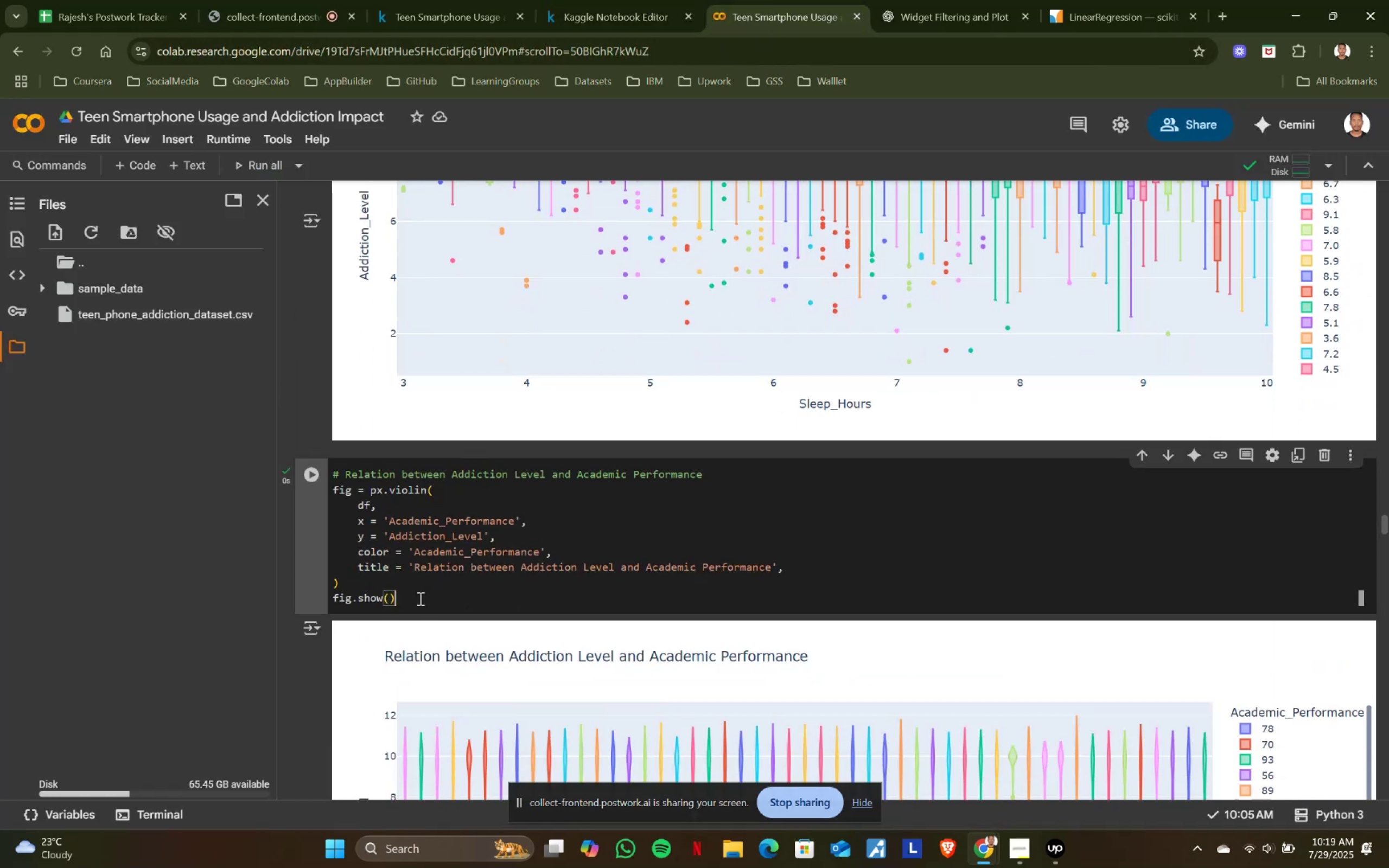 
left_click([419, 598])
 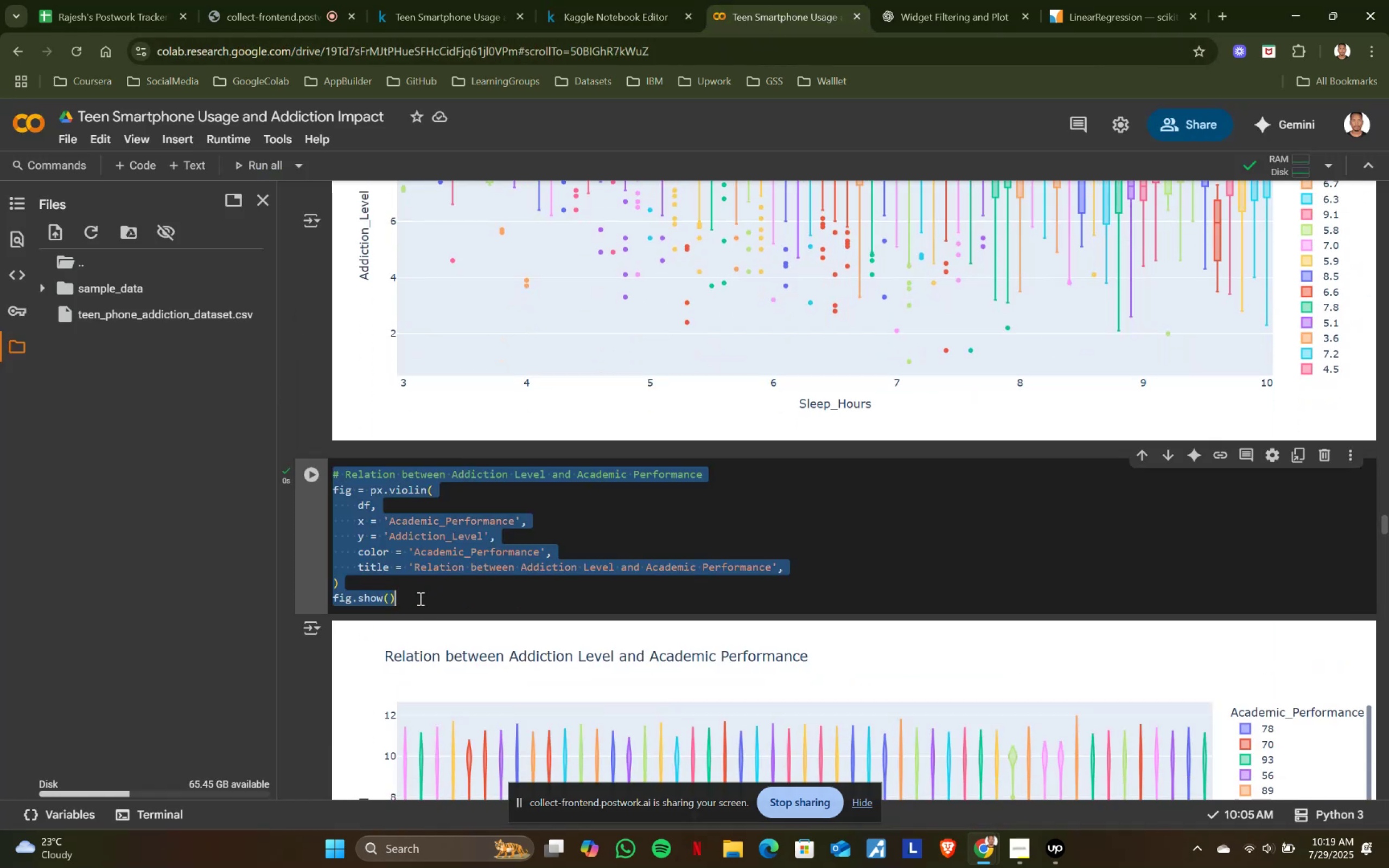 
key(Control+ControlLeft)
 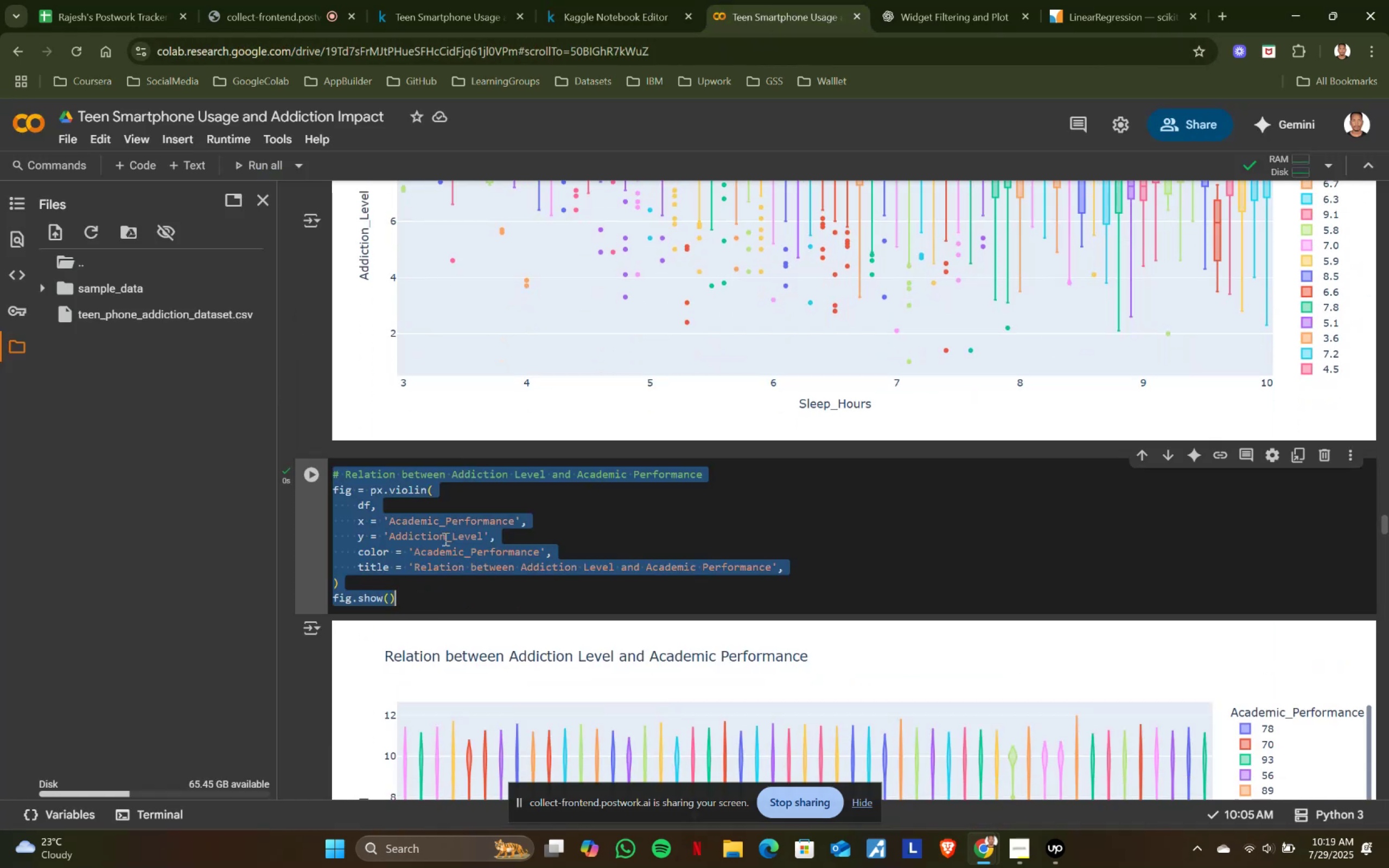 
key(Control+A)
 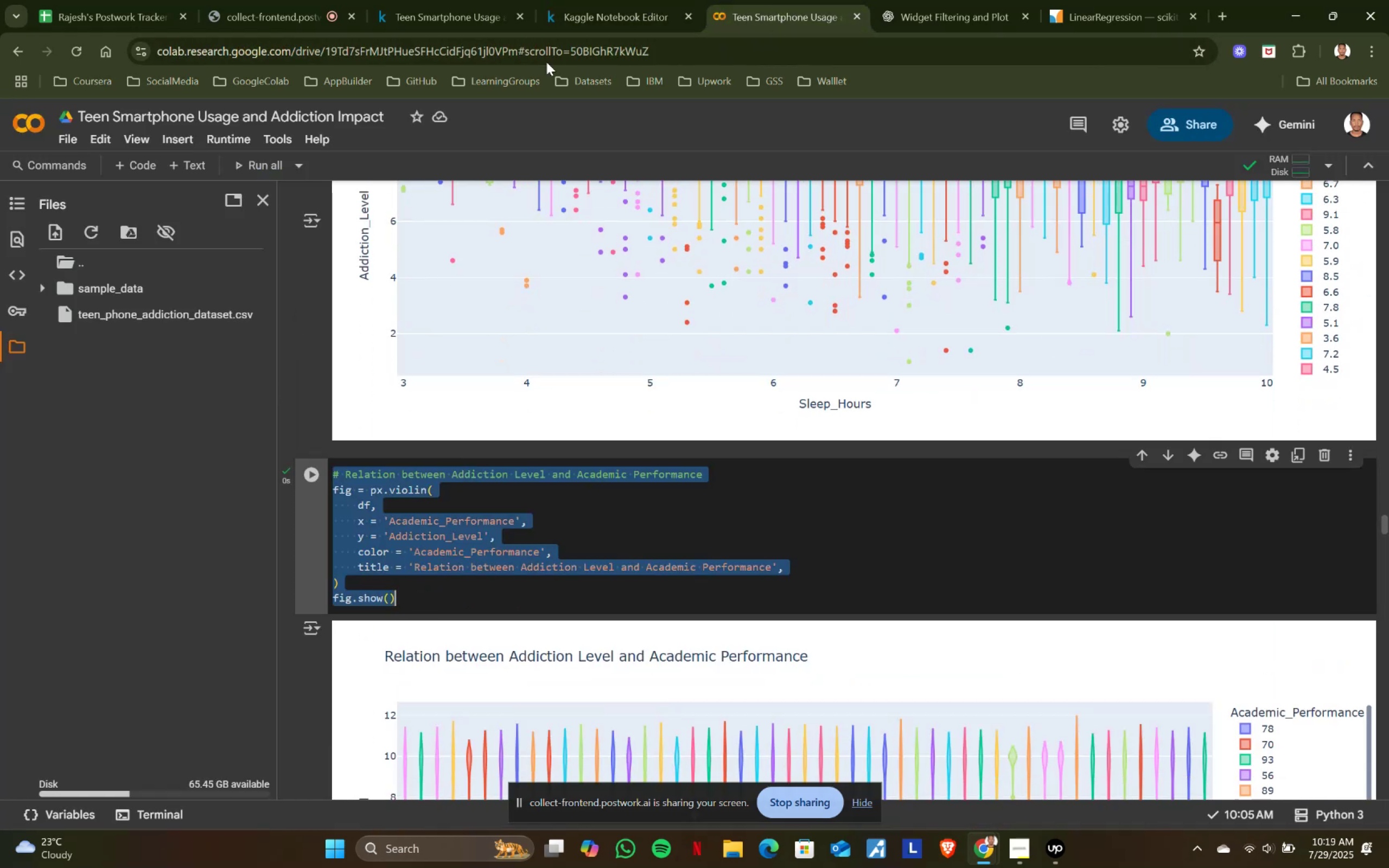 
key(Control+ControlLeft)
 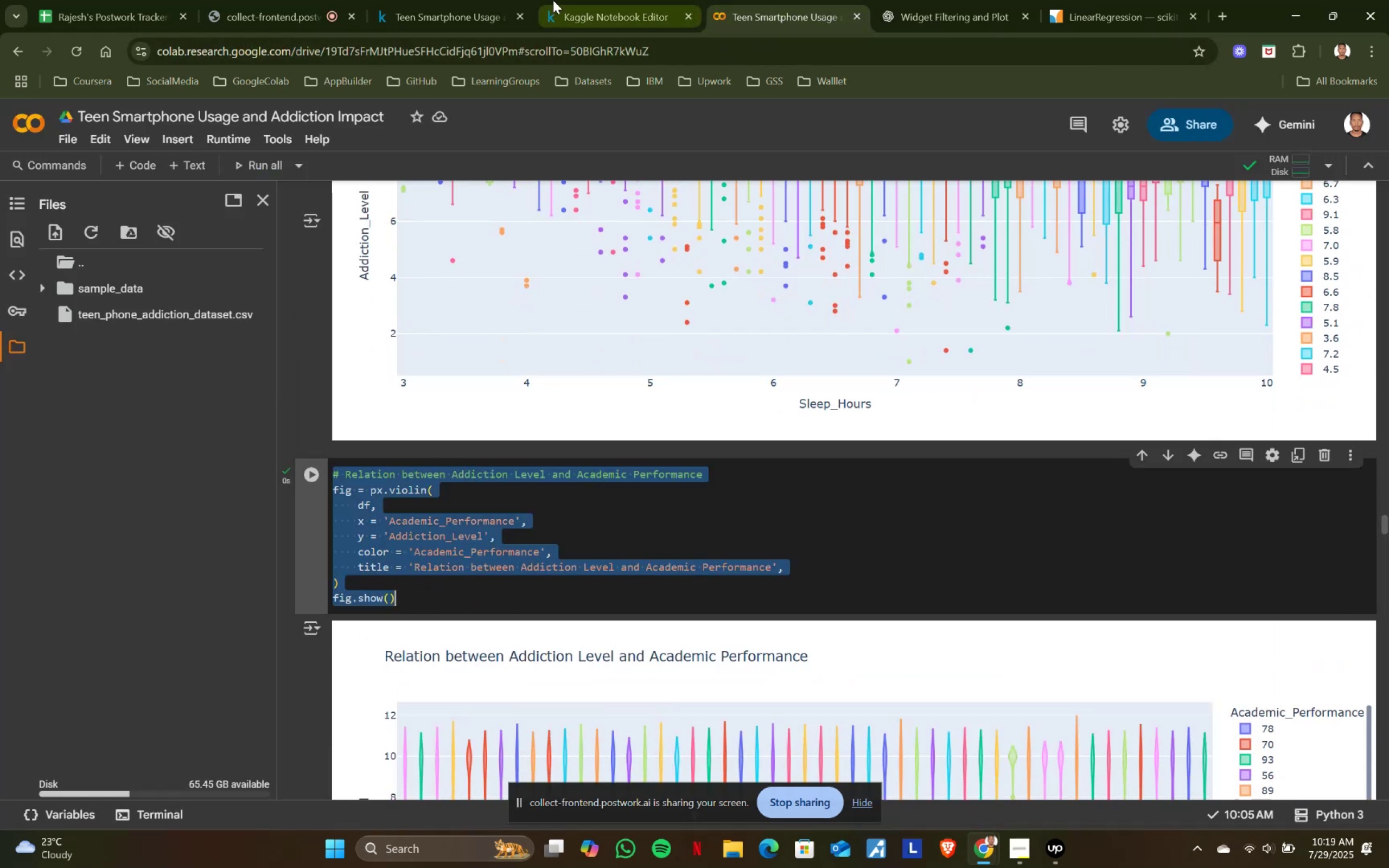 
key(Control+C)
 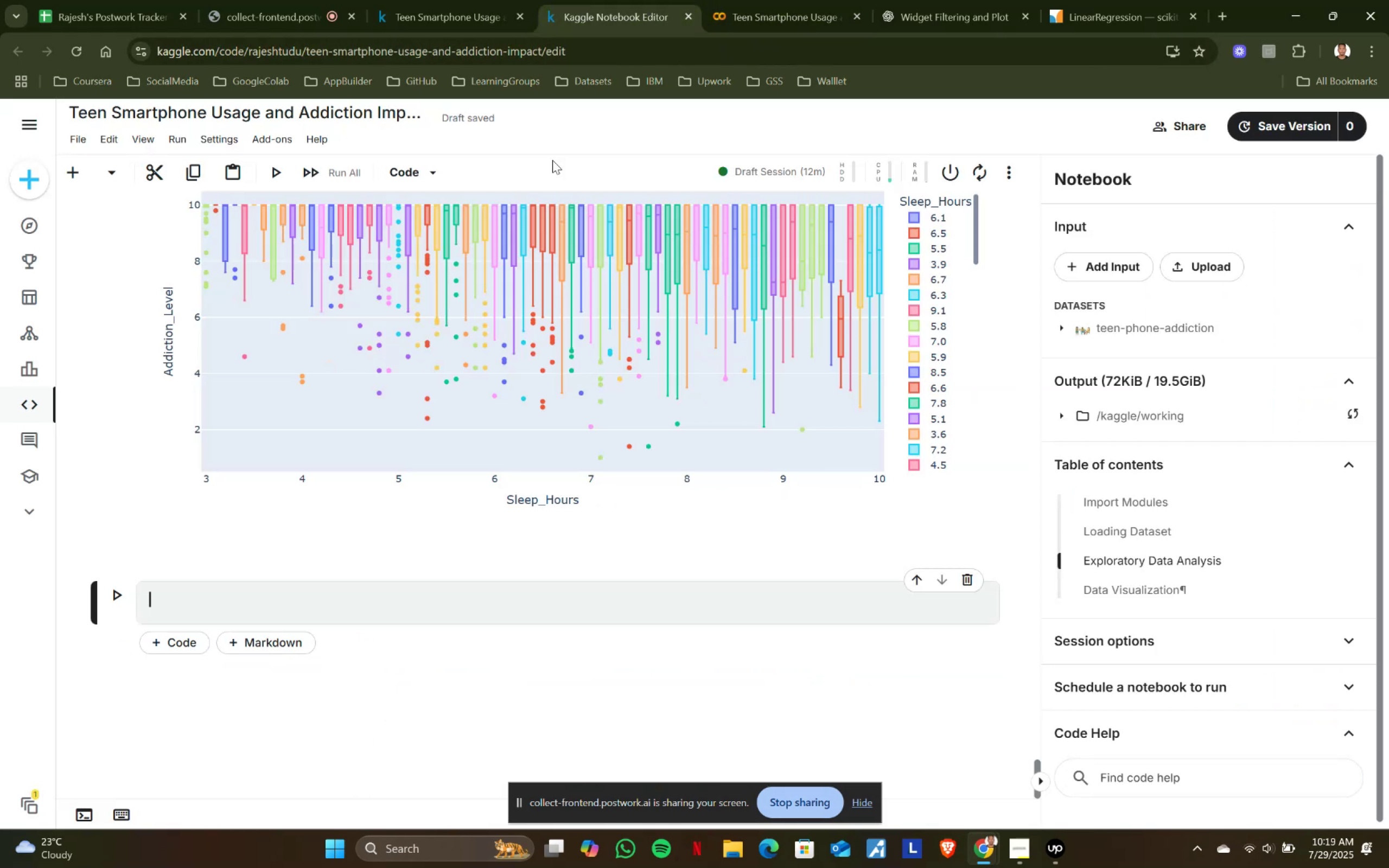 
left_click([553, 0])
 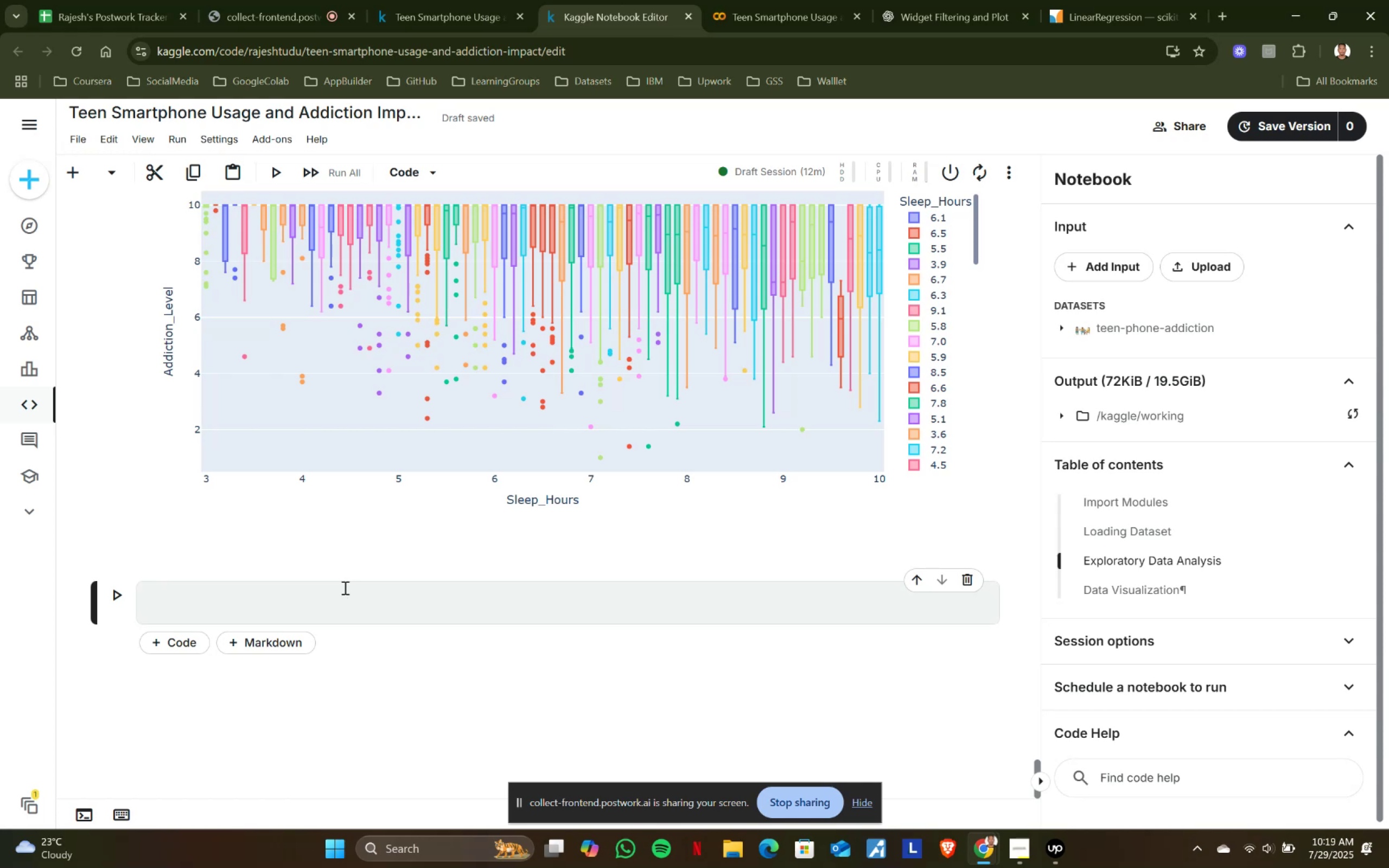 
left_click([344, 588])
 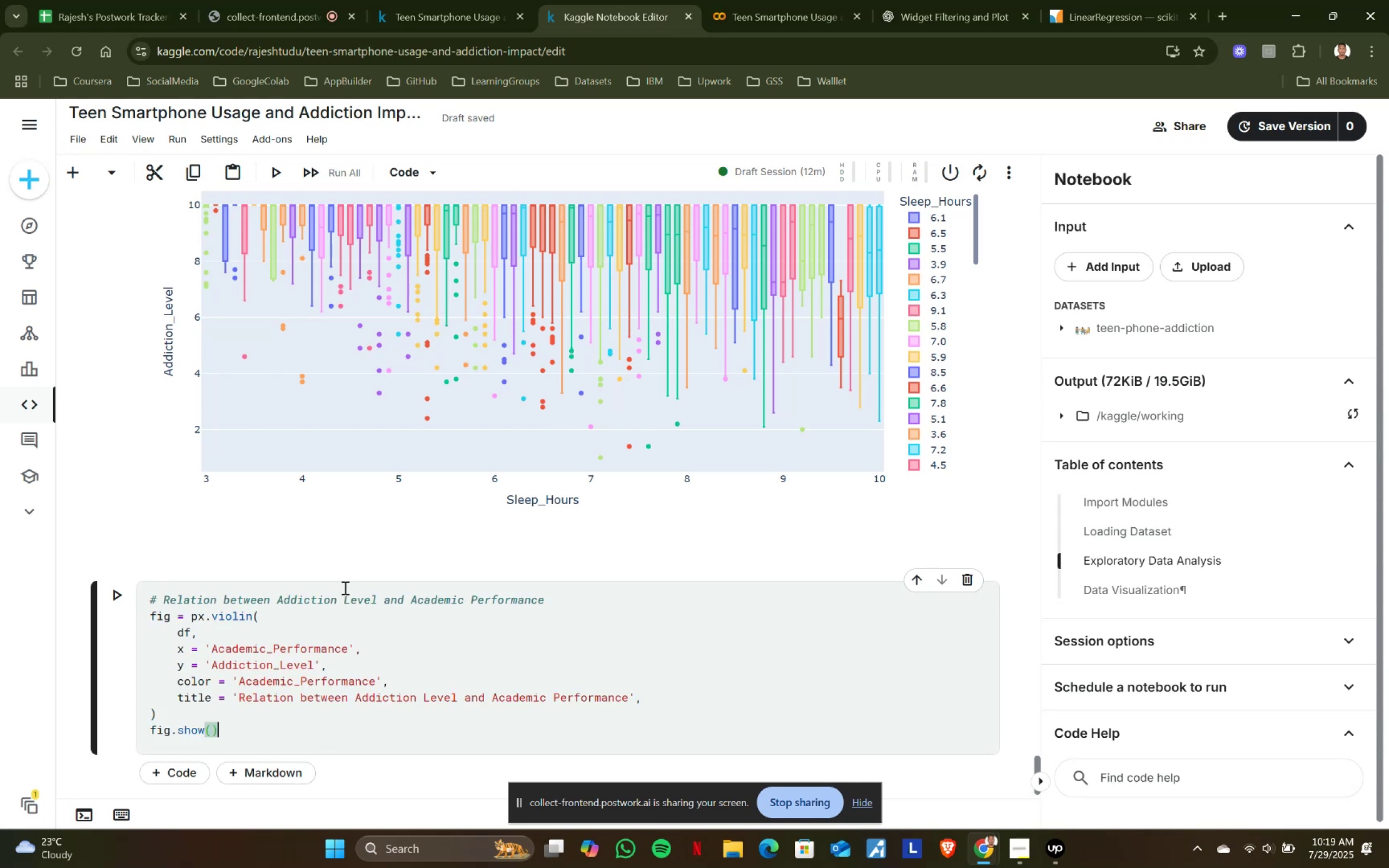 
key(Control+ControlLeft)
 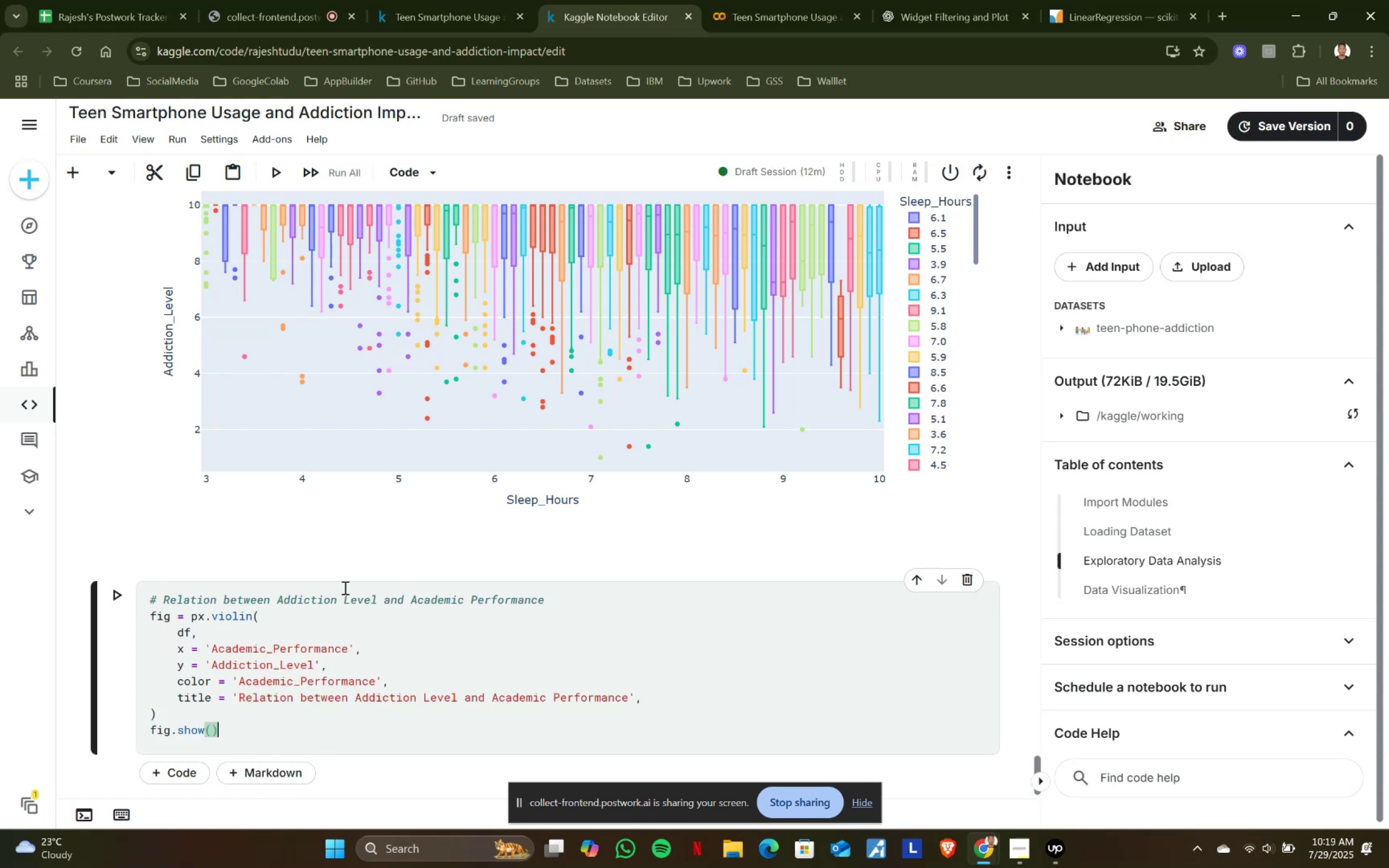 
key(Control+V)
 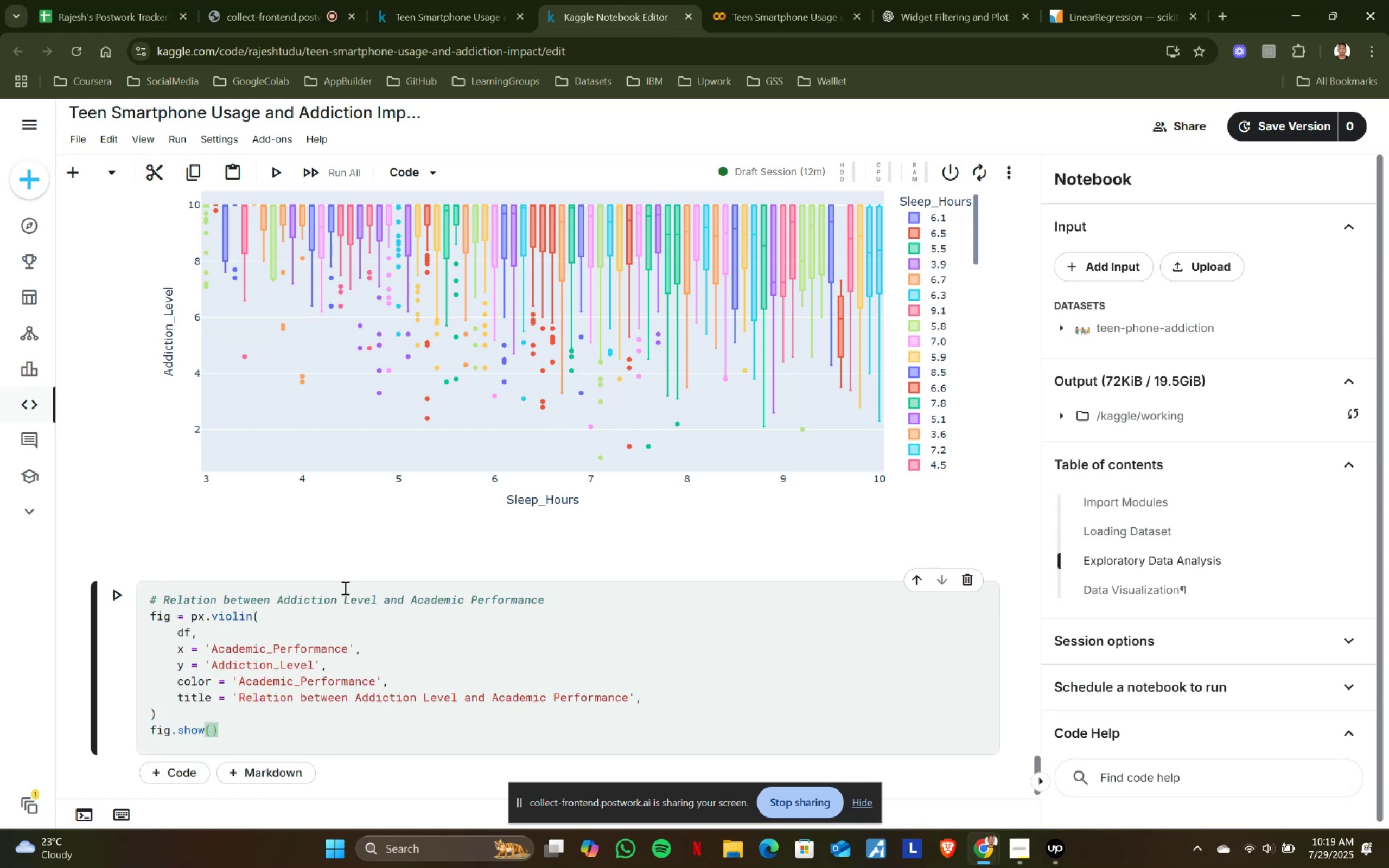 
key(Shift+ShiftRight)
 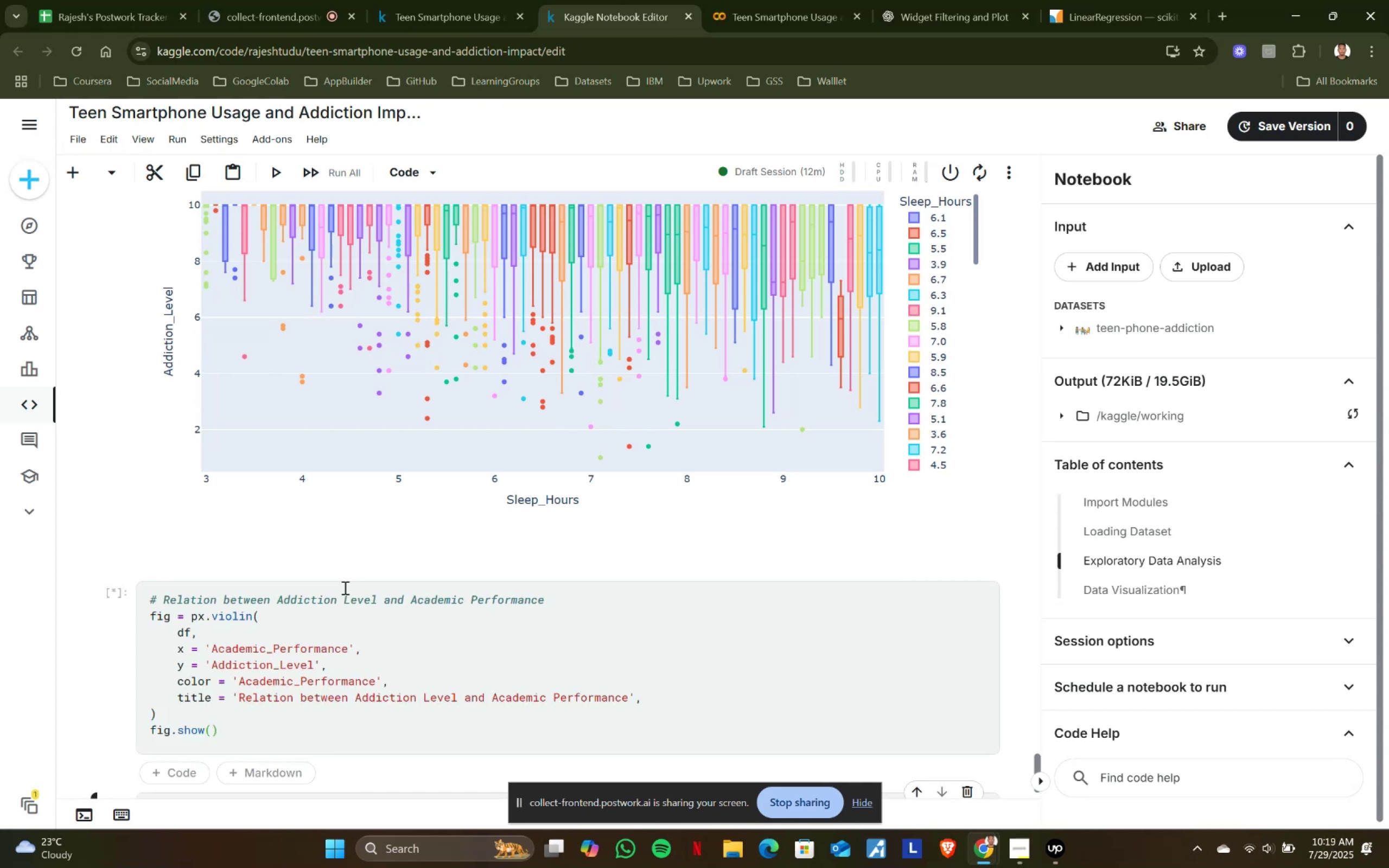 
key(Shift+Enter)
 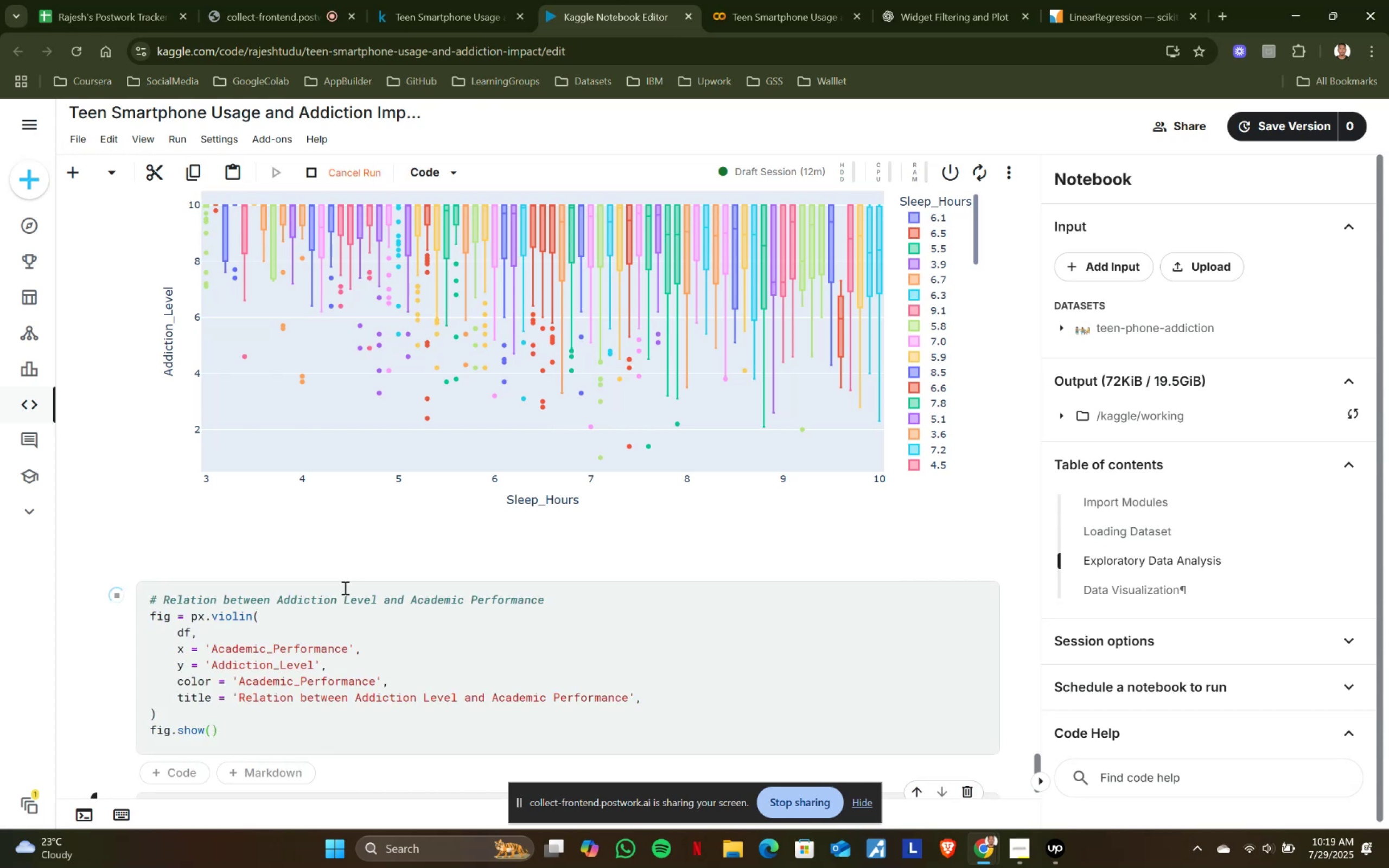 
scroll: coordinate [344, 588], scroll_direction: down, amount: 2.0
 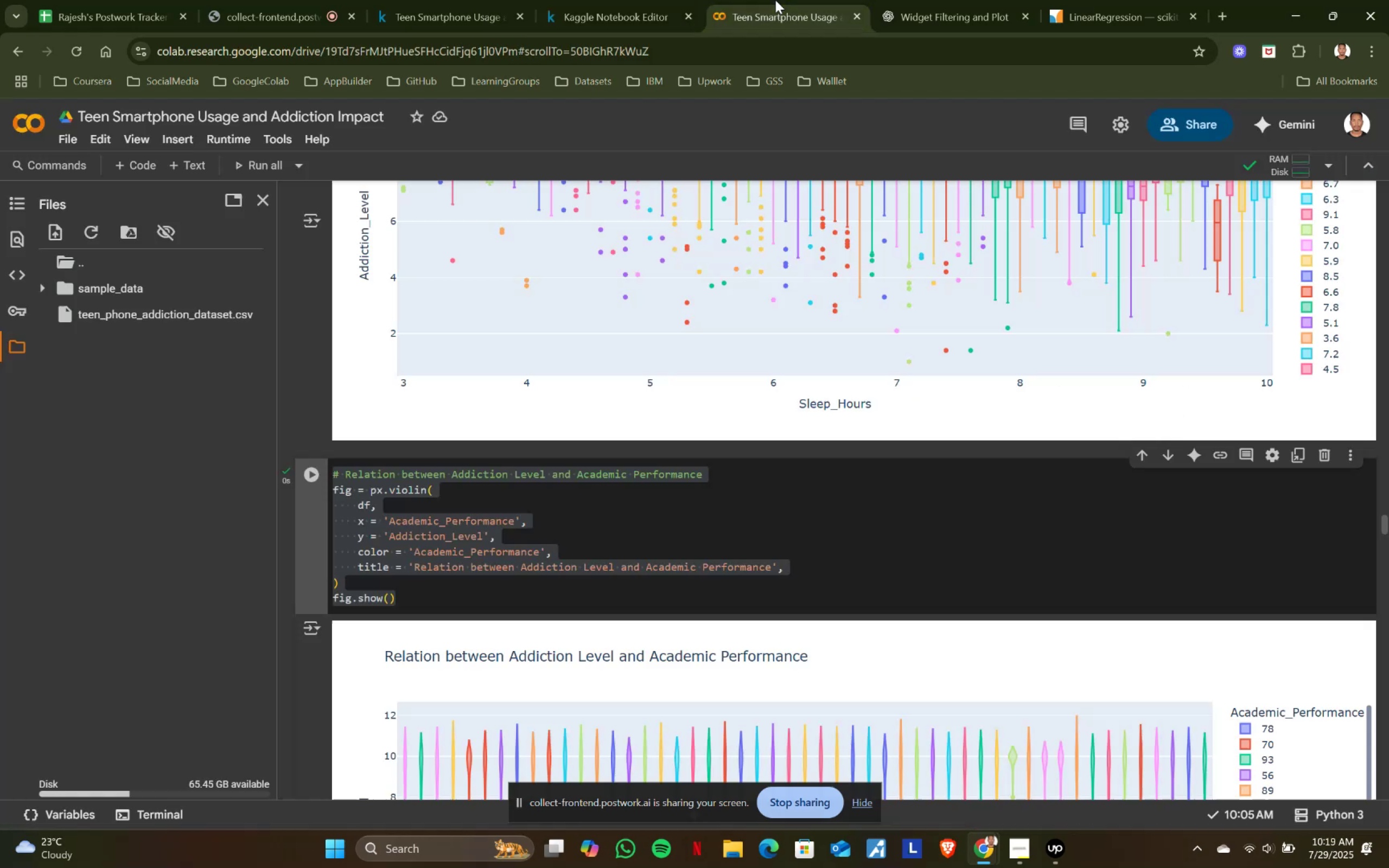 
left_click([775, 0])
 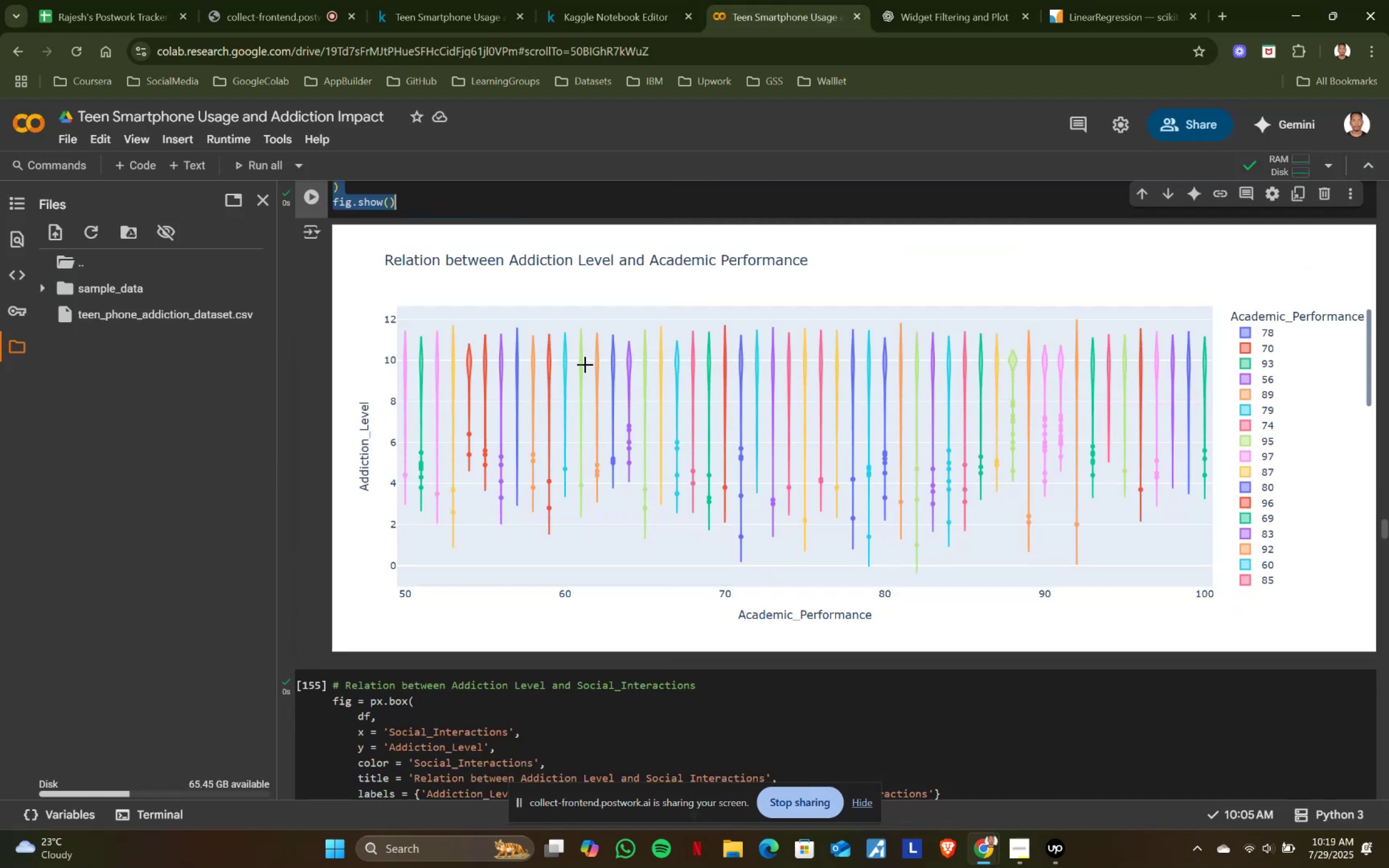 
scroll: coordinate [480, 502], scroll_direction: down, amount: 5.0
 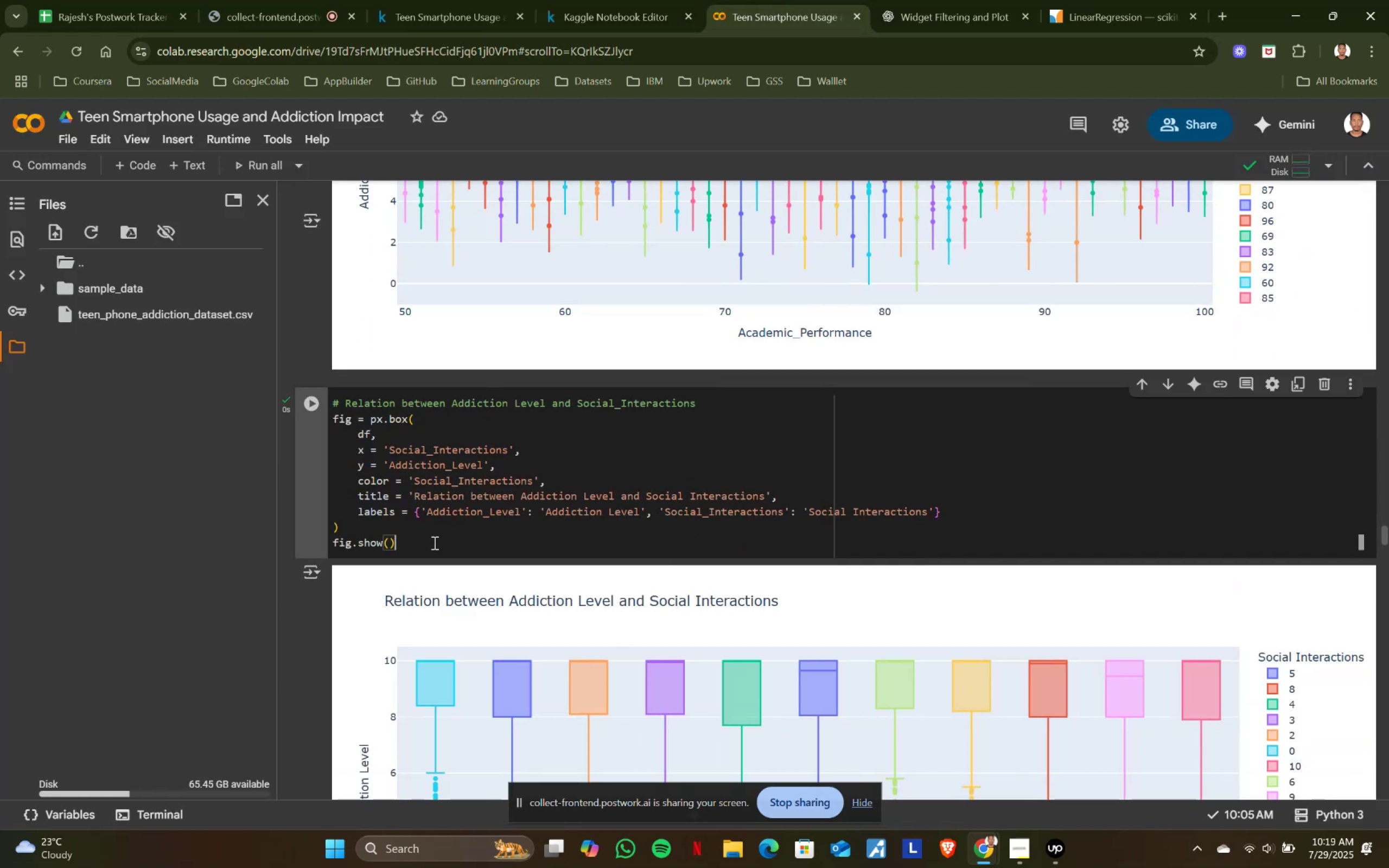 
left_click([434, 542])
 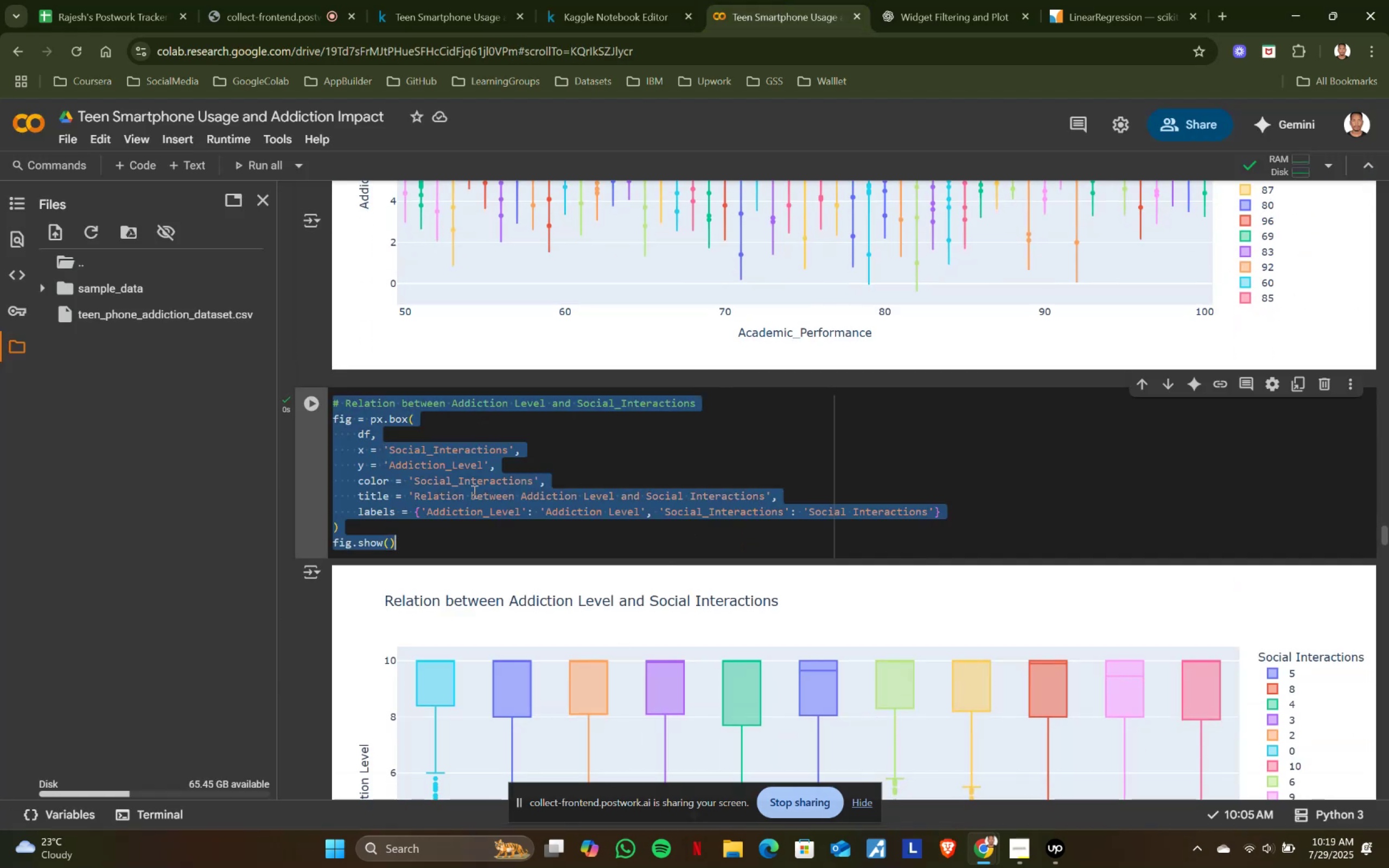 
key(Control+ControlLeft)
 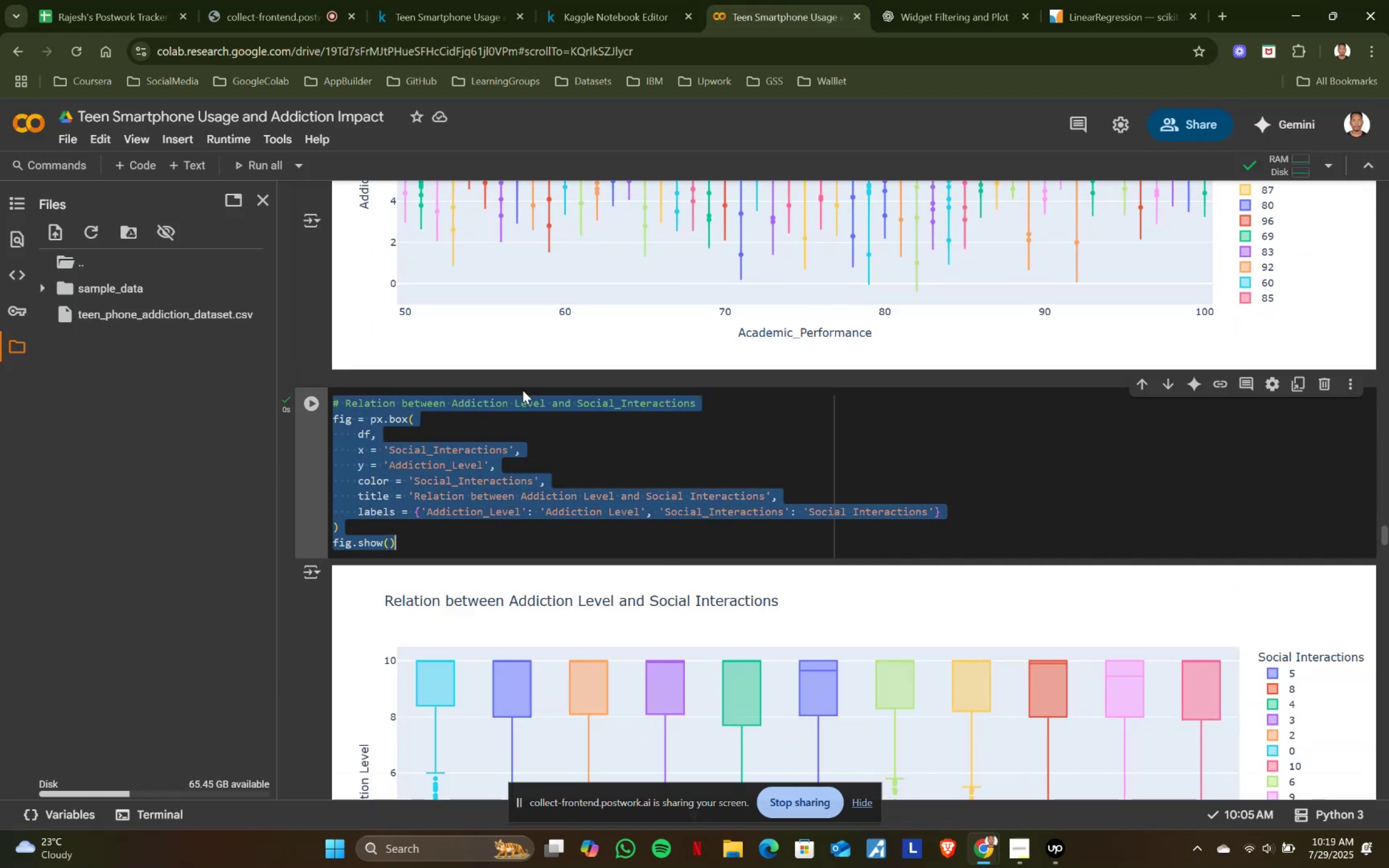 
key(Control+A)
 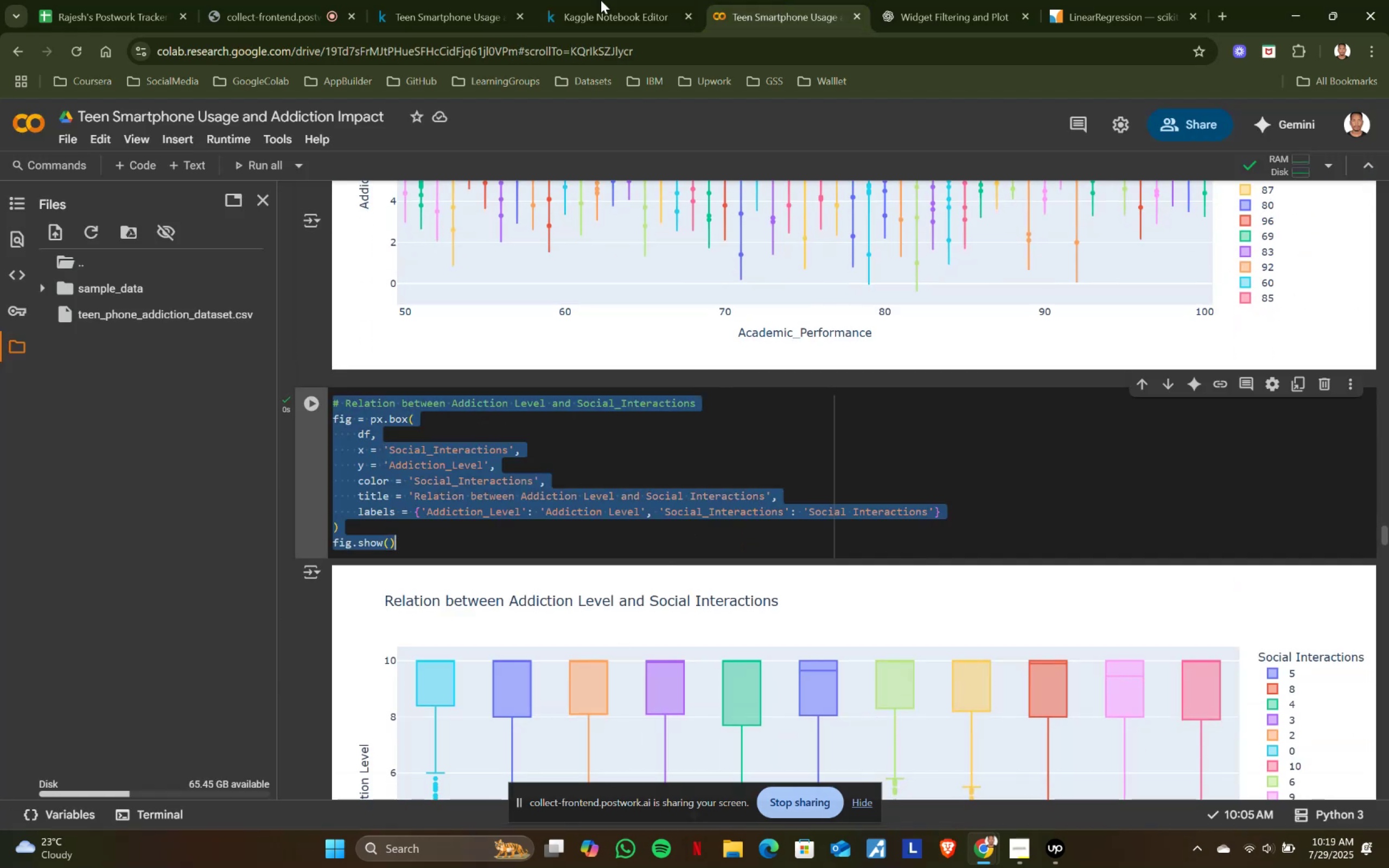 
key(Control+ControlLeft)
 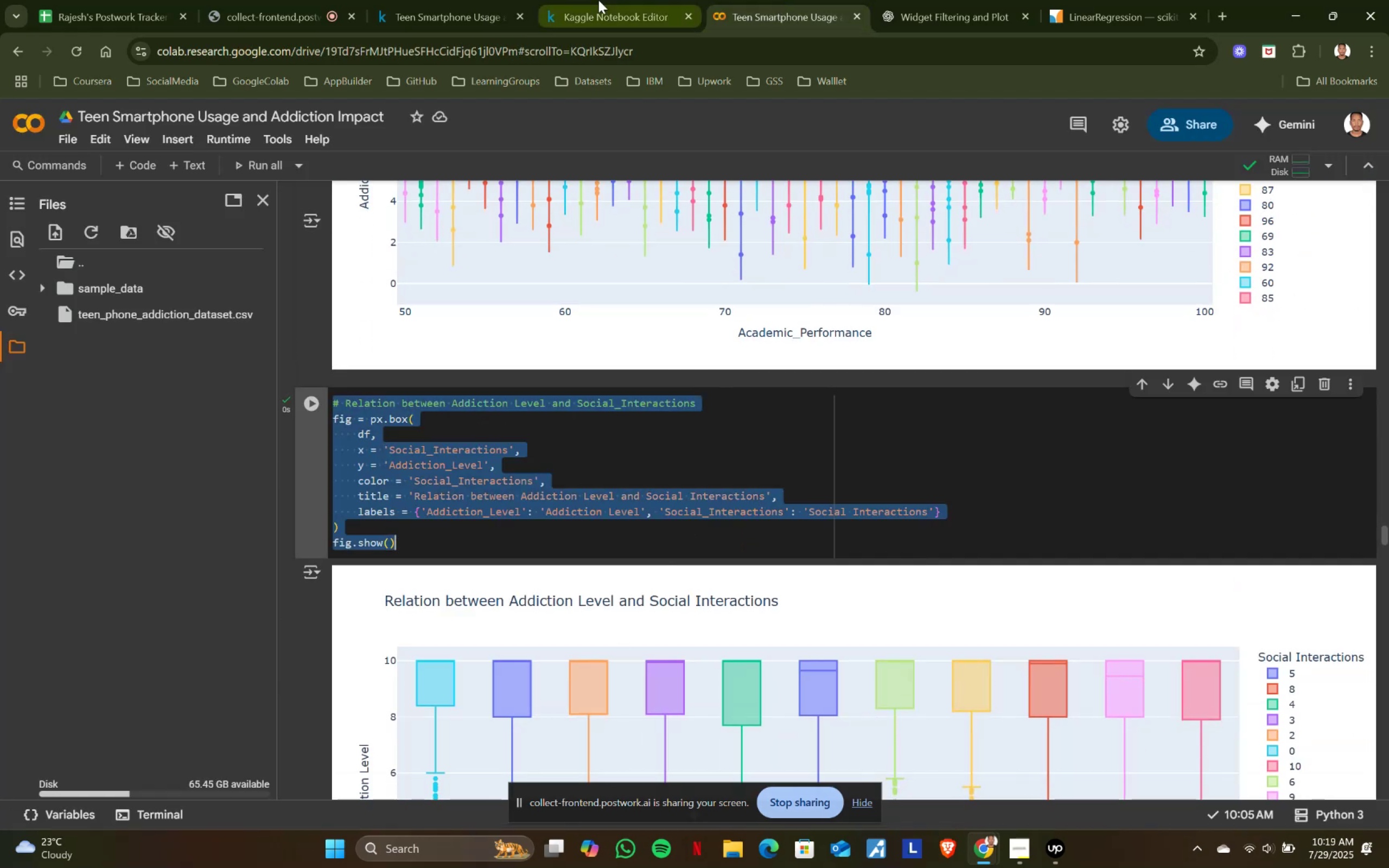 
key(Control+C)
 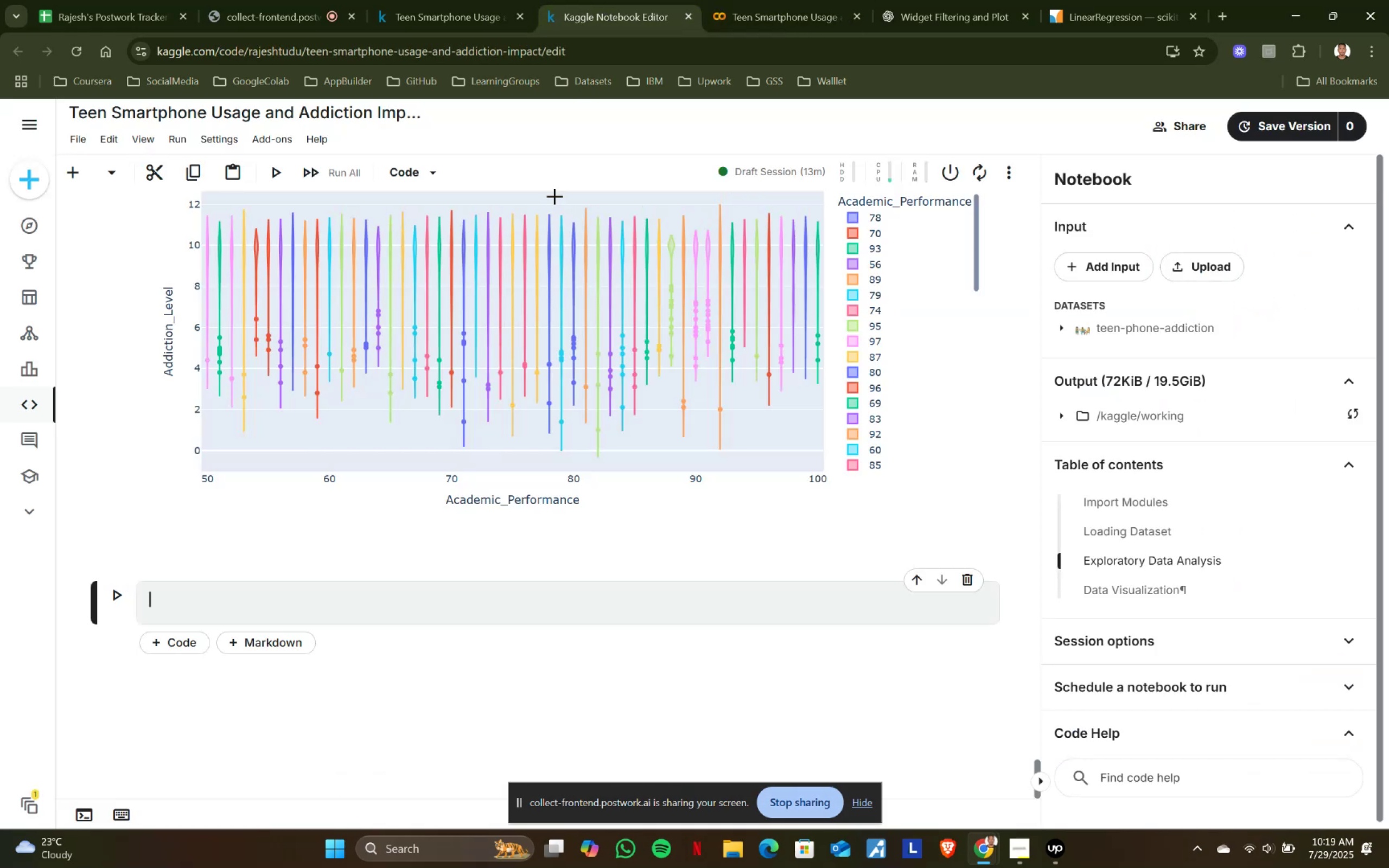 
left_click([598, 0])
 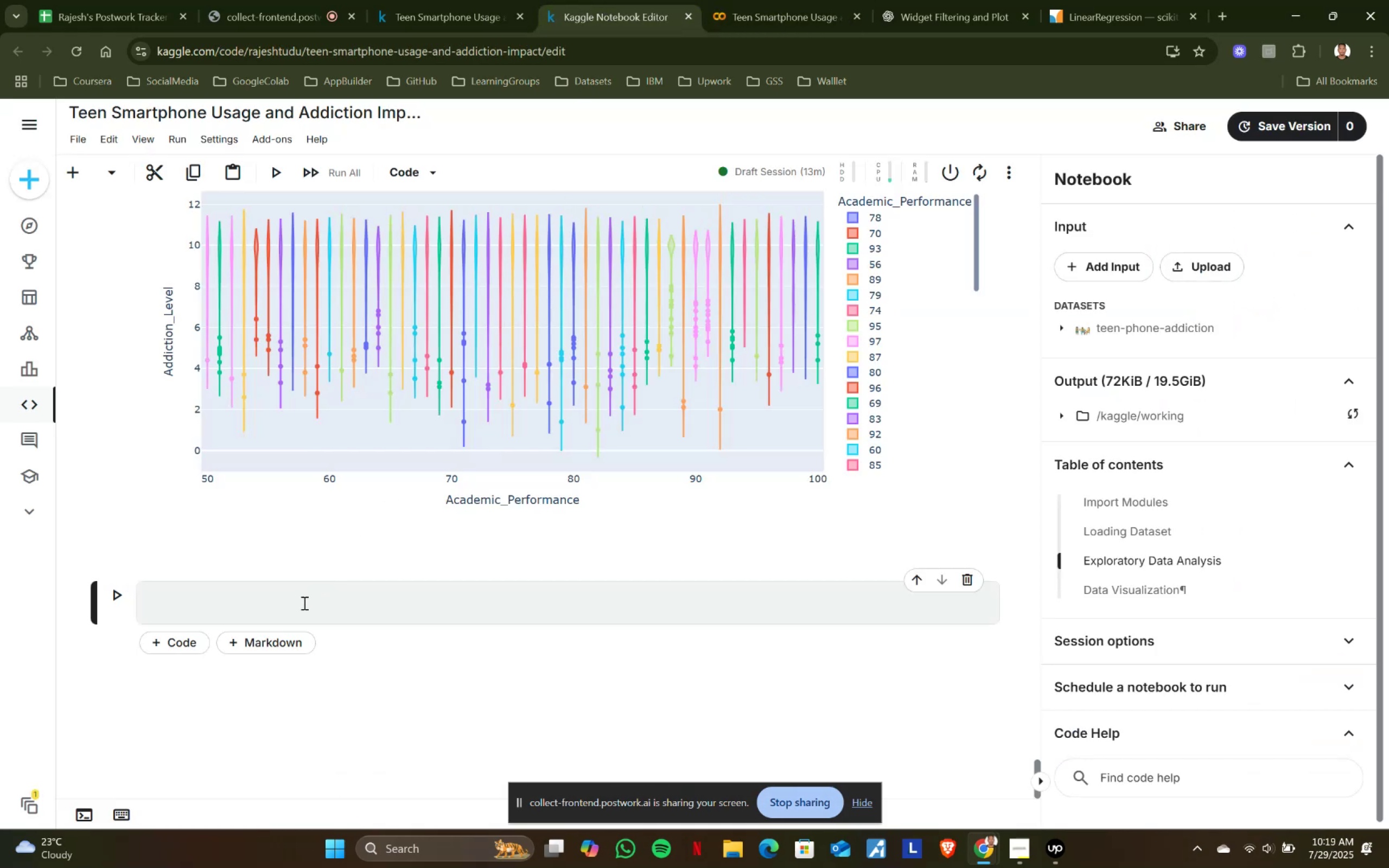 
left_click([303, 603])
 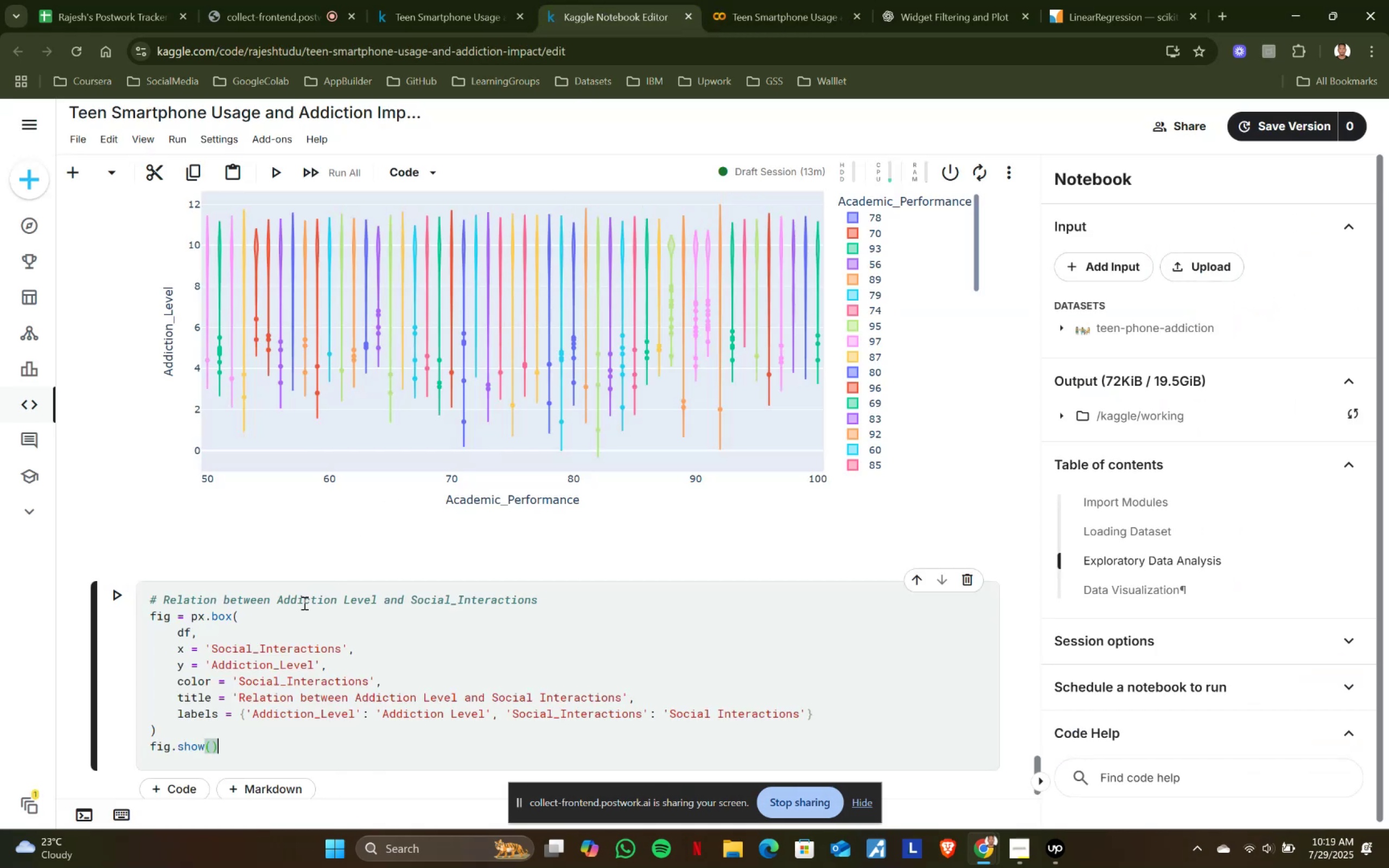 
key(Control+ControlLeft)
 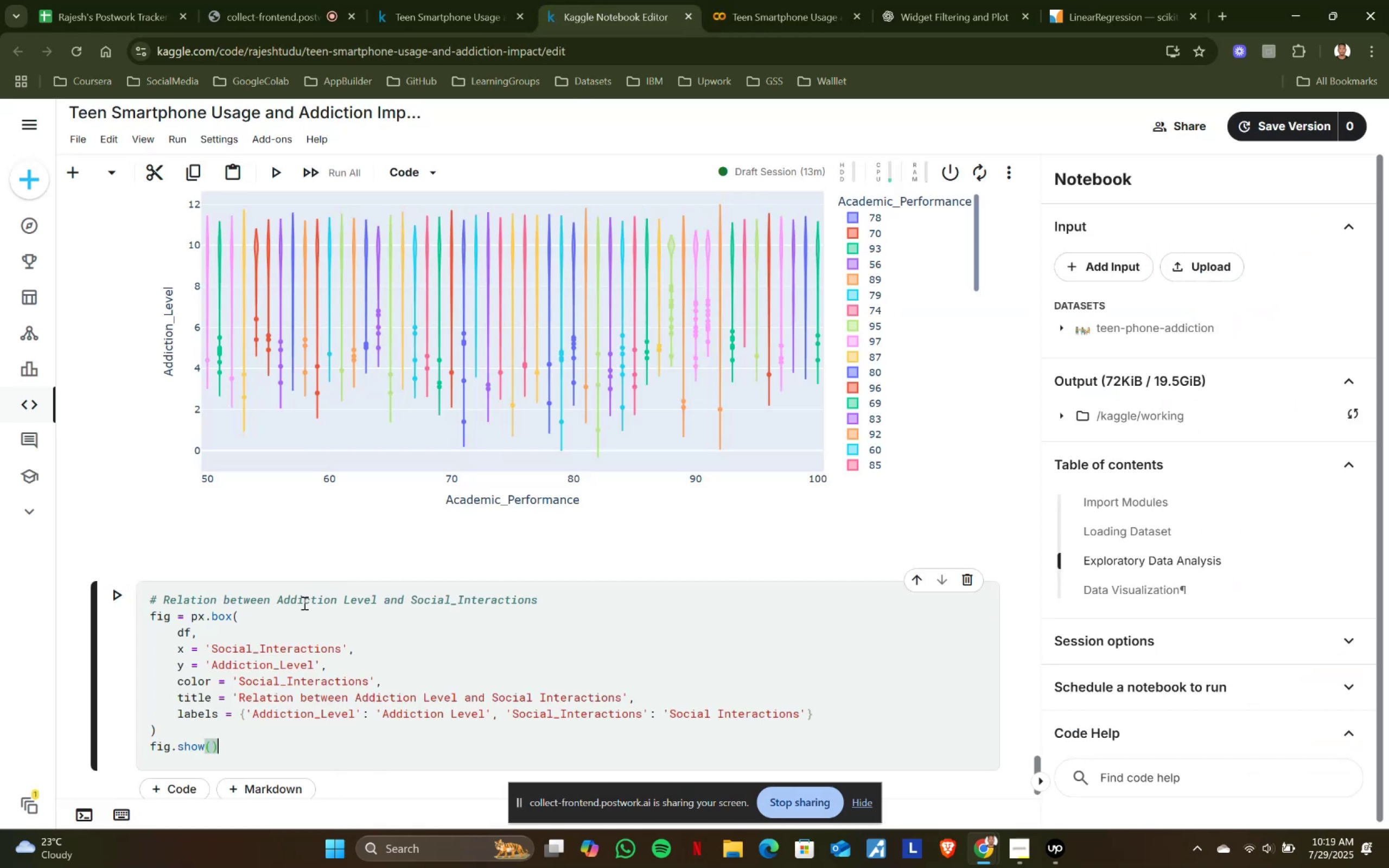 
key(Control+V)
 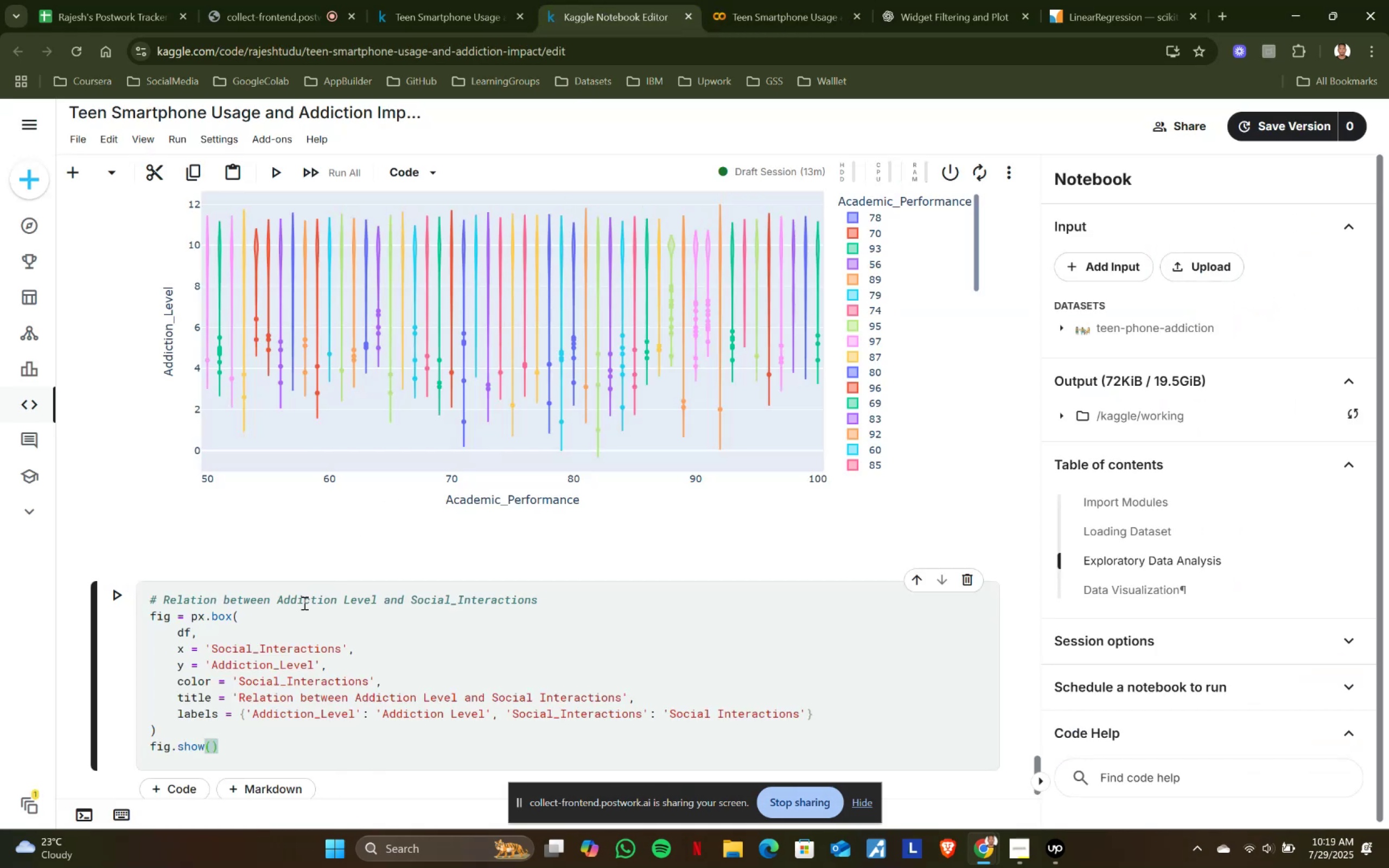 
key(Shift+ShiftRight)
 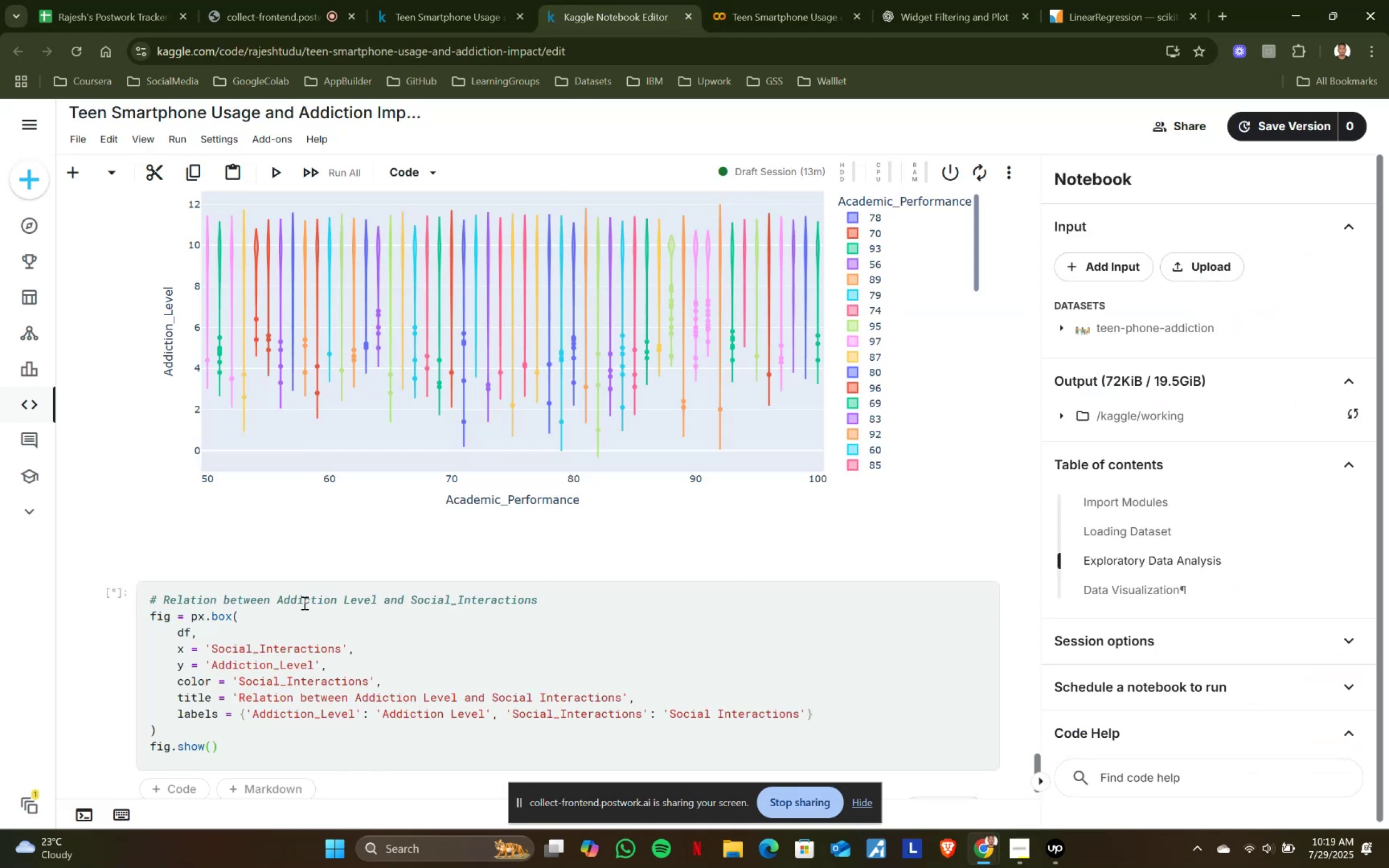 
key(Shift+Enter)
 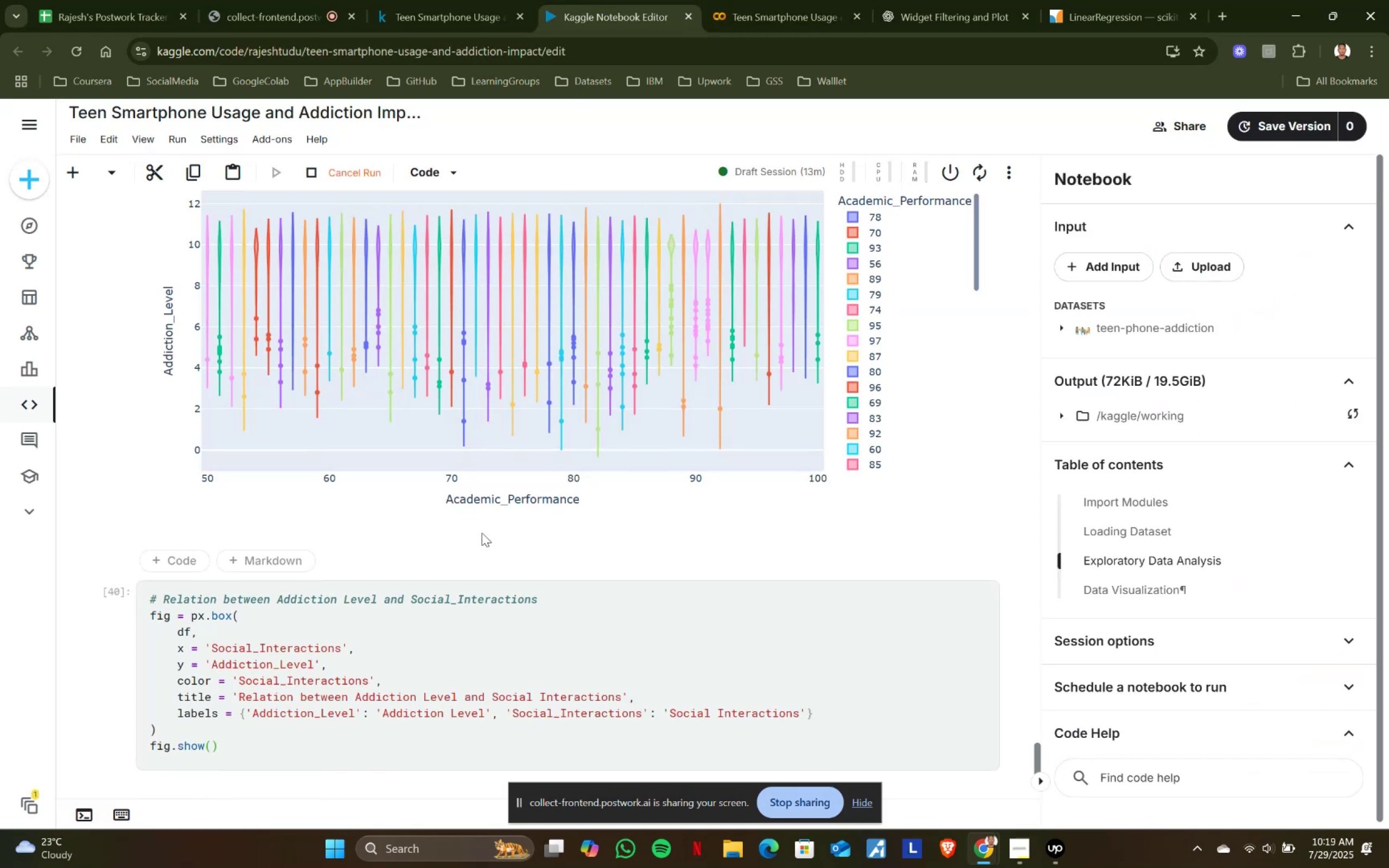 
scroll: coordinate [482, 533], scroll_direction: down, amount: 2.0
 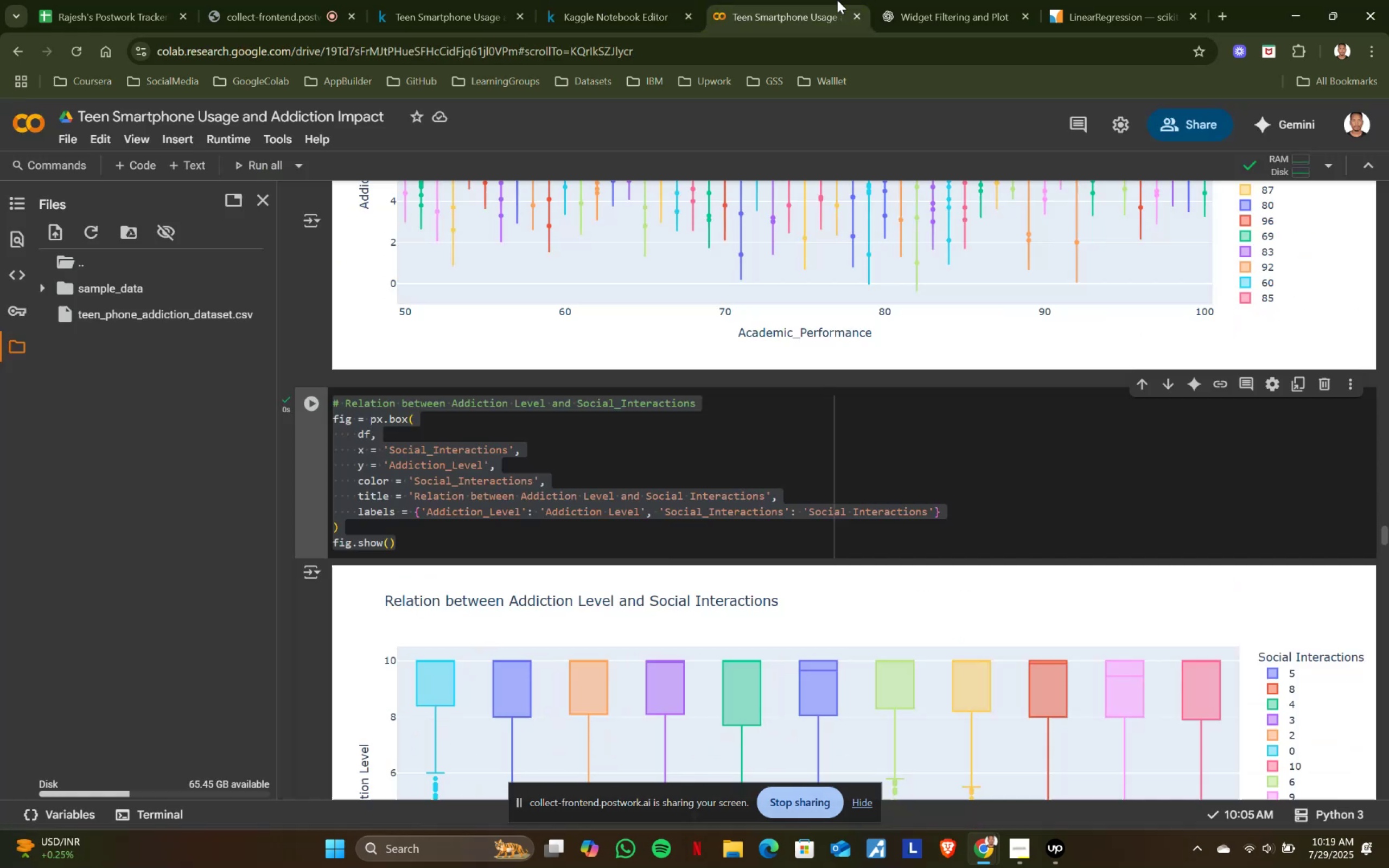 
left_click([837, 0])
 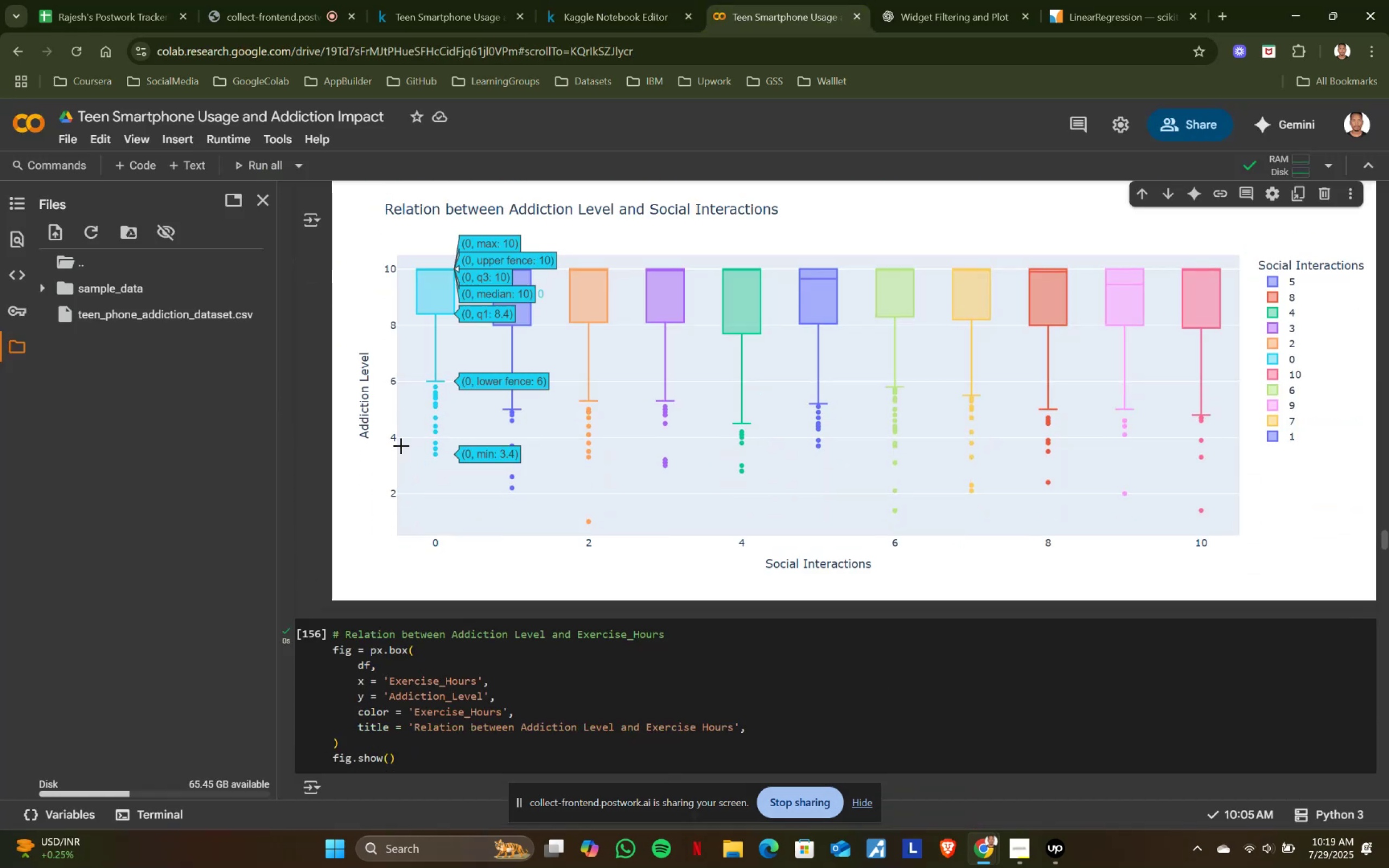 
scroll: coordinate [401, 445], scroll_direction: down, amount: 5.0
 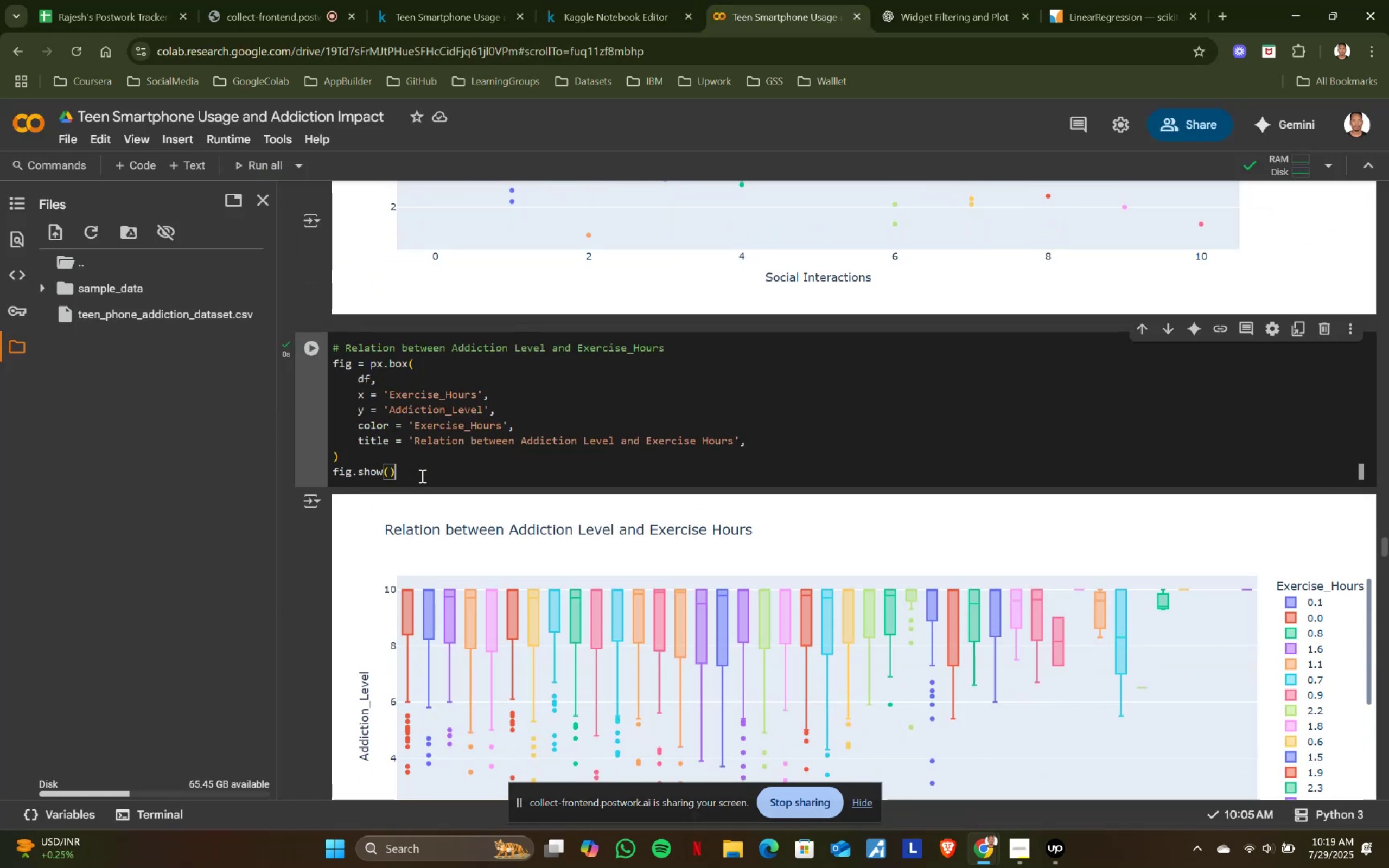 
left_click([421, 476])
 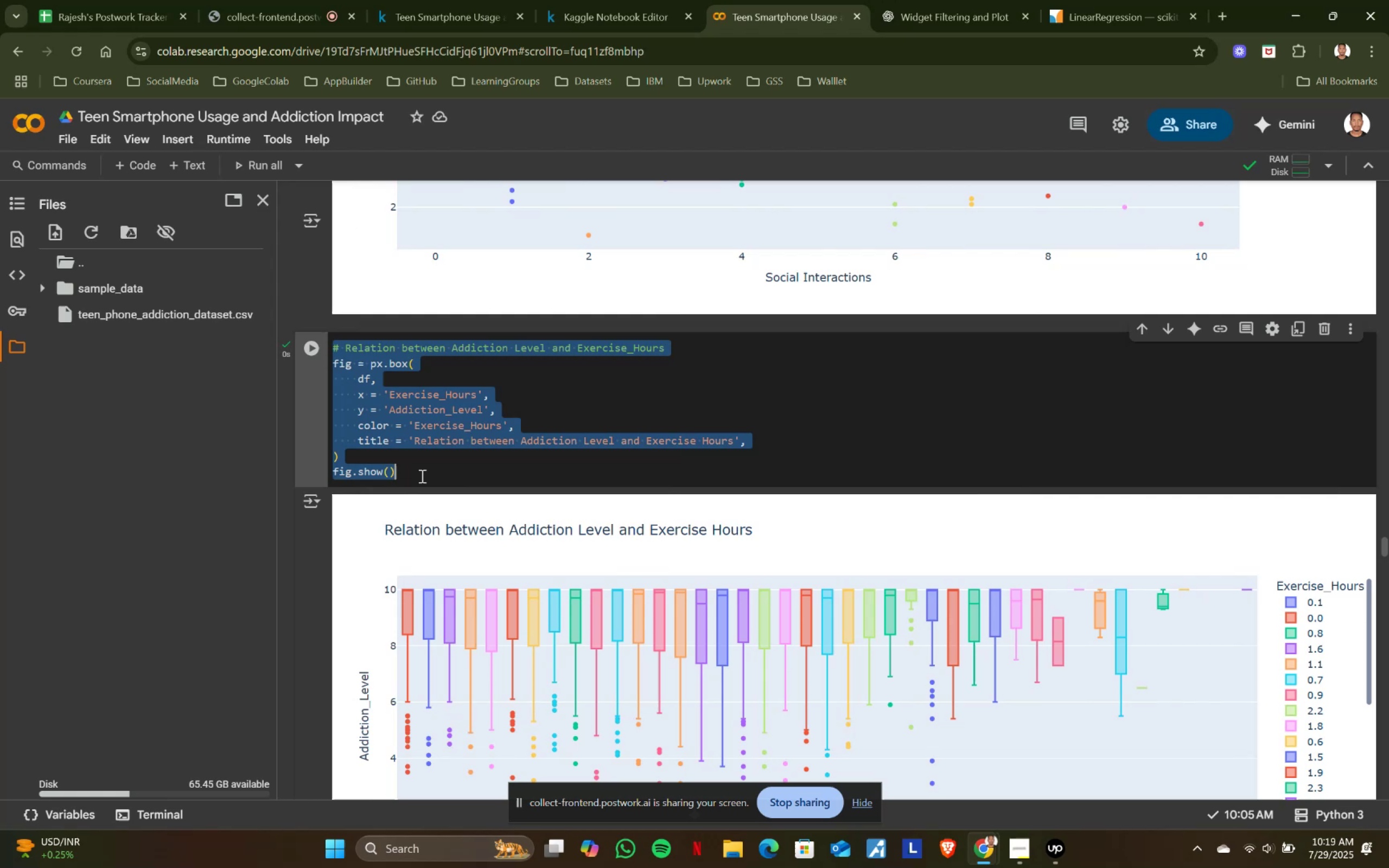 
key(Control+ControlLeft)
 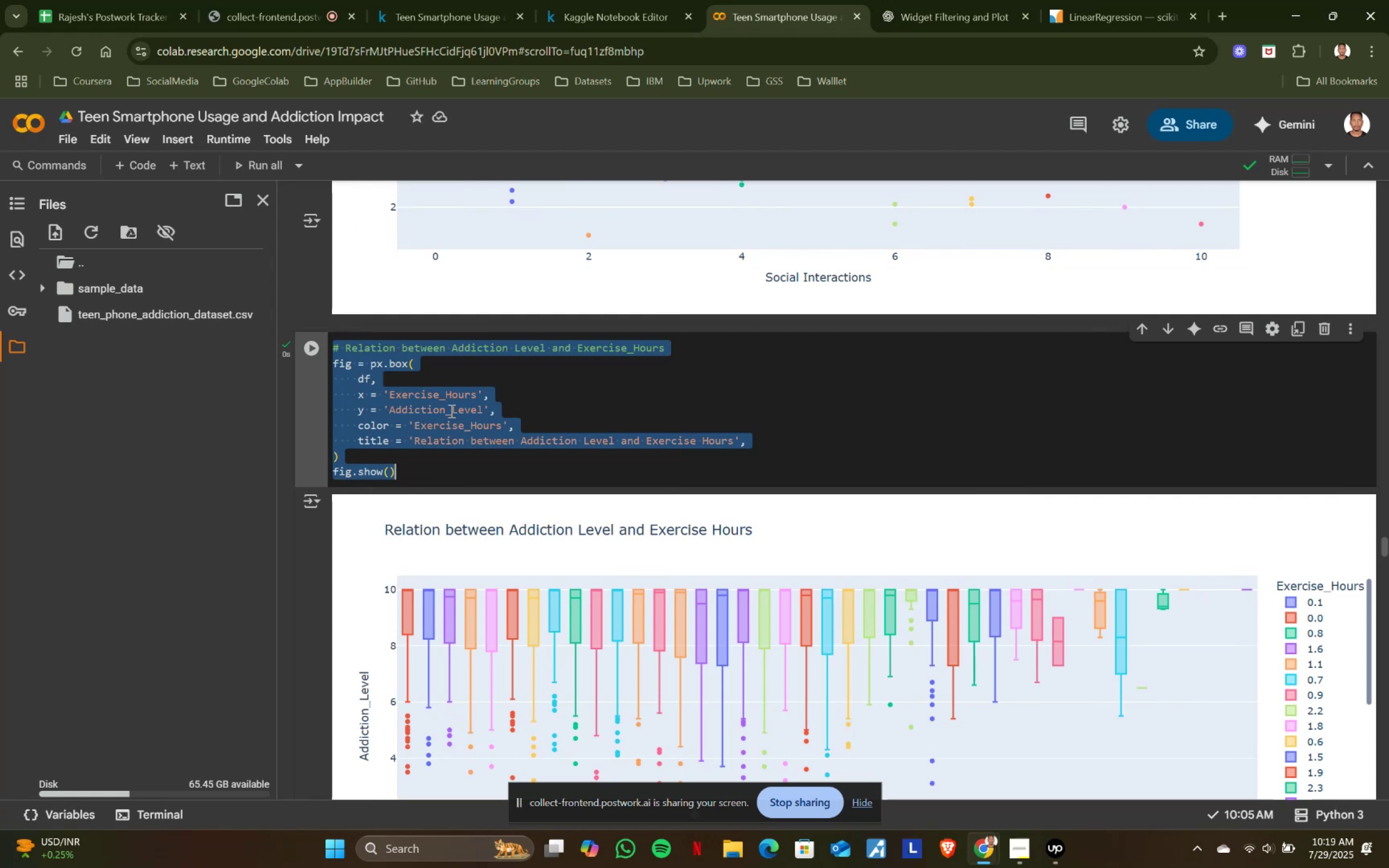 
key(Control+A)
 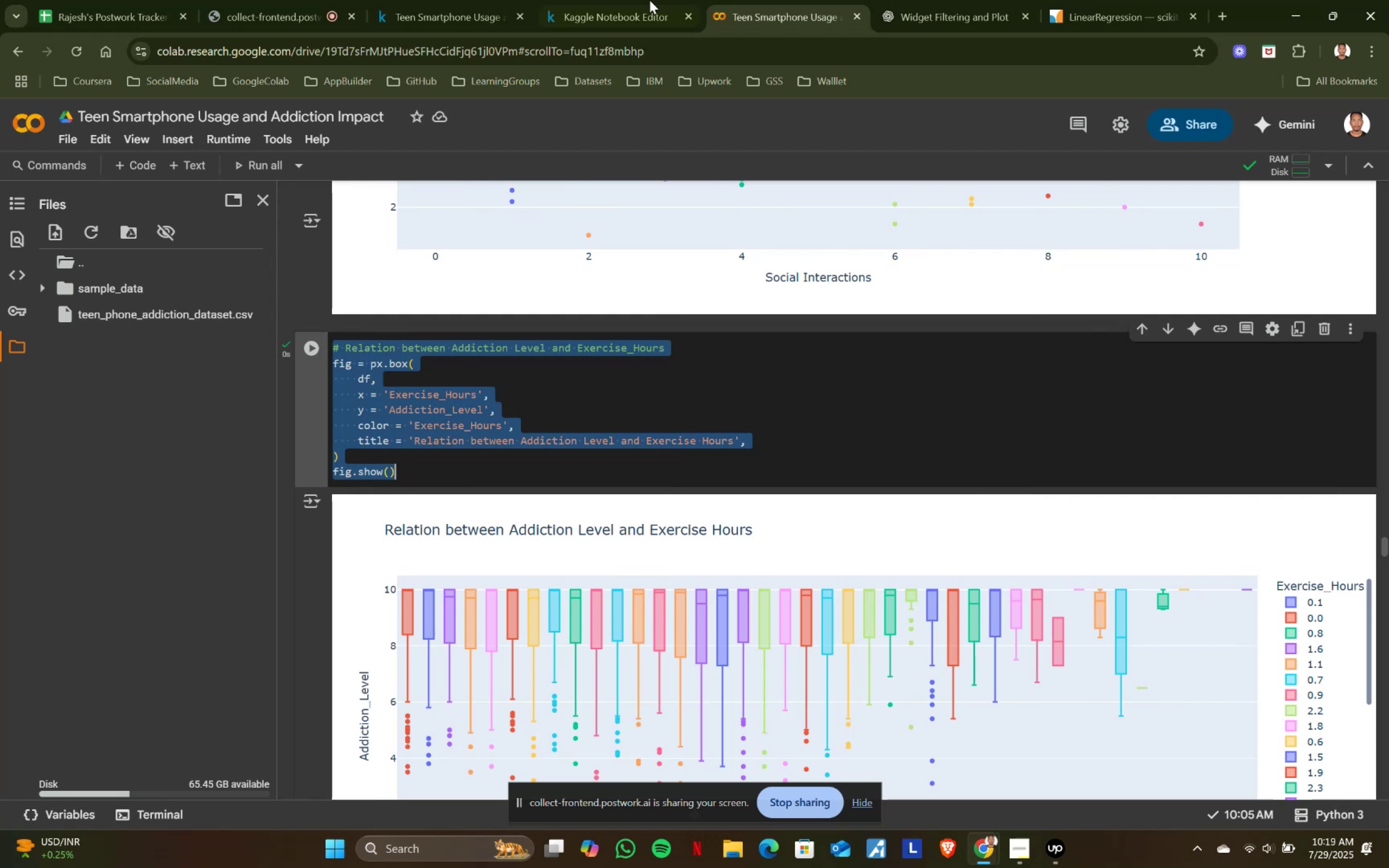 
key(Control+ControlLeft)
 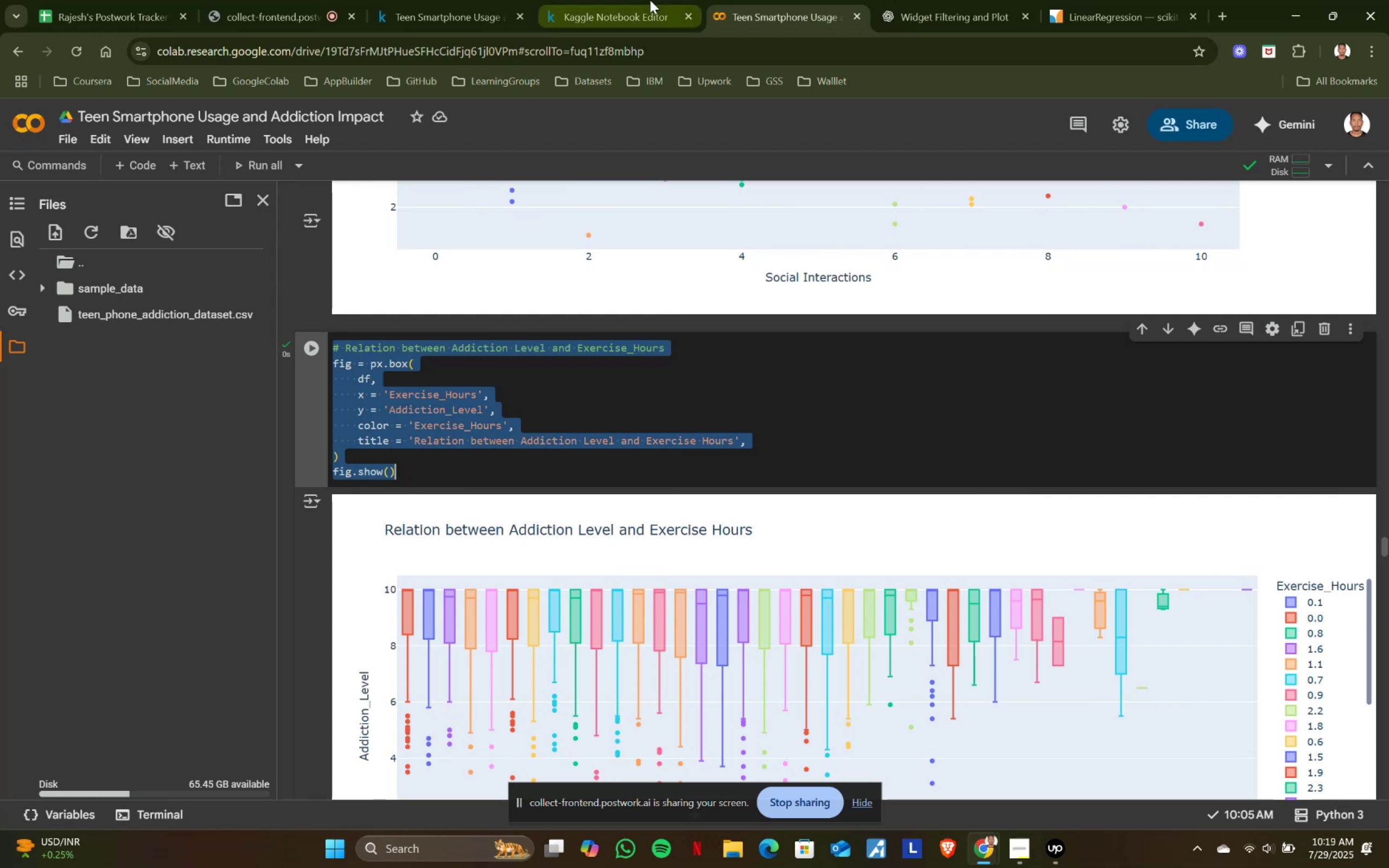 
key(Control+C)
 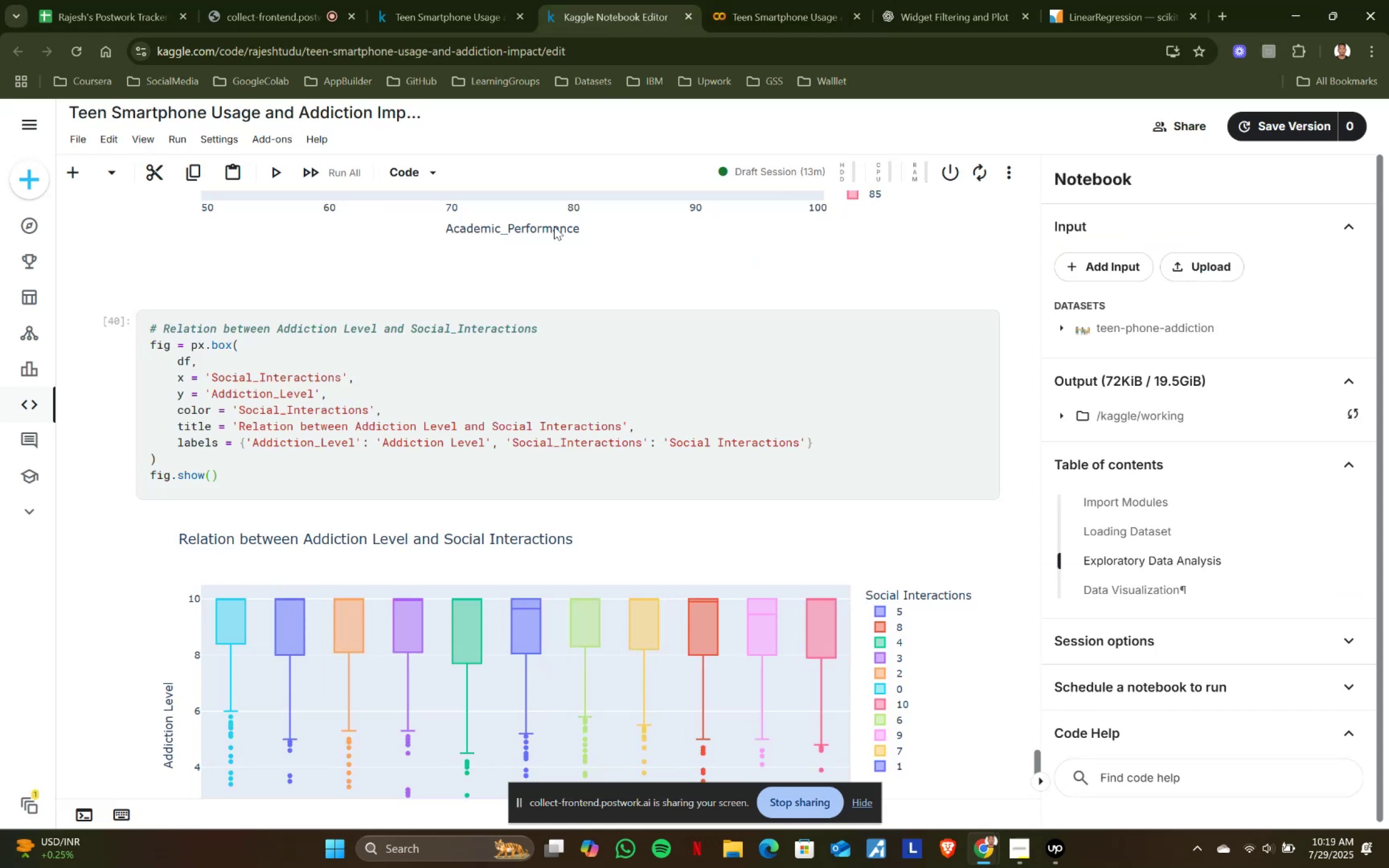 
left_click([650, 0])
 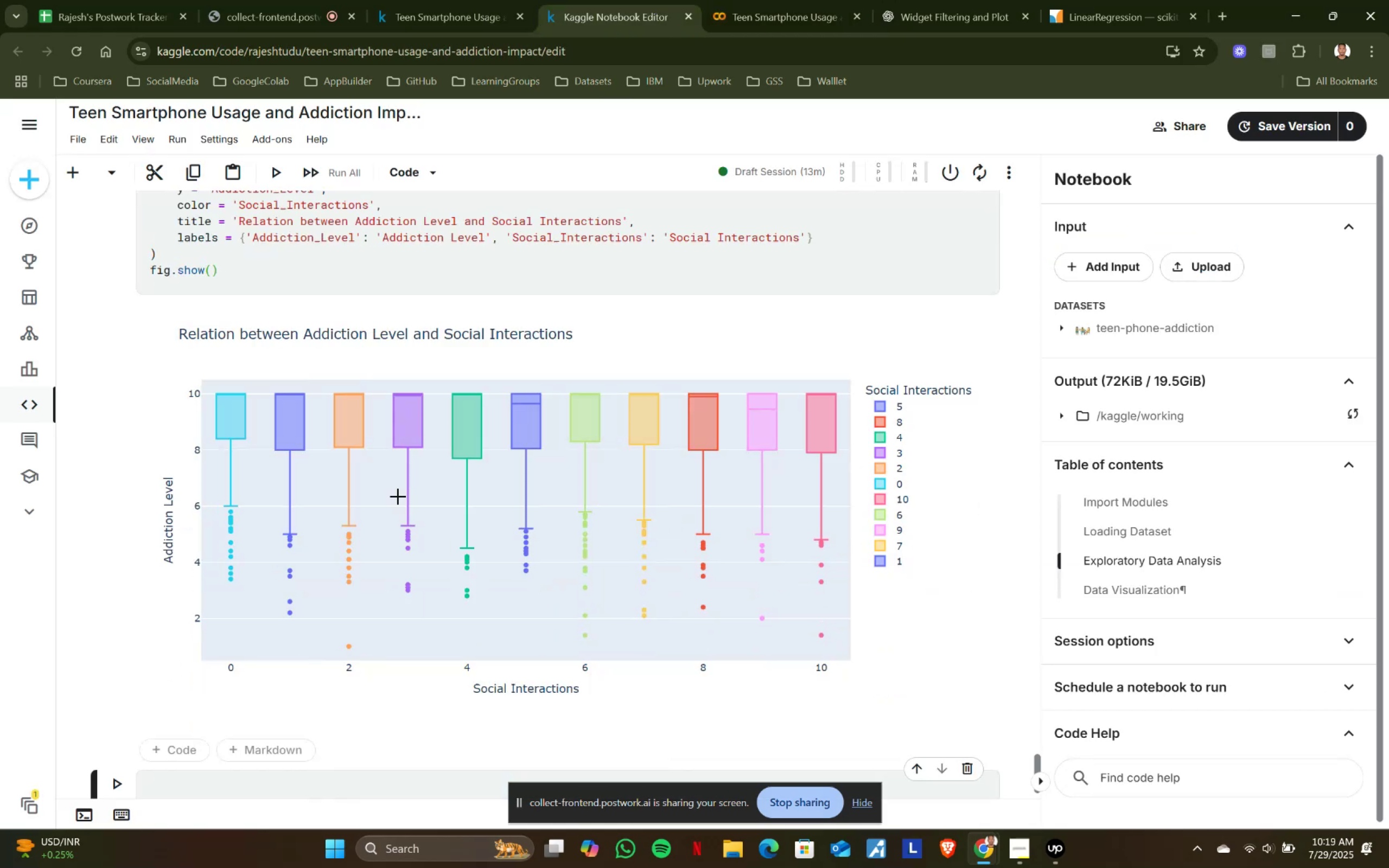 
scroll: coordinate [398, 496], scroll_direction: down, amount: 3.0
 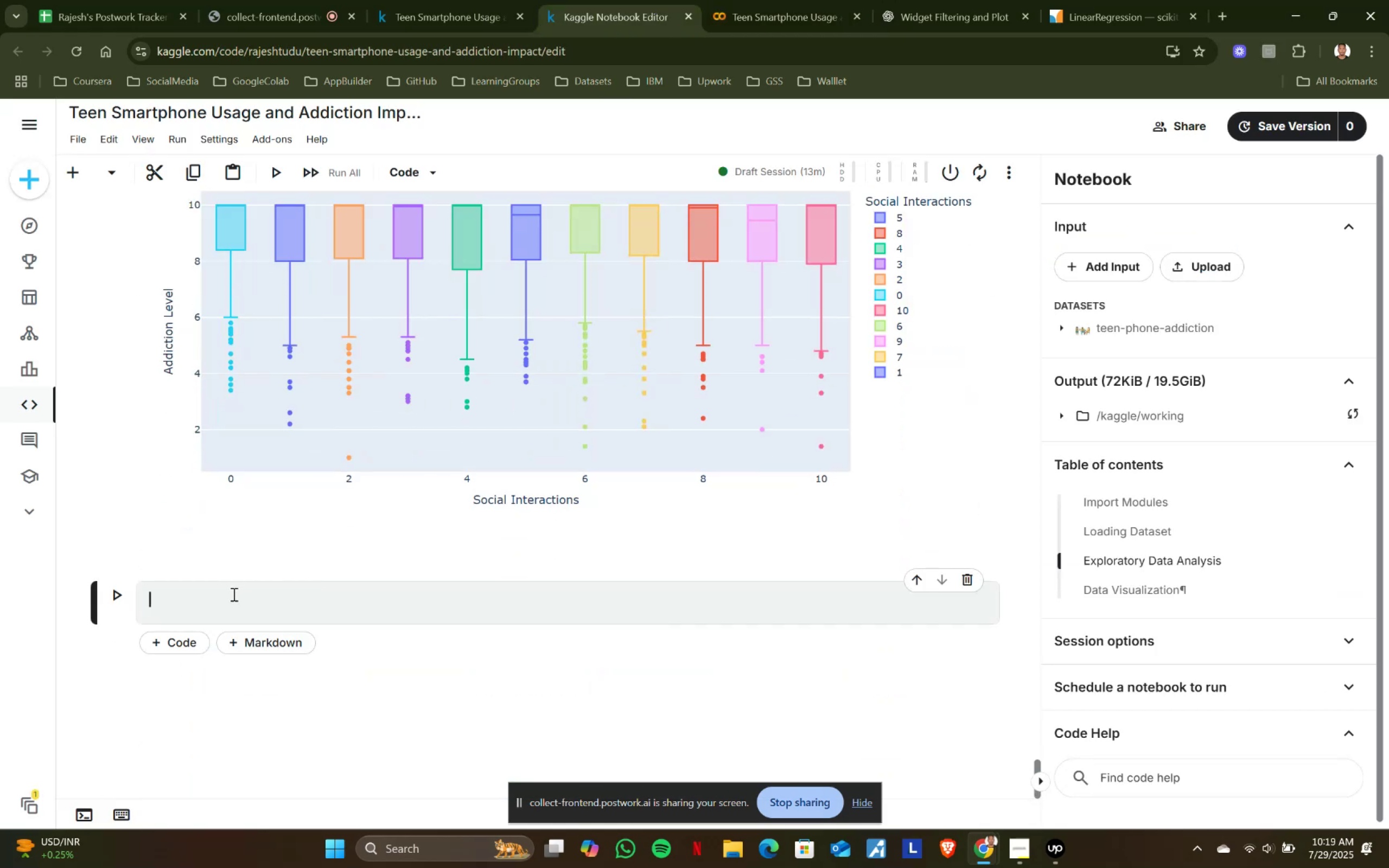 
left_click([233, 594])
 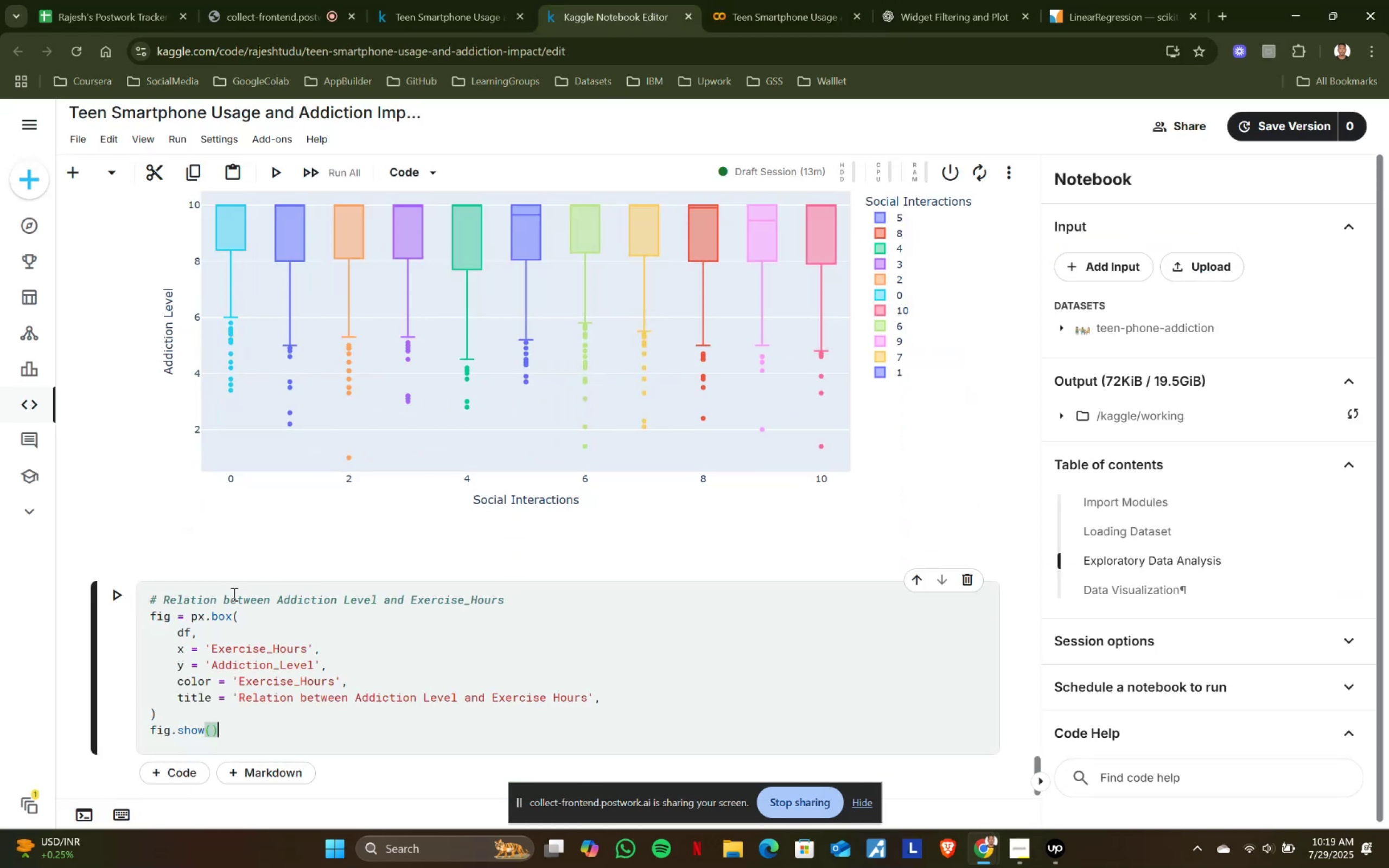 
key(Control+ControlLeft)
 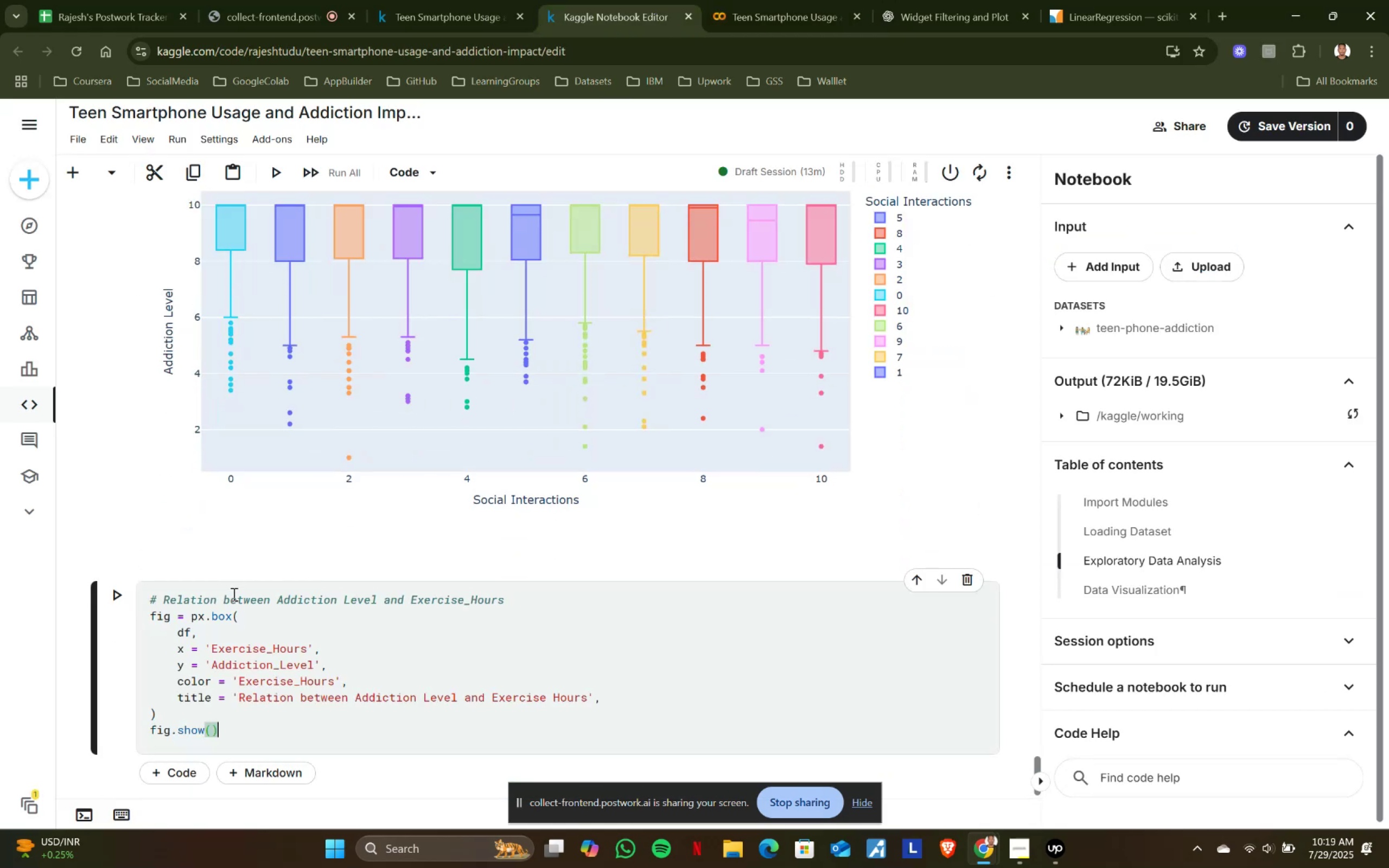 
key(Control+V)
 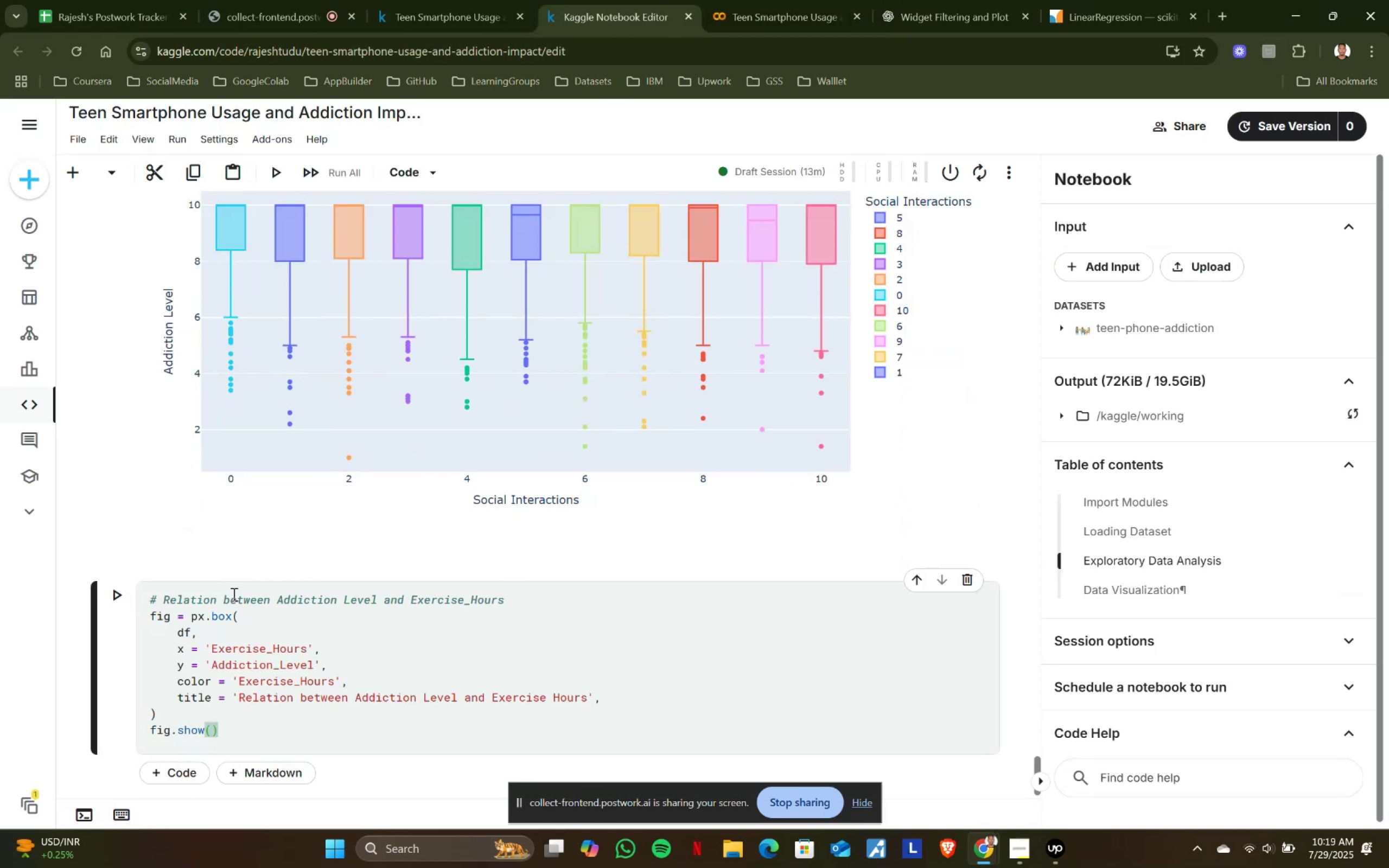 
key(Shift+ShiftRight)
 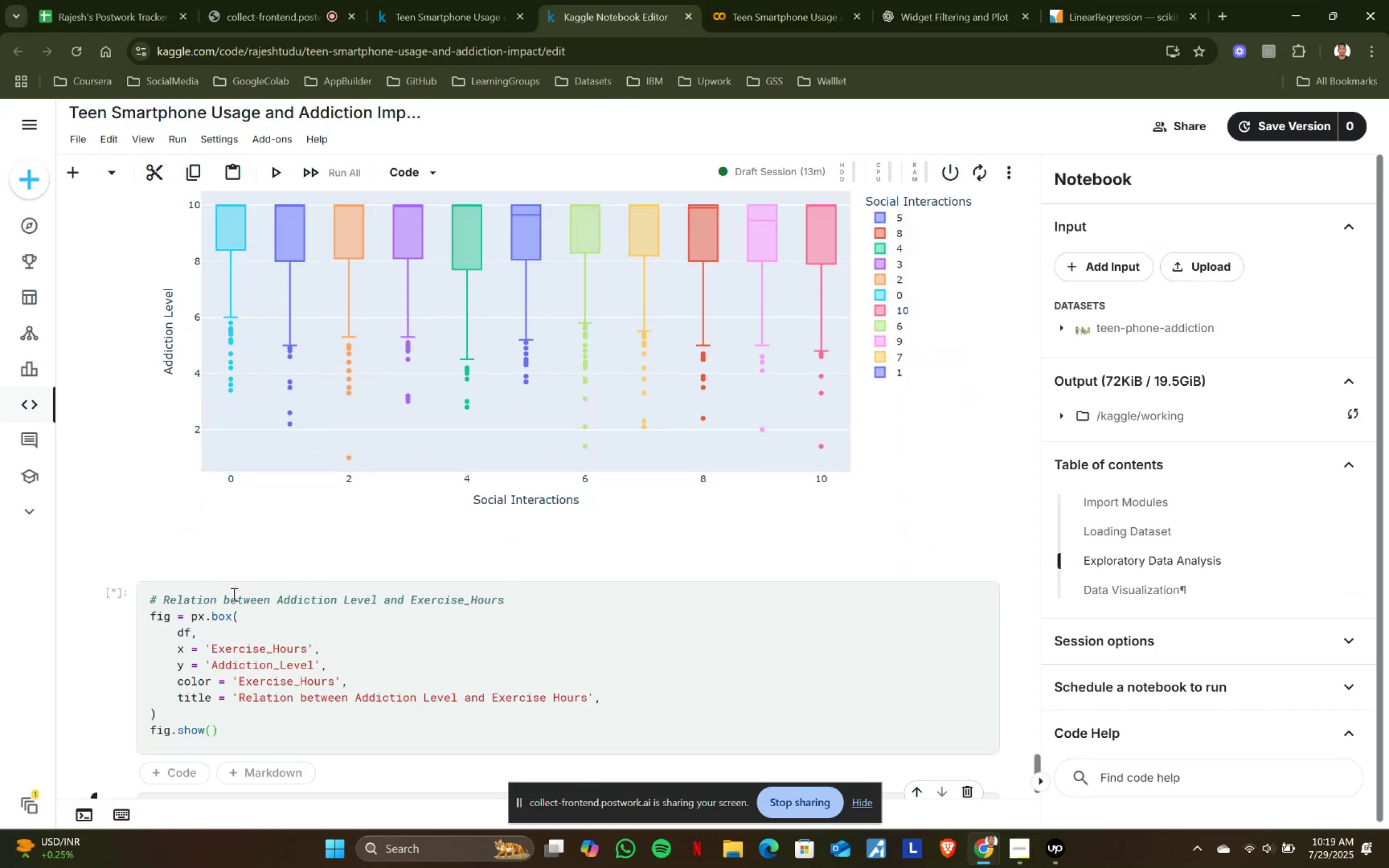 
key(Shift+Enter)
 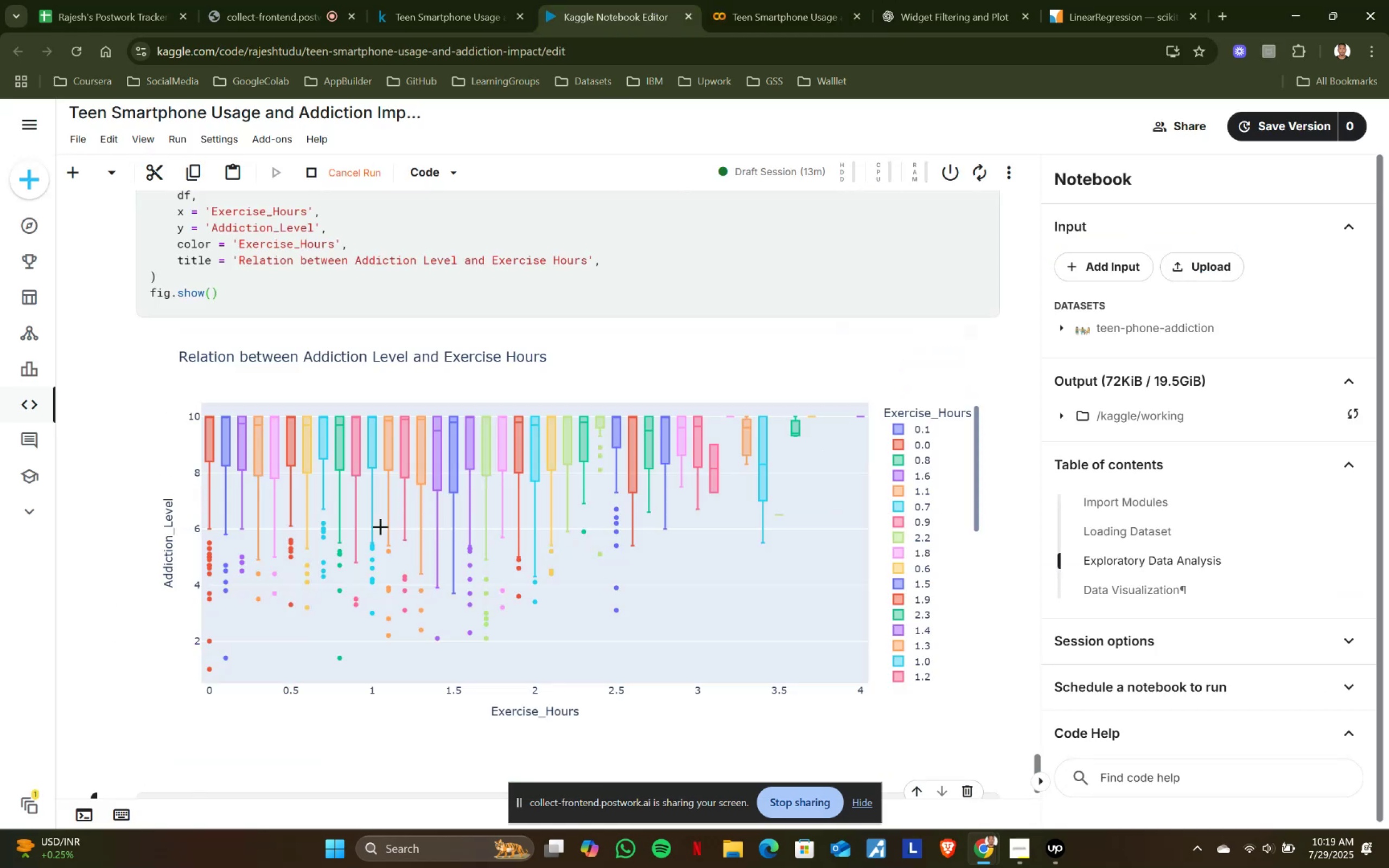 
scroll: coordinate [380, 526], scroll_direction: down, amount: 1.0
 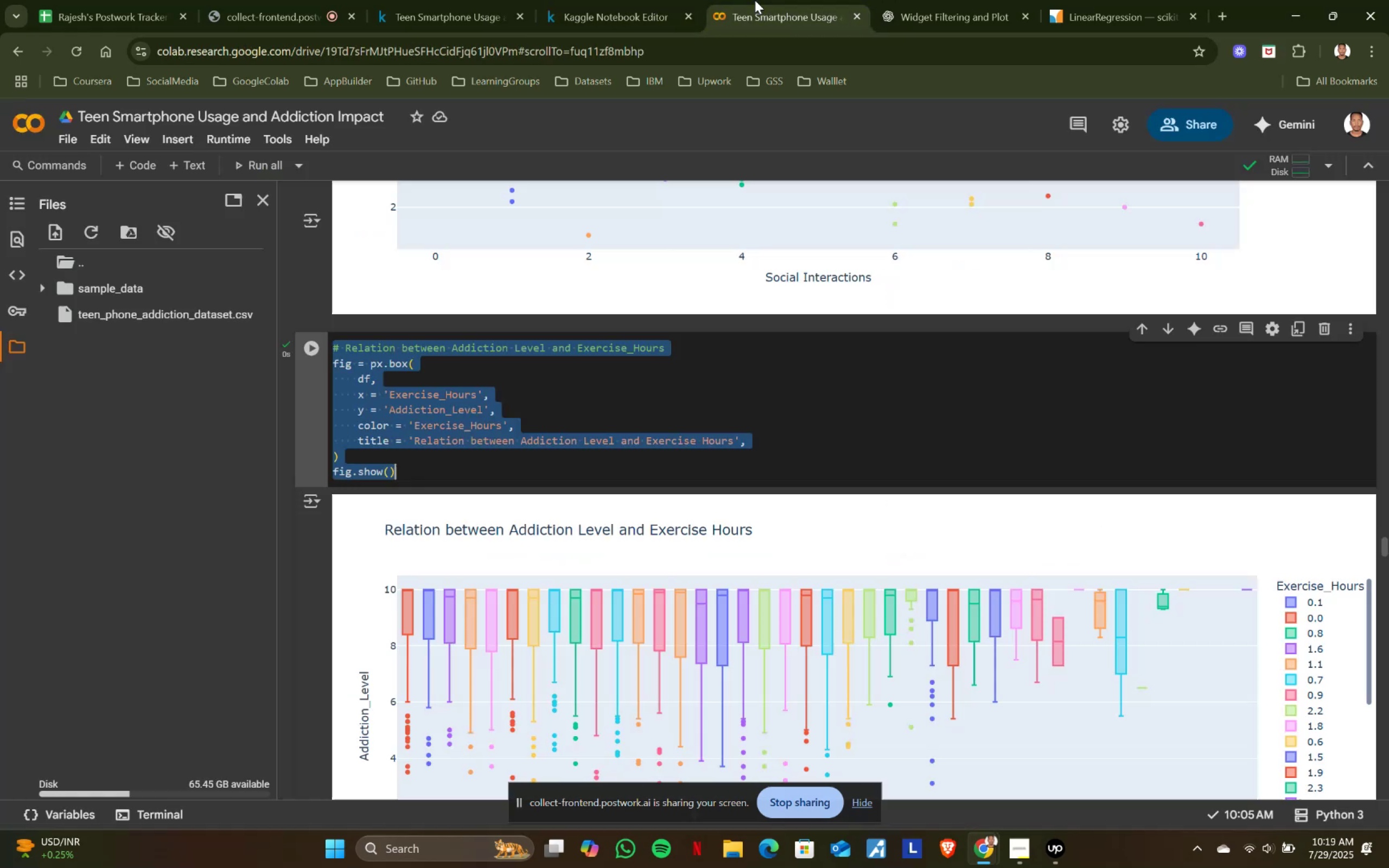 
left_click([755, 0])
 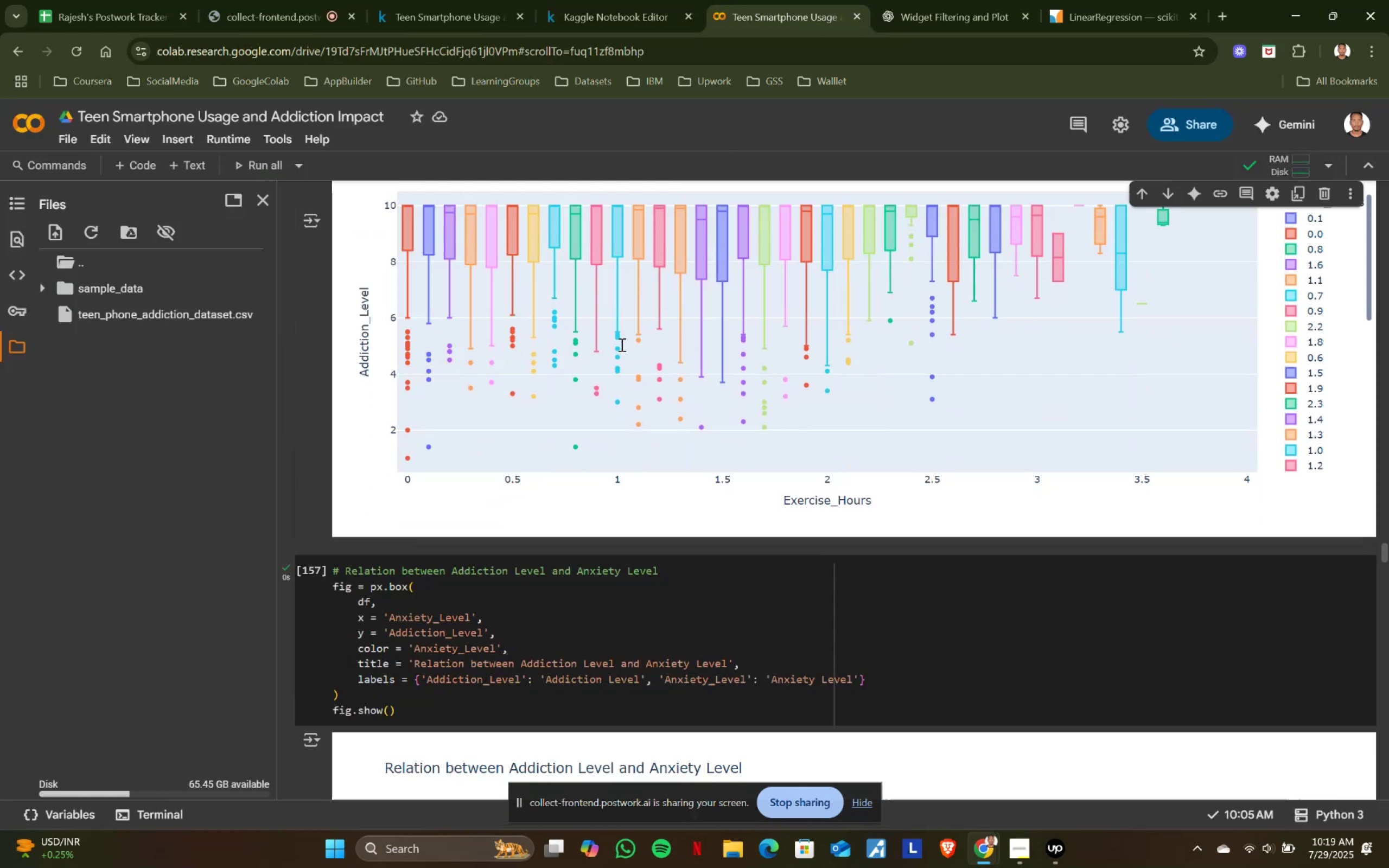 
scroll: coordinate [621, 344], scroll_direction: down, amount: 4.0
 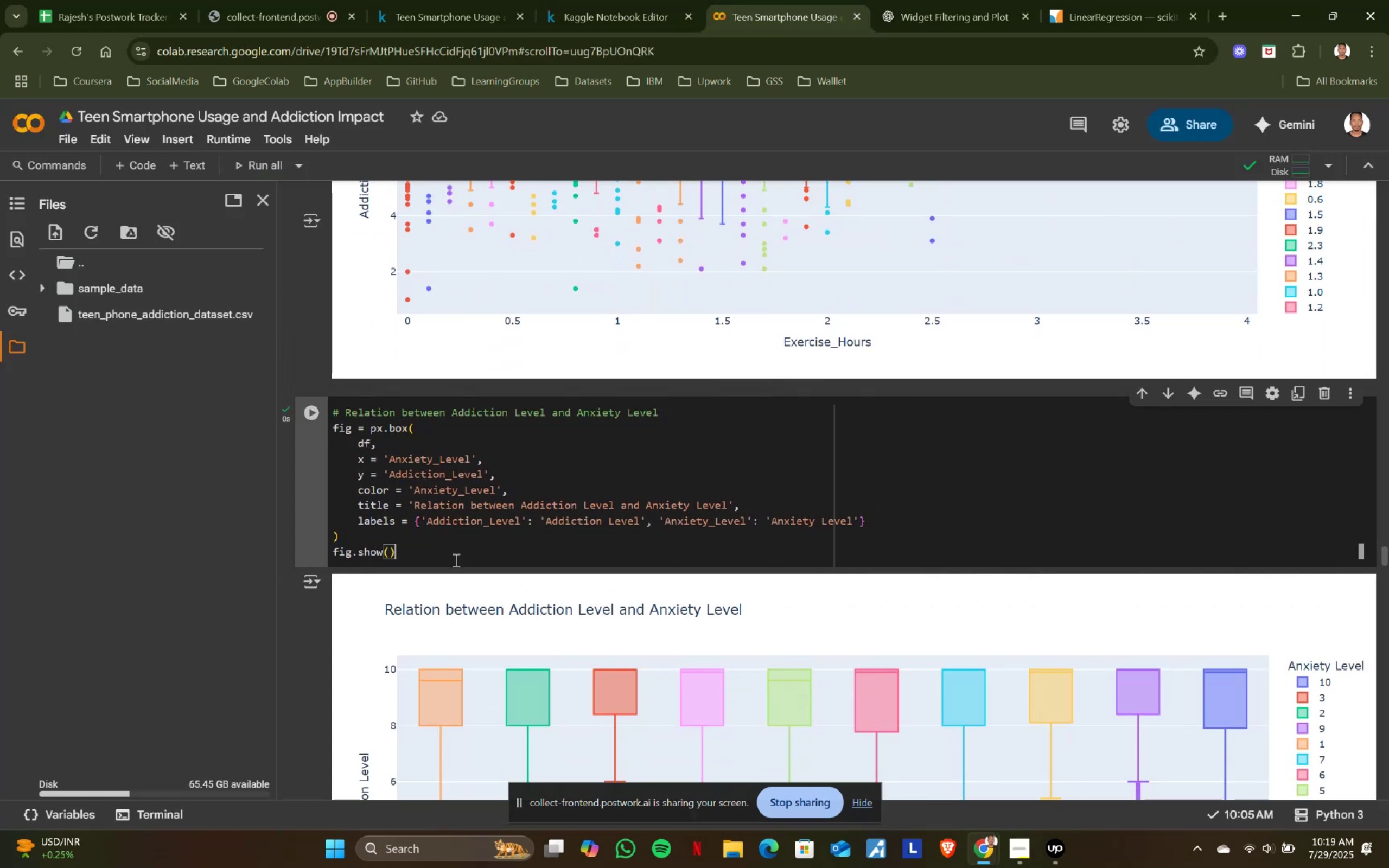 
left_click([455, 560])
 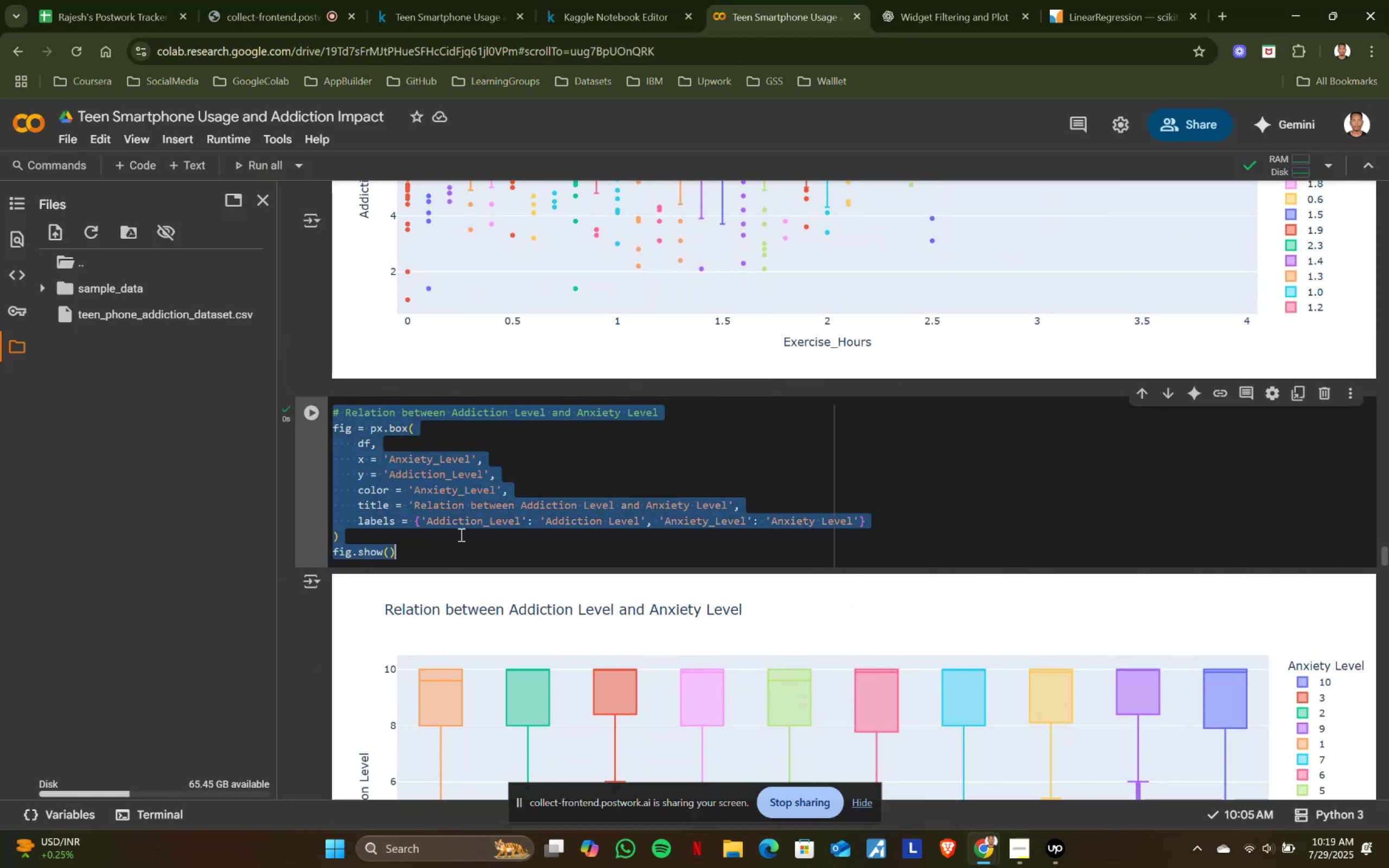 
key(Control+ControlLeft)
 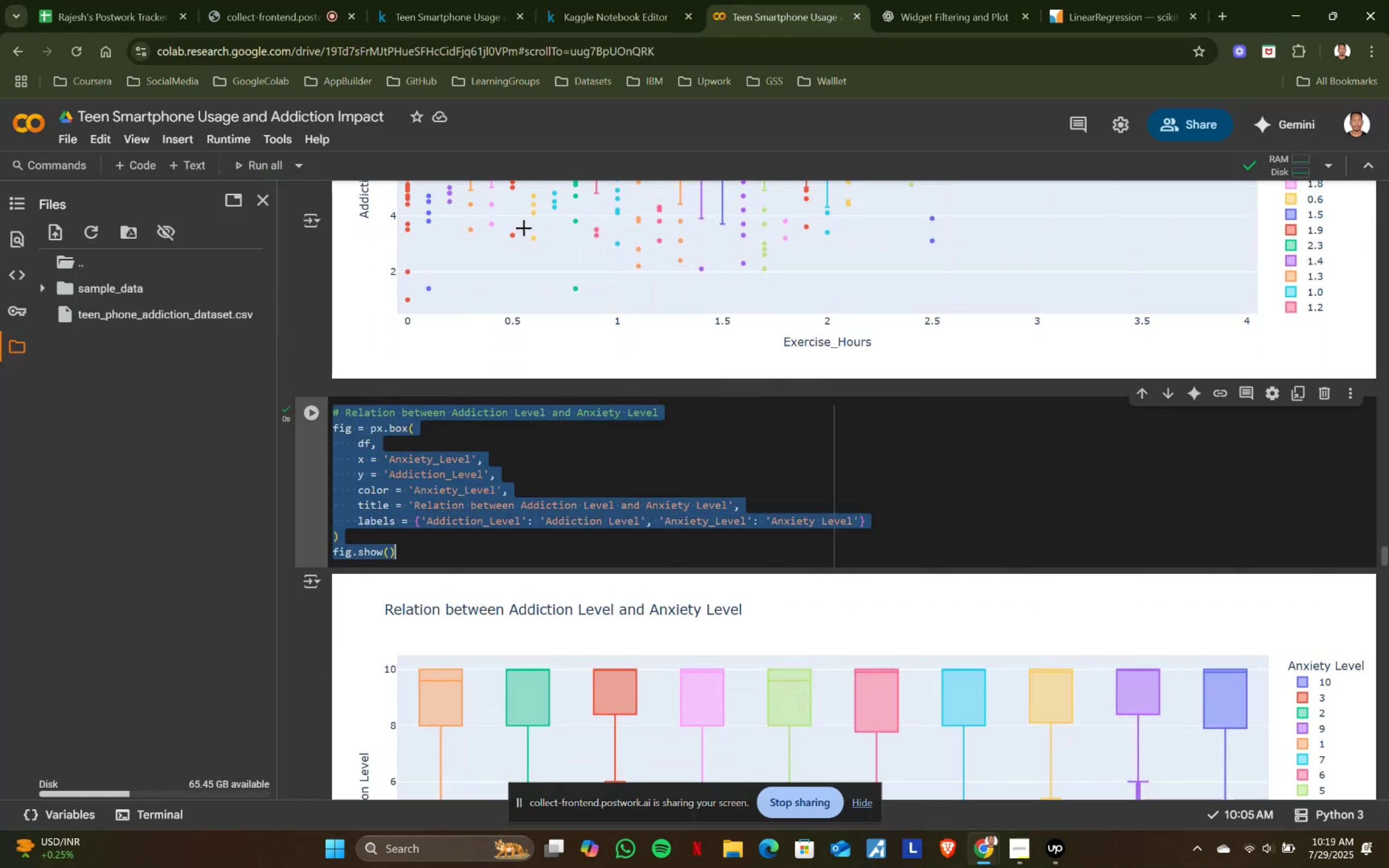 
key(Control+A)
 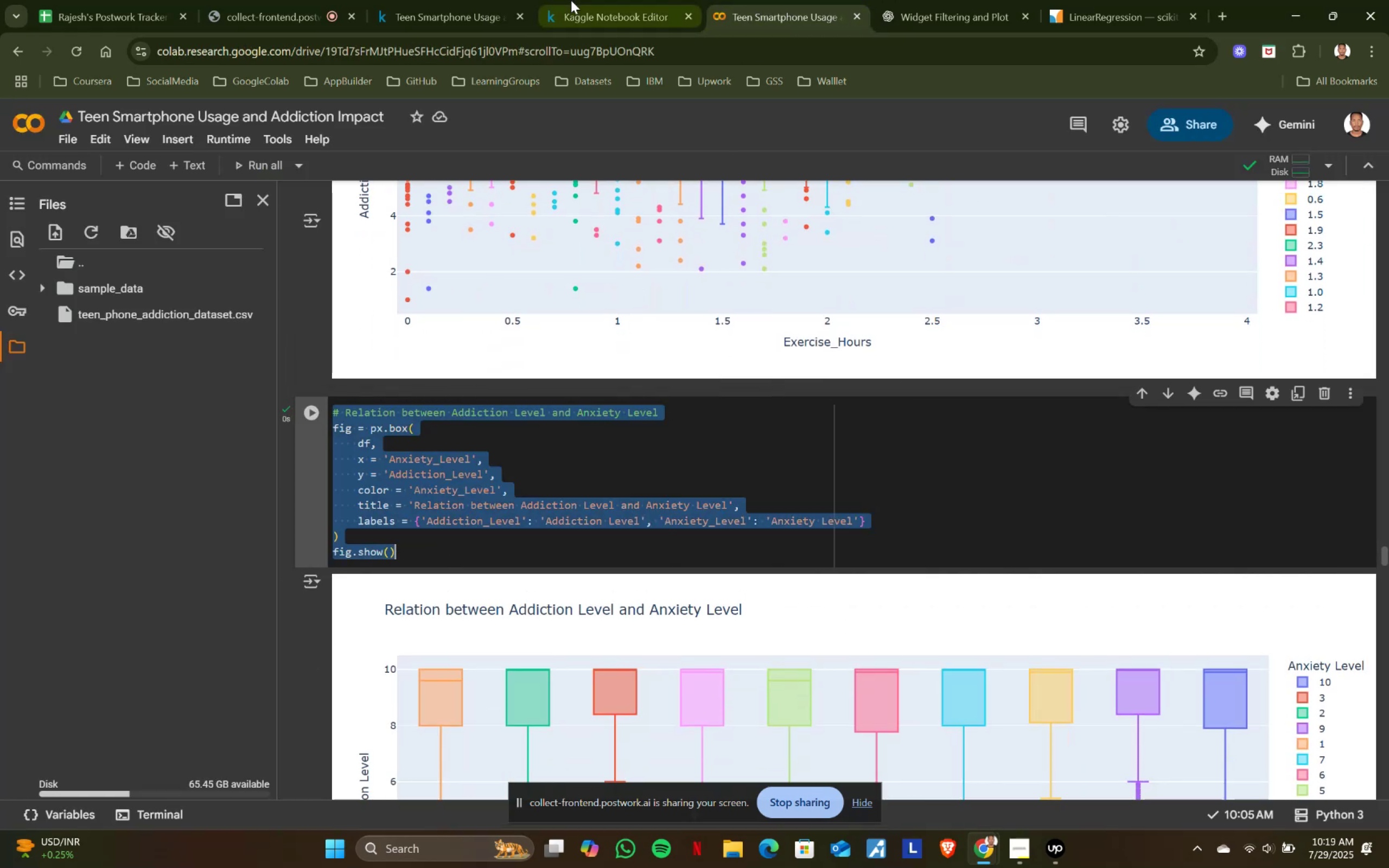 
key(Control+ControlLeft)
 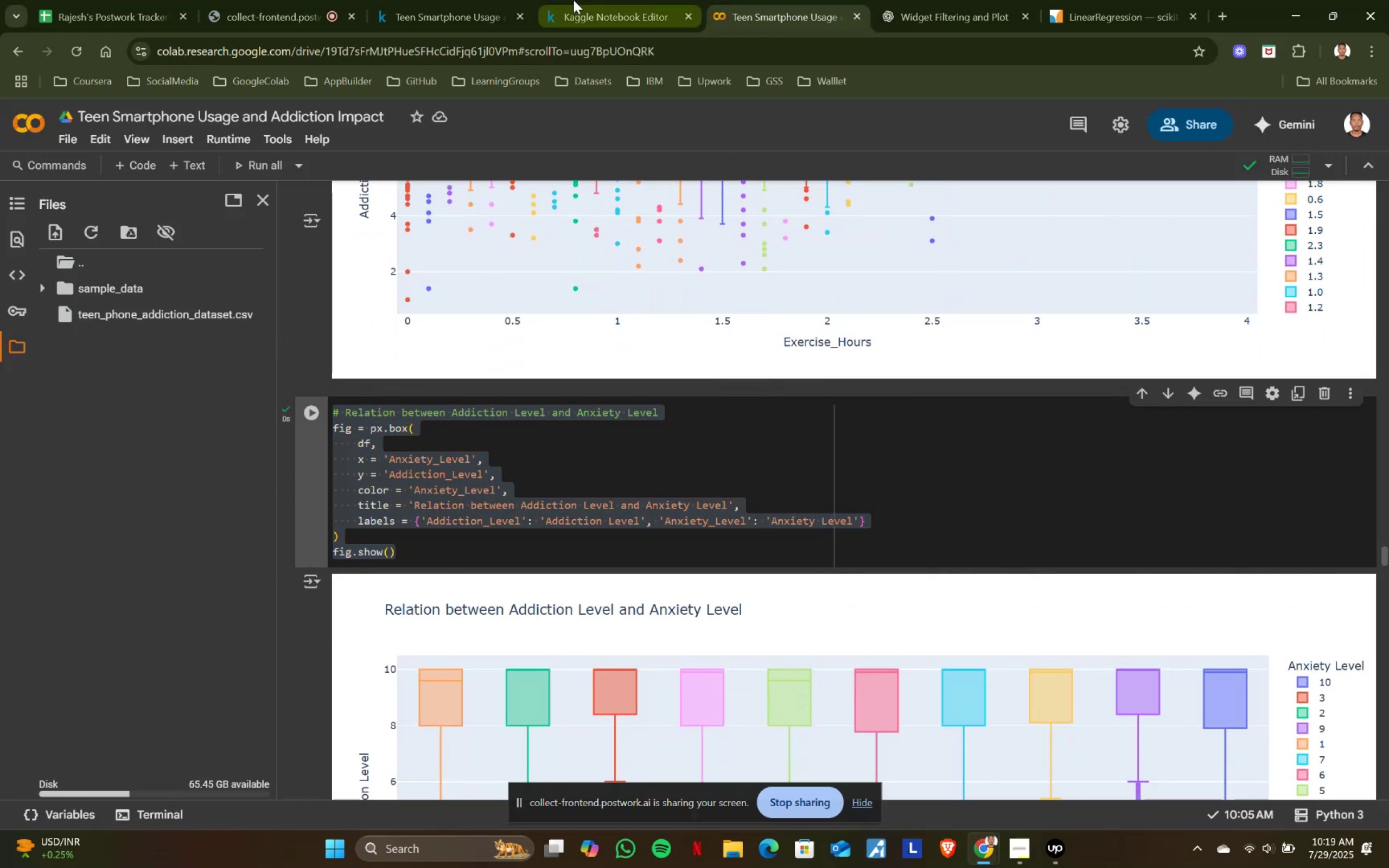 
key(Control+C)
 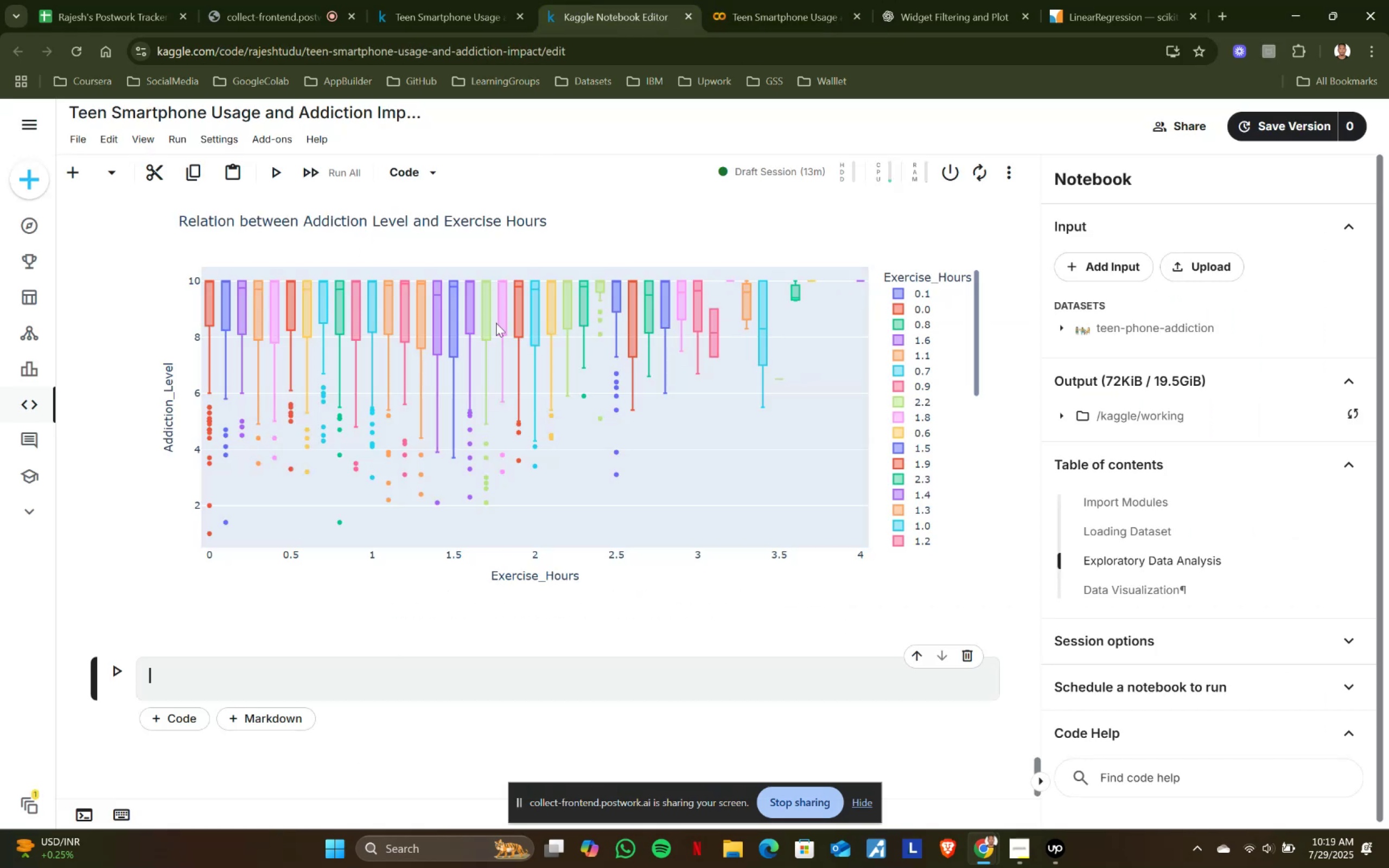 
left_click([574, 0])
 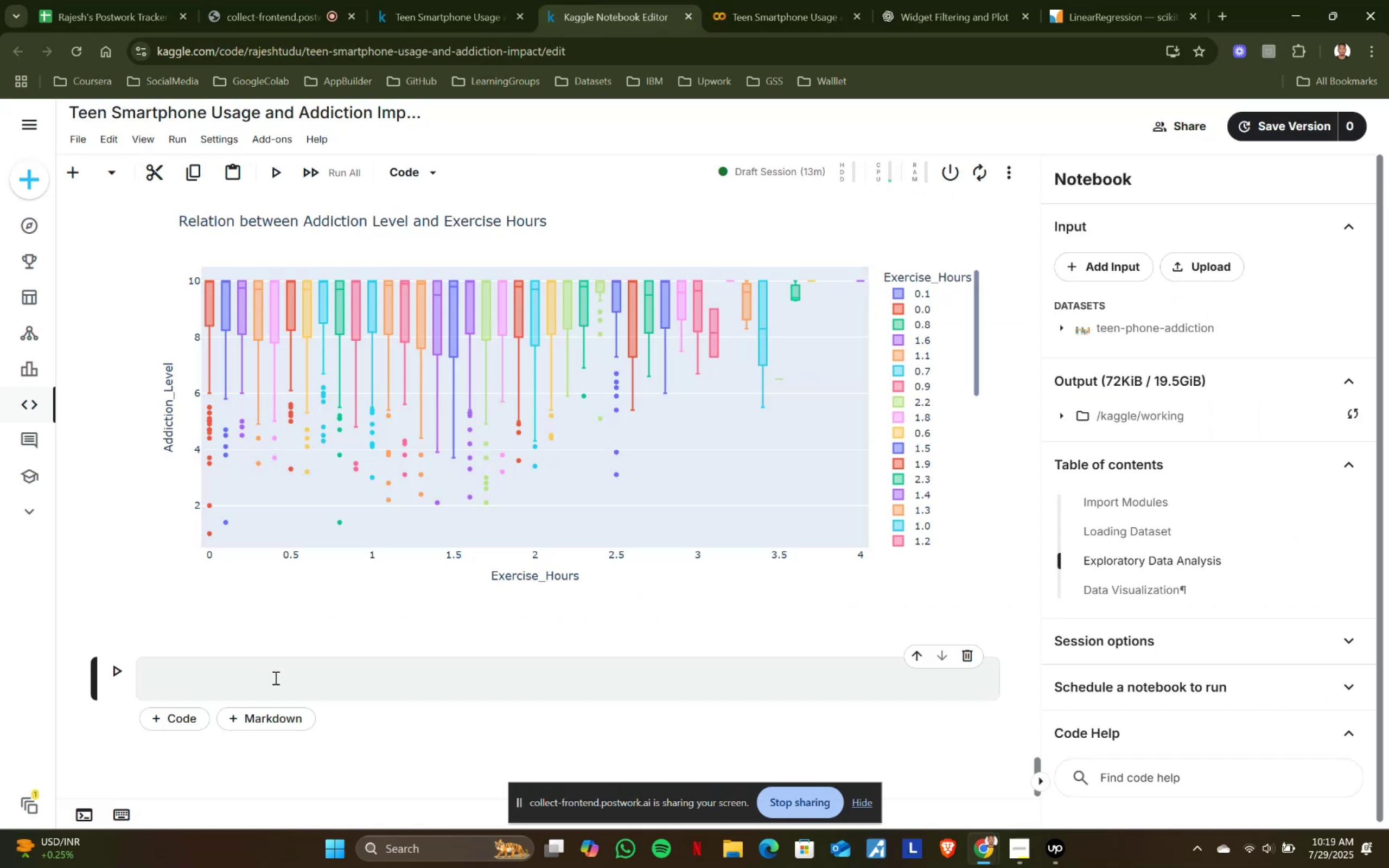 
left_click([275, 678])
 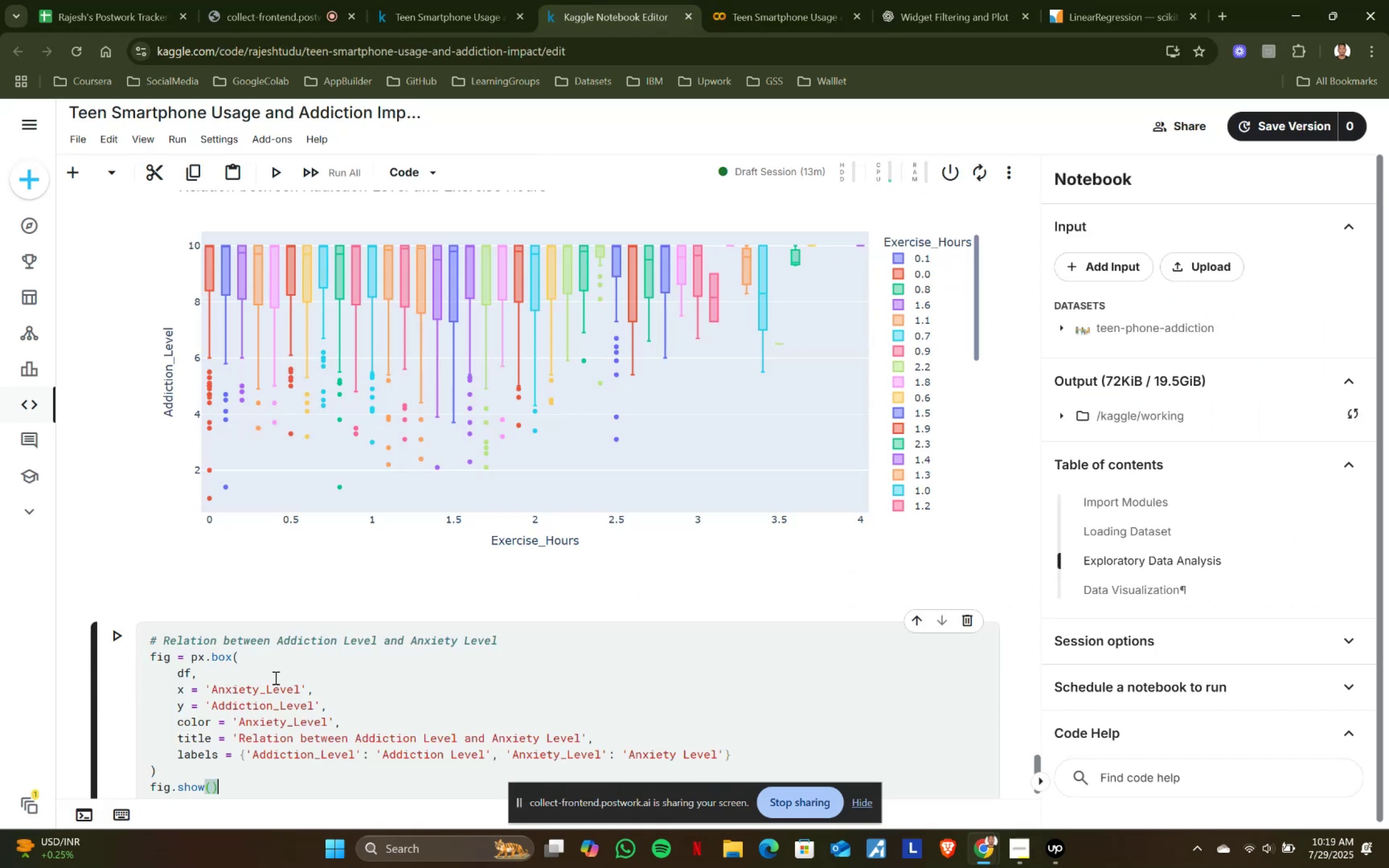 
key(Control+ControlLeft)
 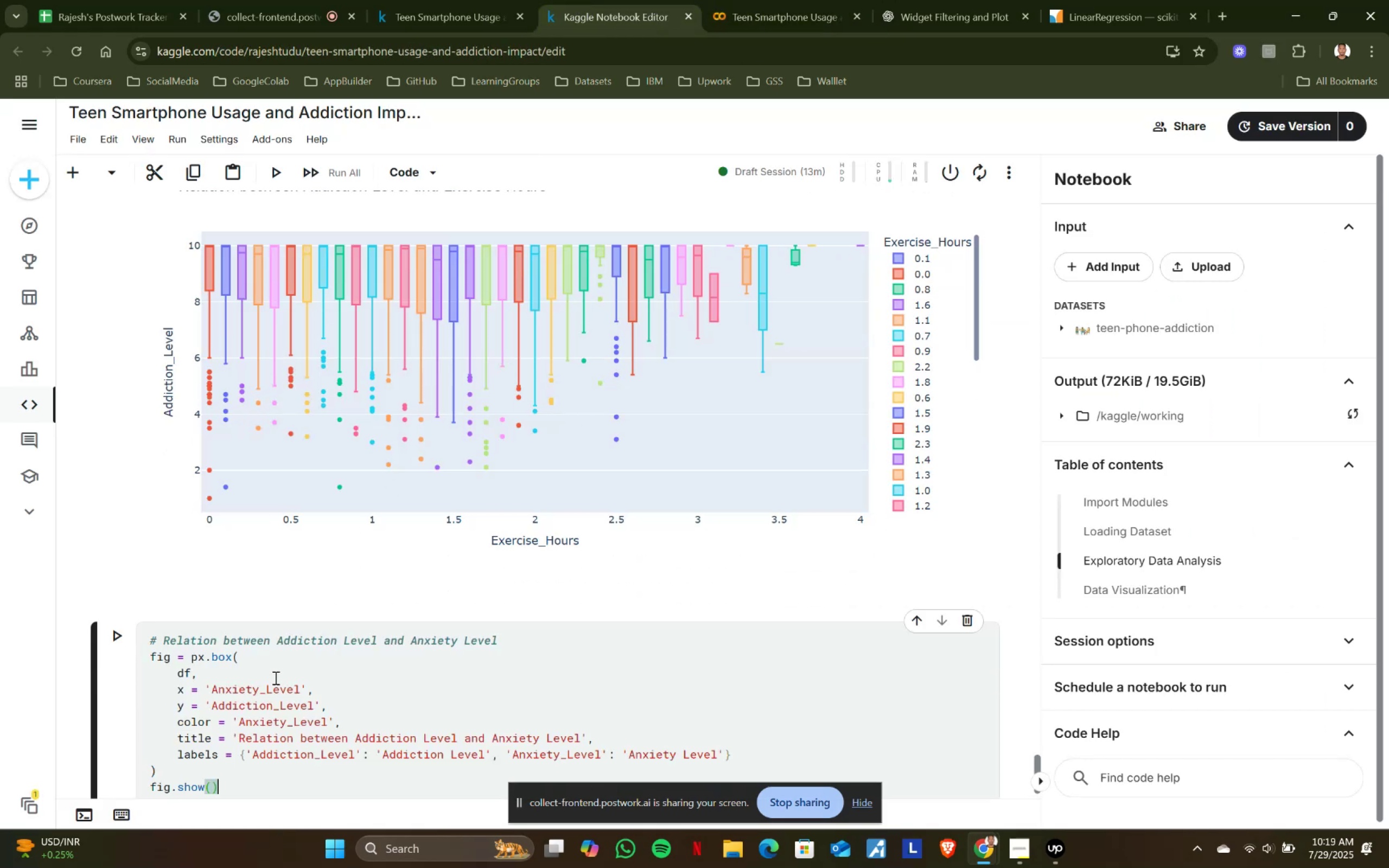 
key(Control+V)
 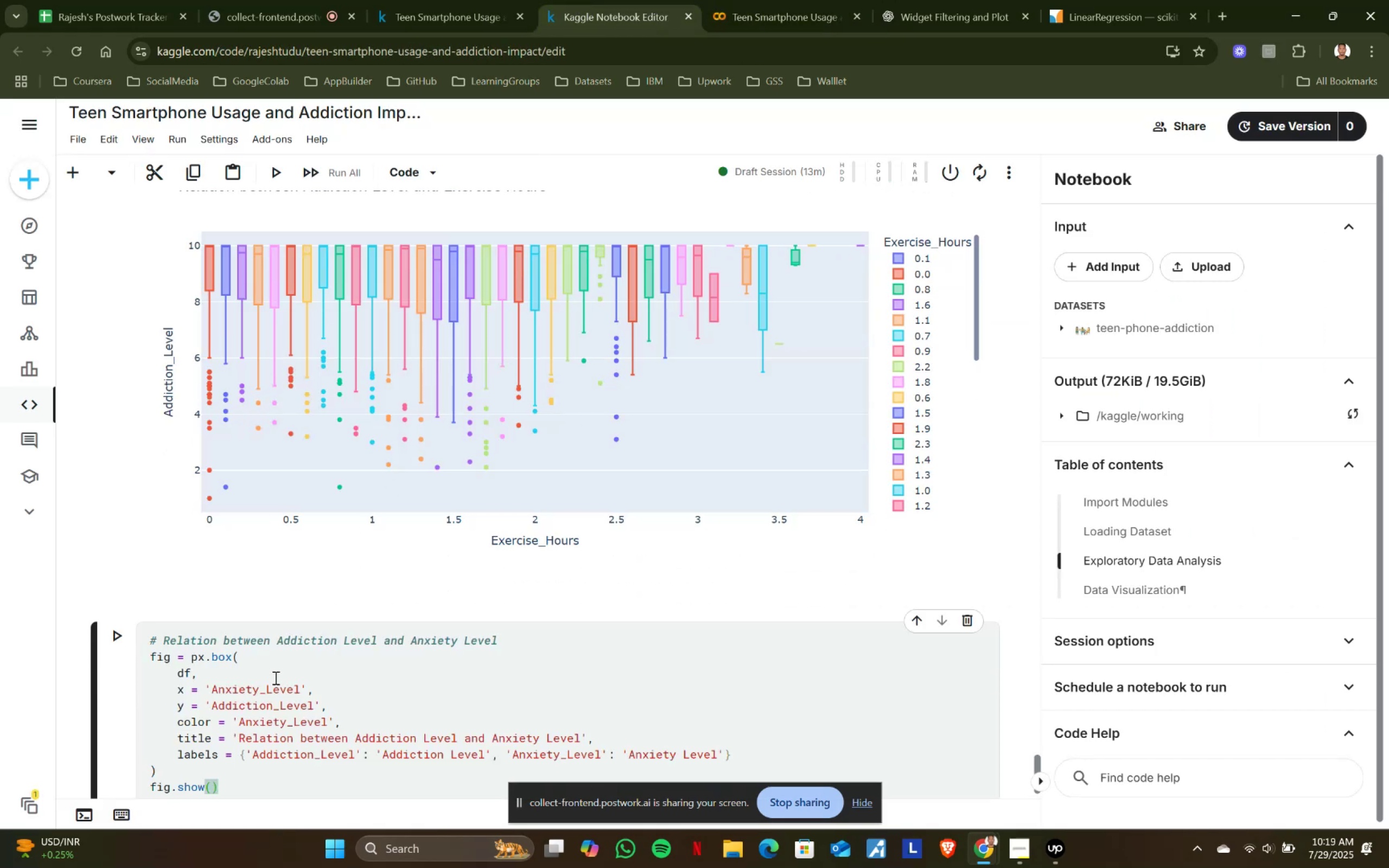 
key(Shift+ShiftRight)
 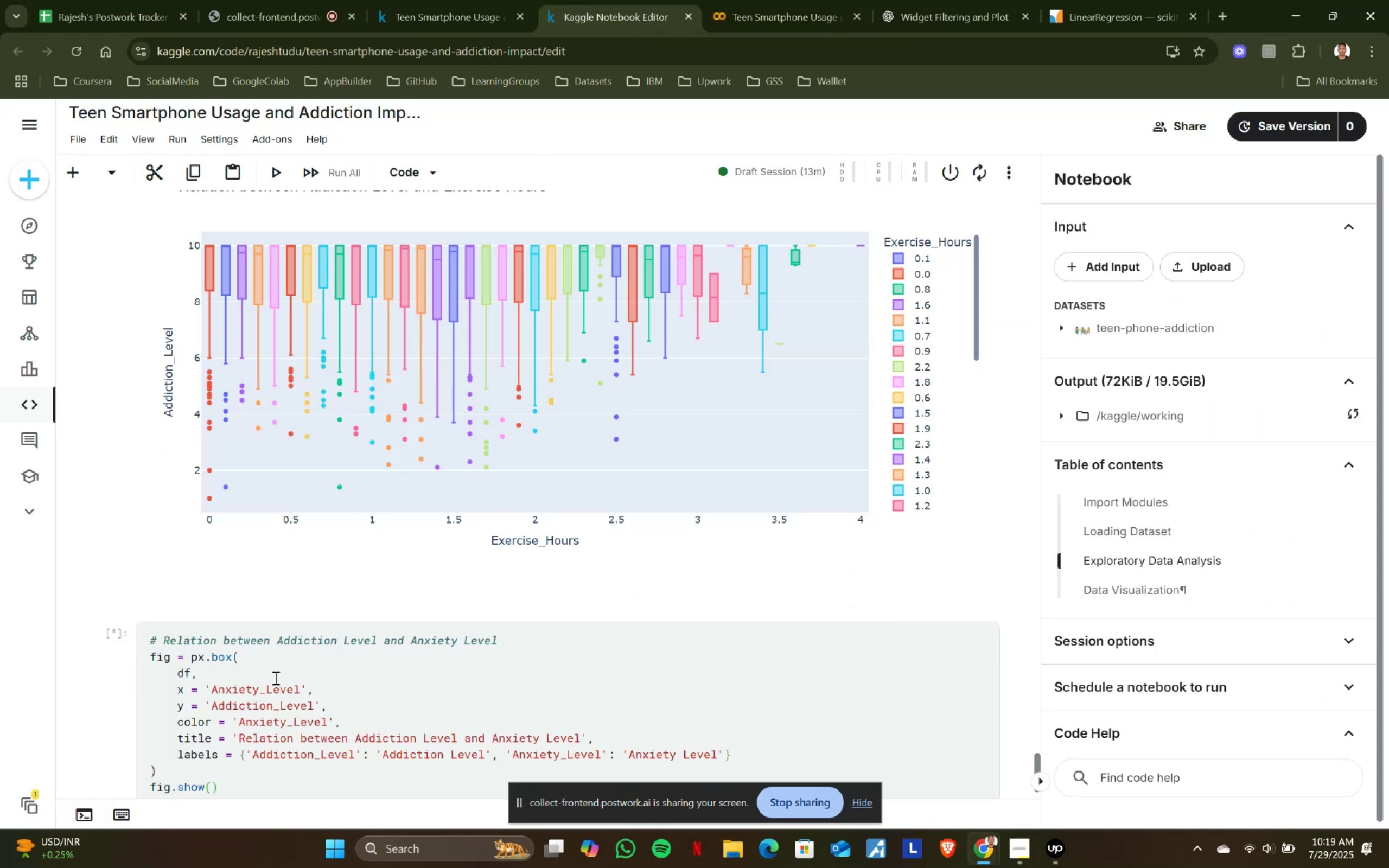 
key(Shift+Enter)
 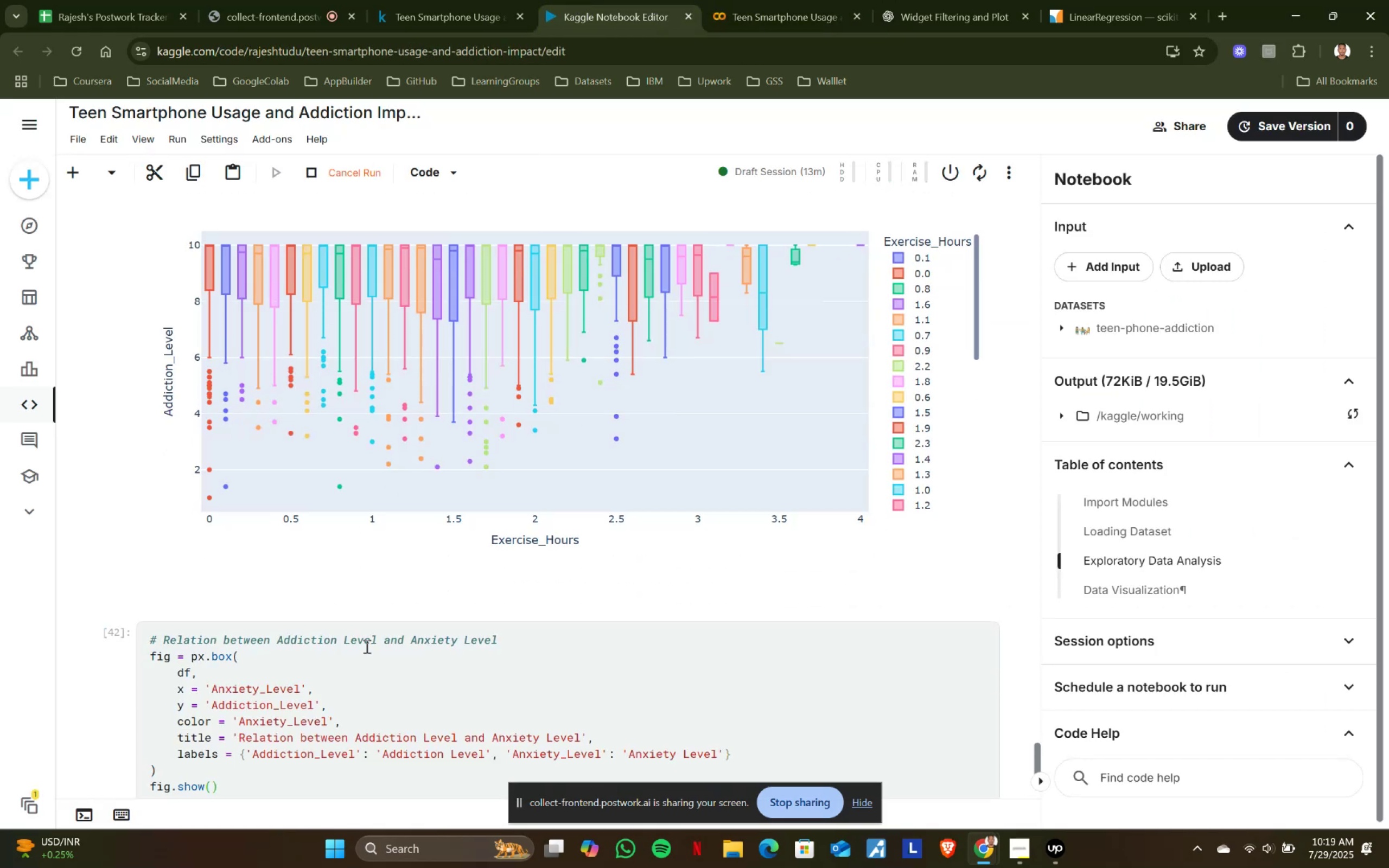 
scroll: coordinate [504, 556], scroll_direction: down, amount: 6.0
 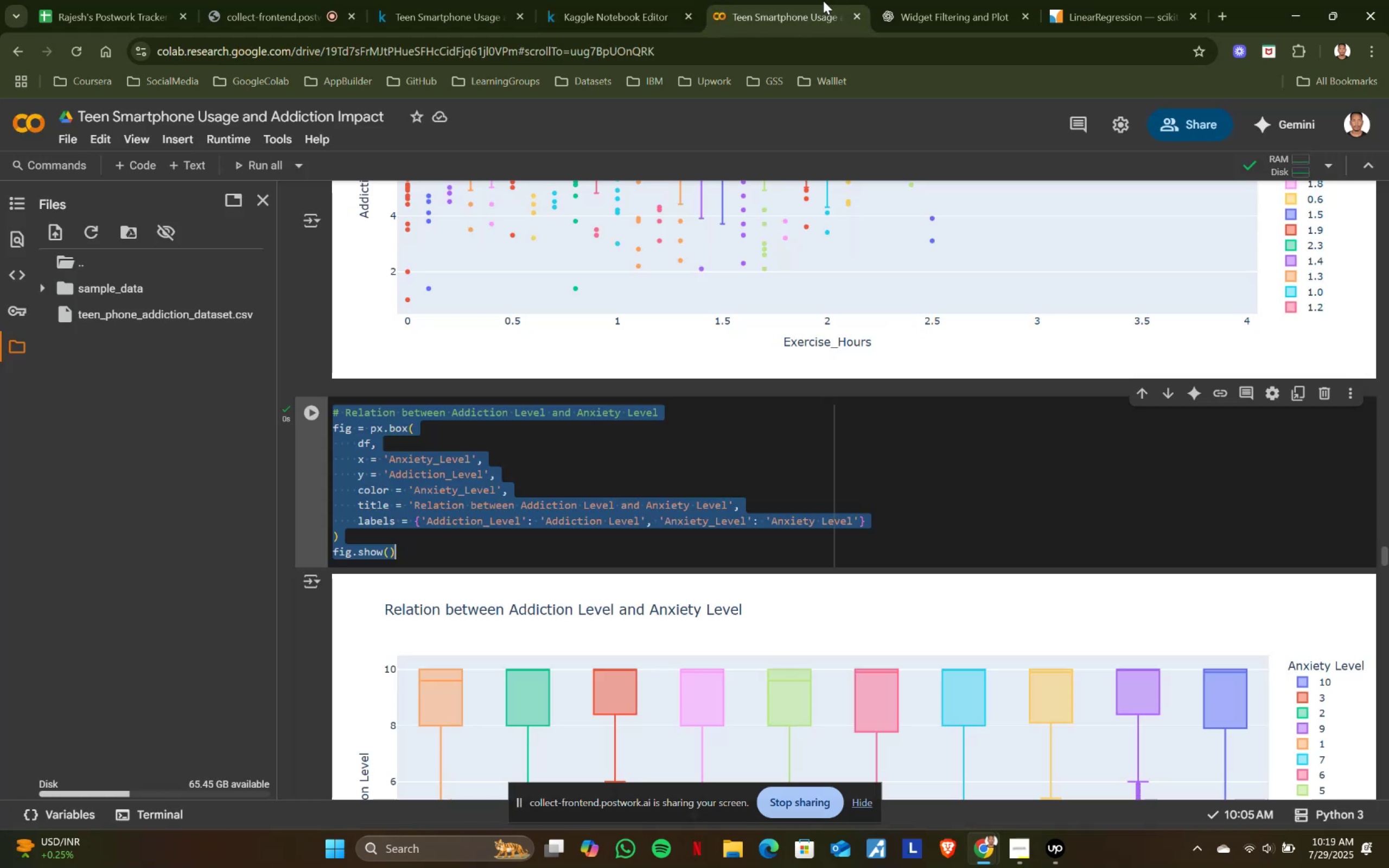 
left_click([823, 0])
 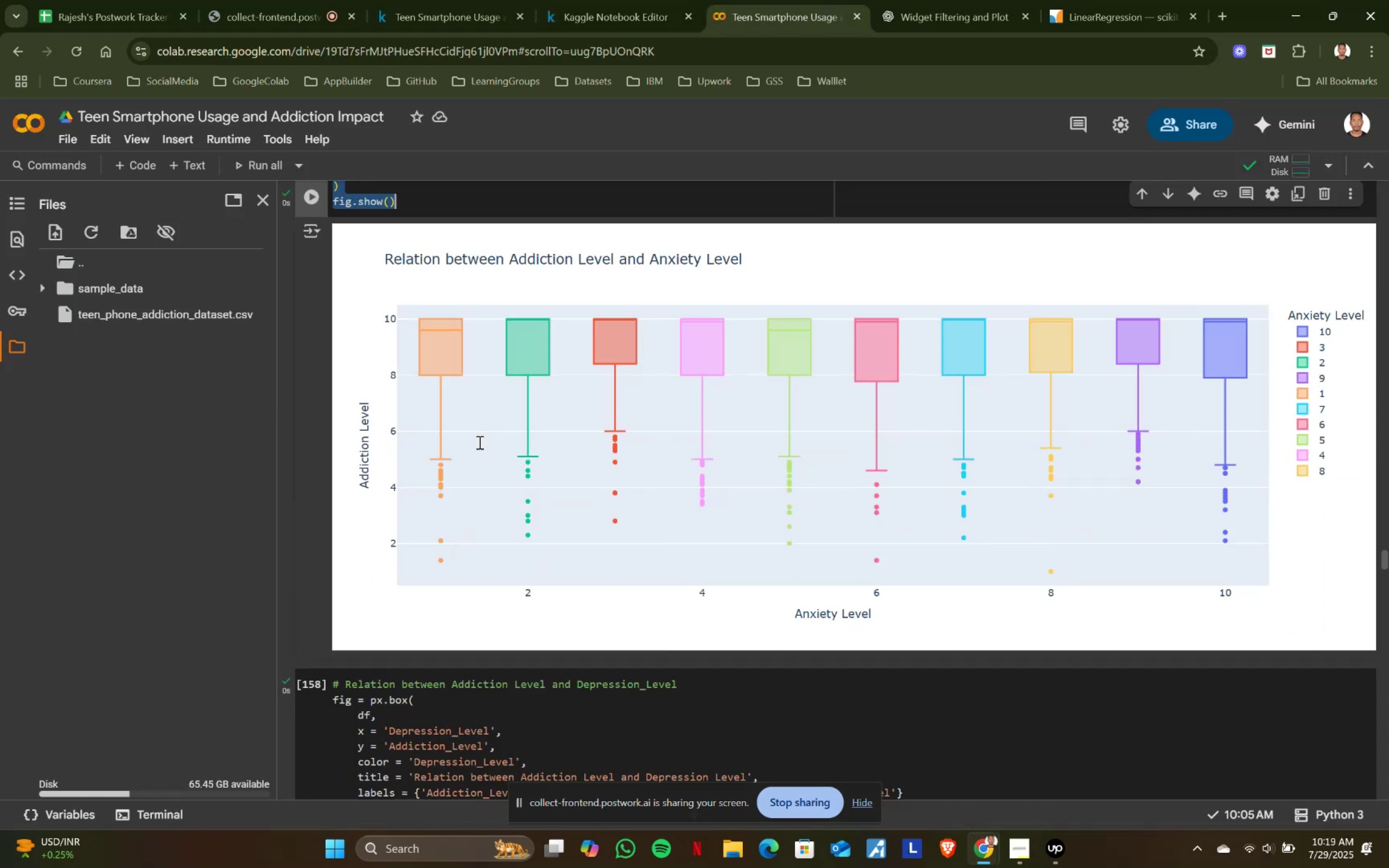 
scroll: coordinate [479, 442], scroll_direction: down, amount: 5.0
 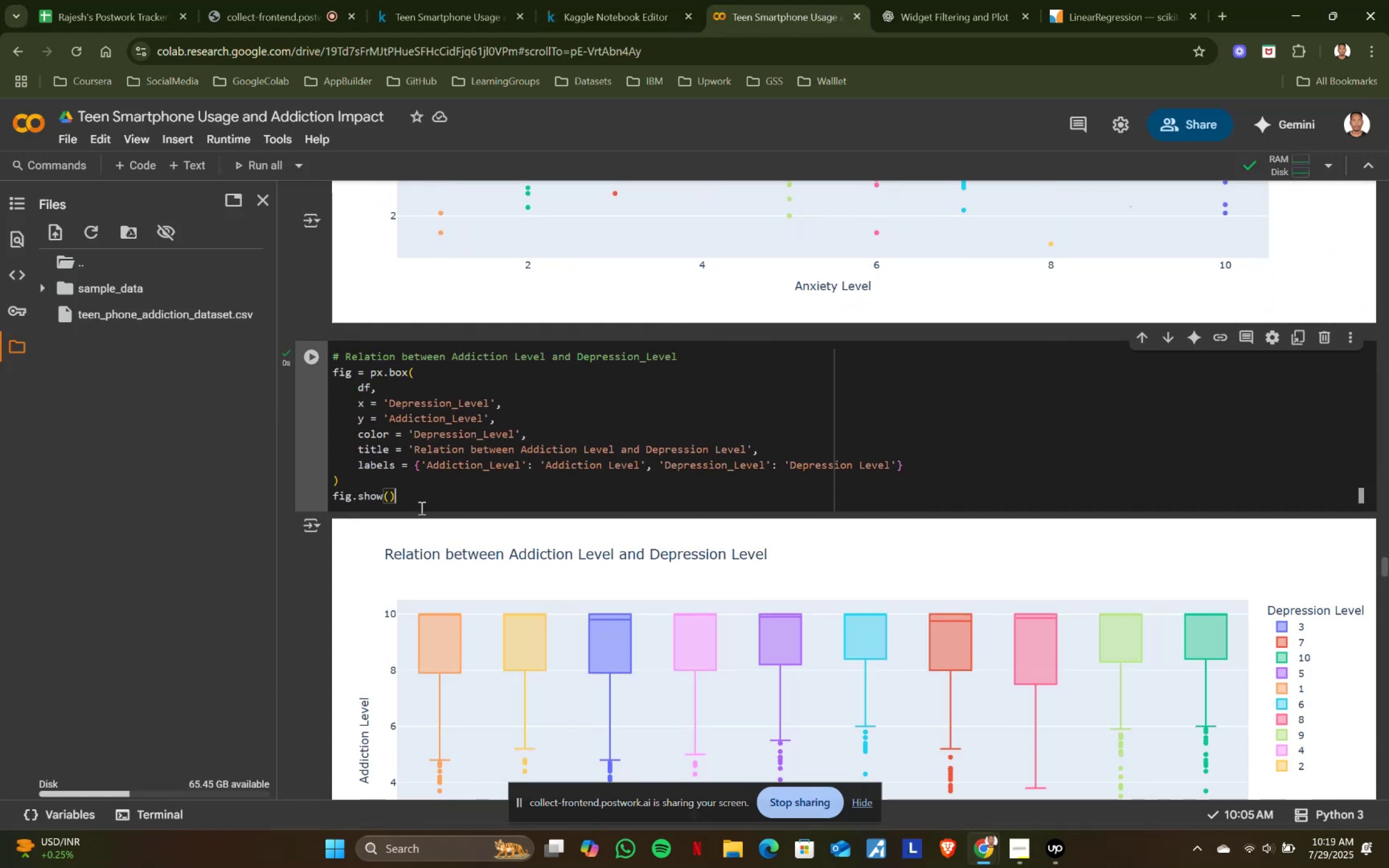 
left_click([420, 508])
 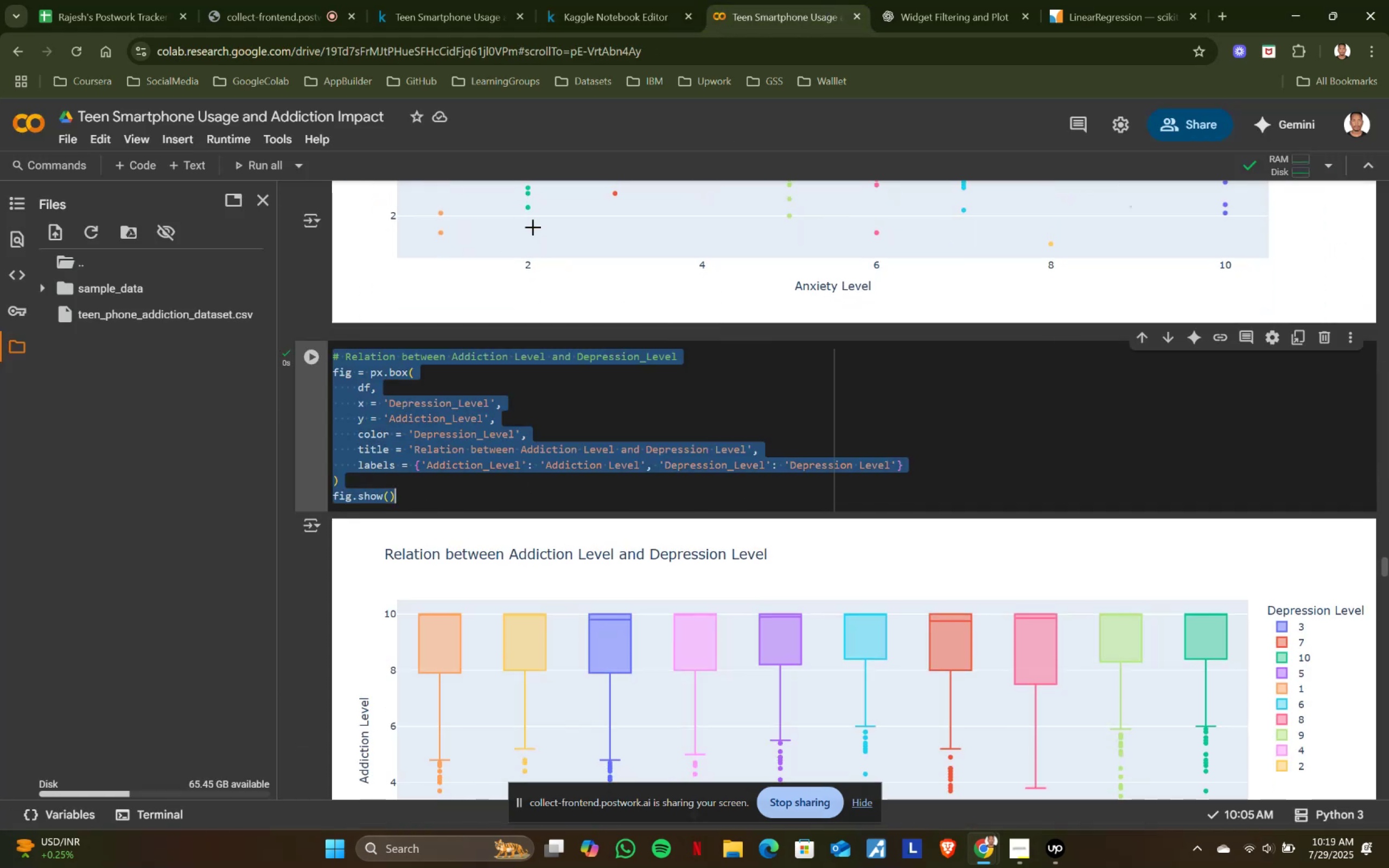 
key(Control+ControlLeft)
 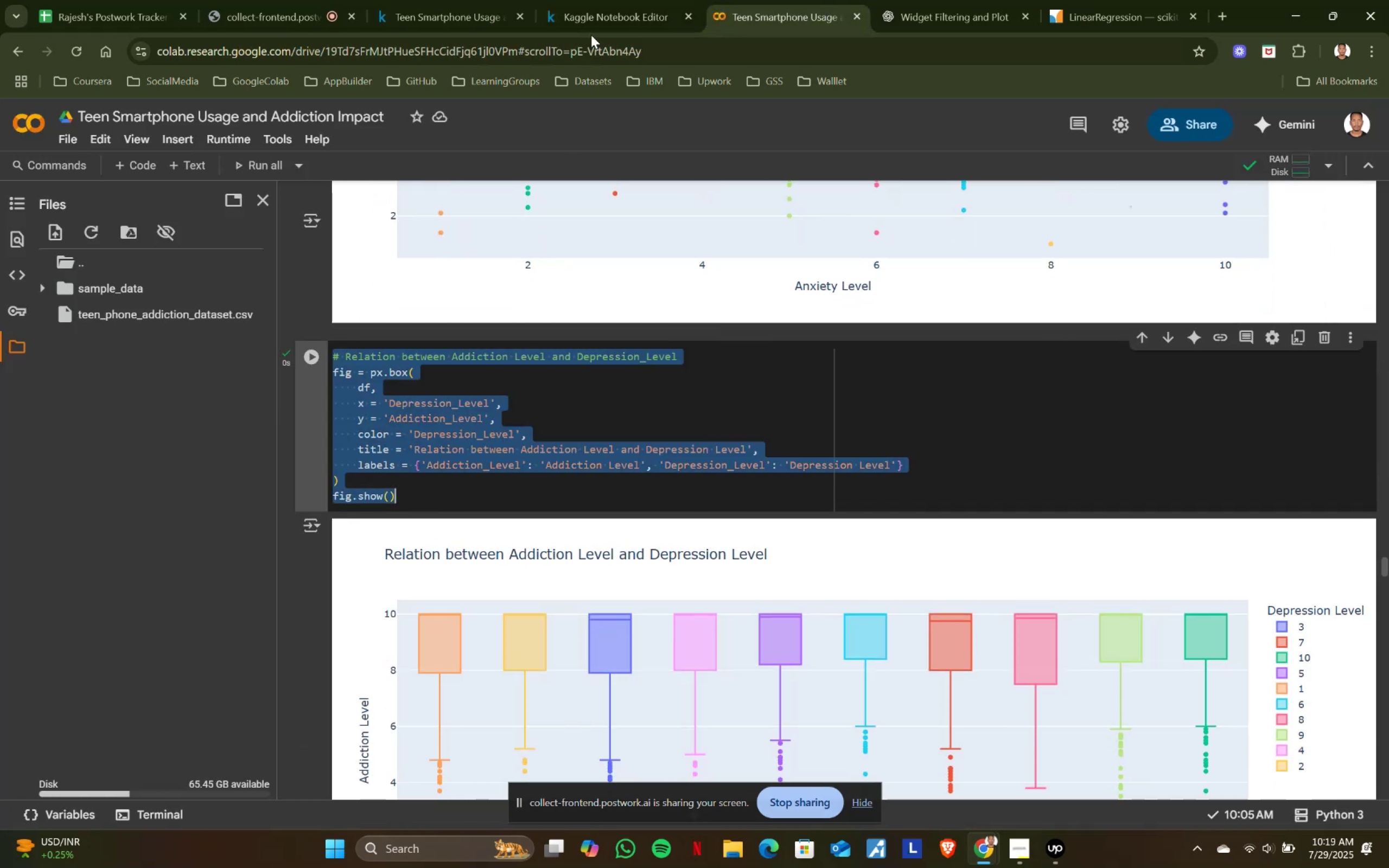 
key(Control+A)
 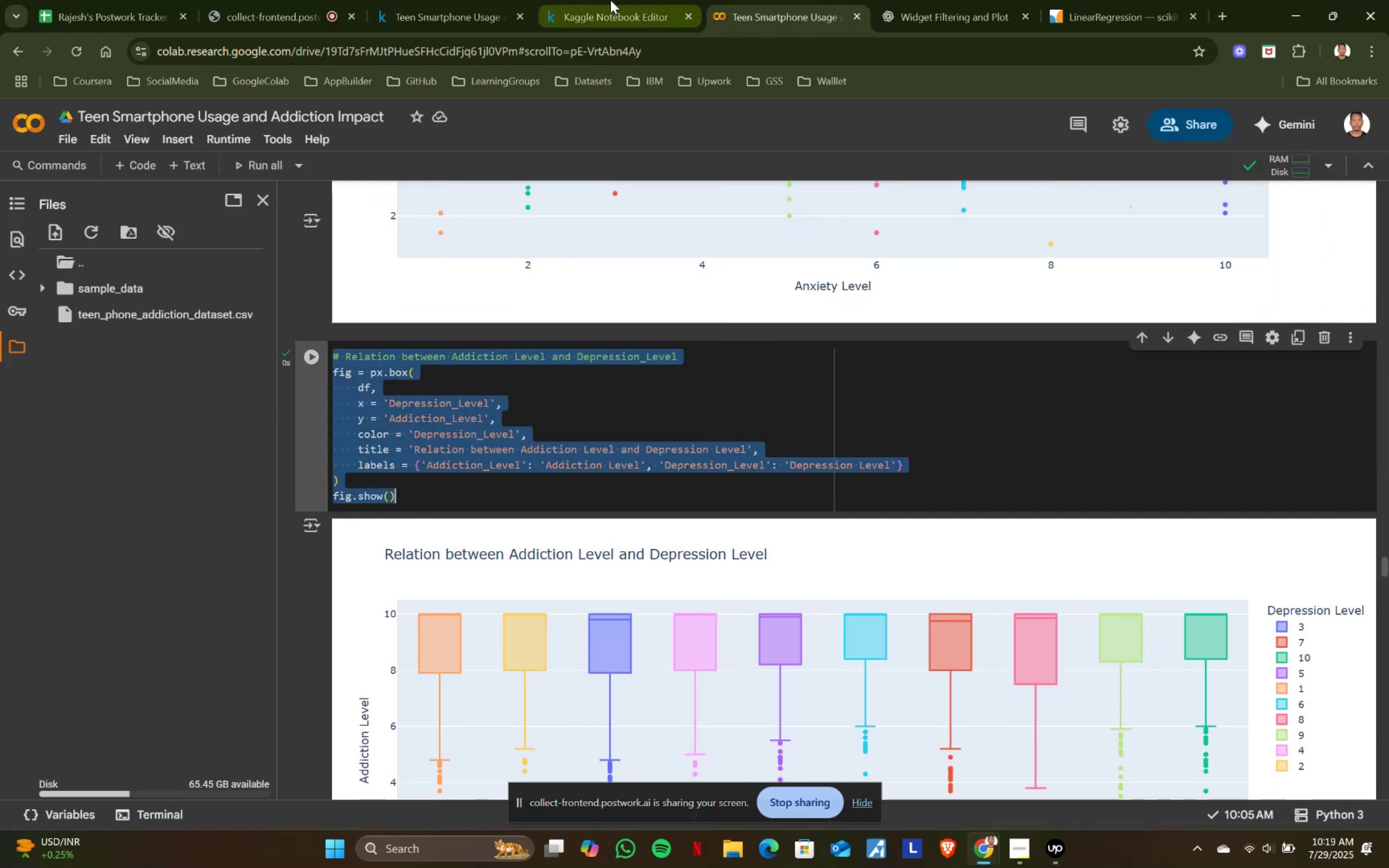 
key(Control+ControlLeft)
 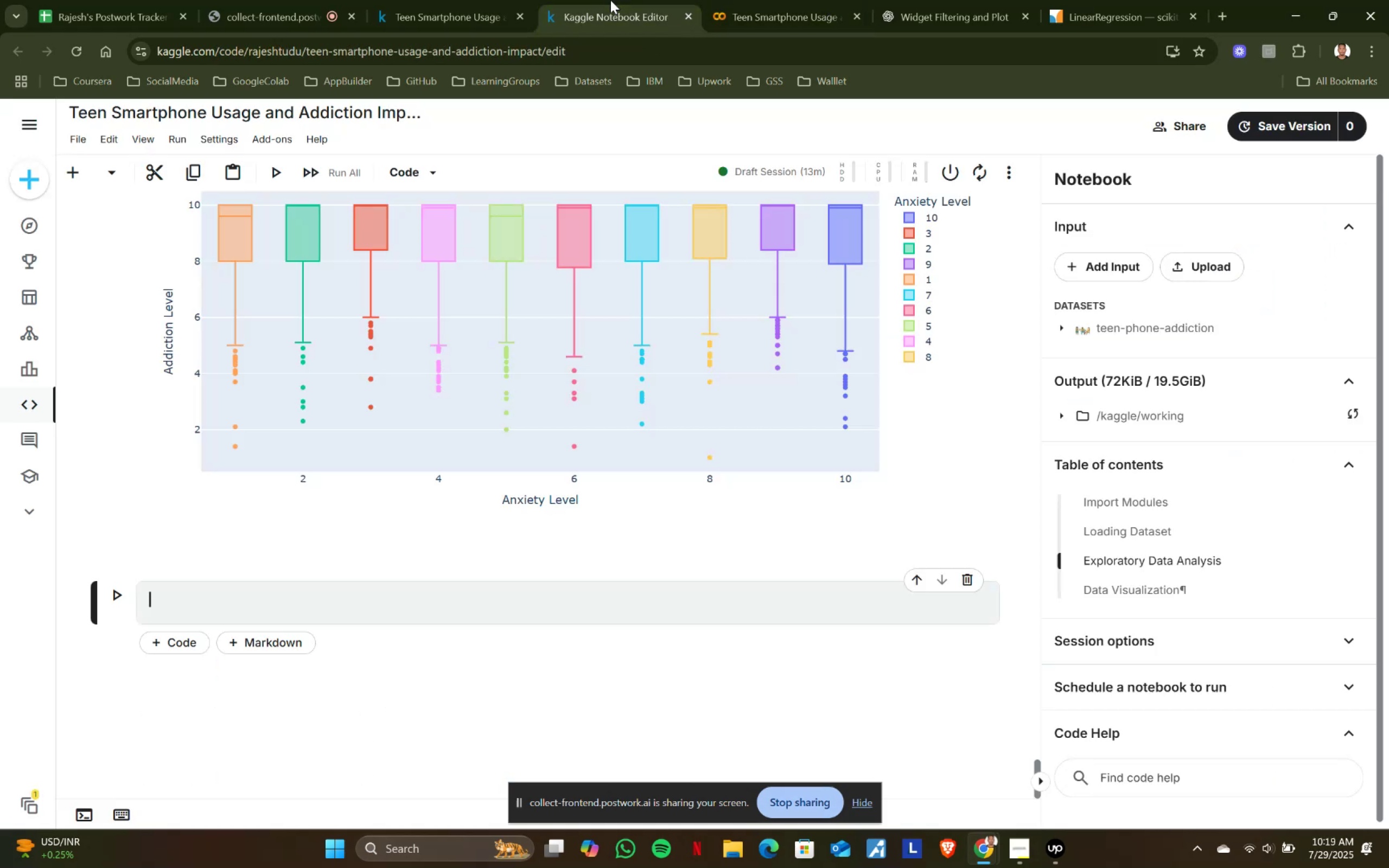 
key(Control+C)
 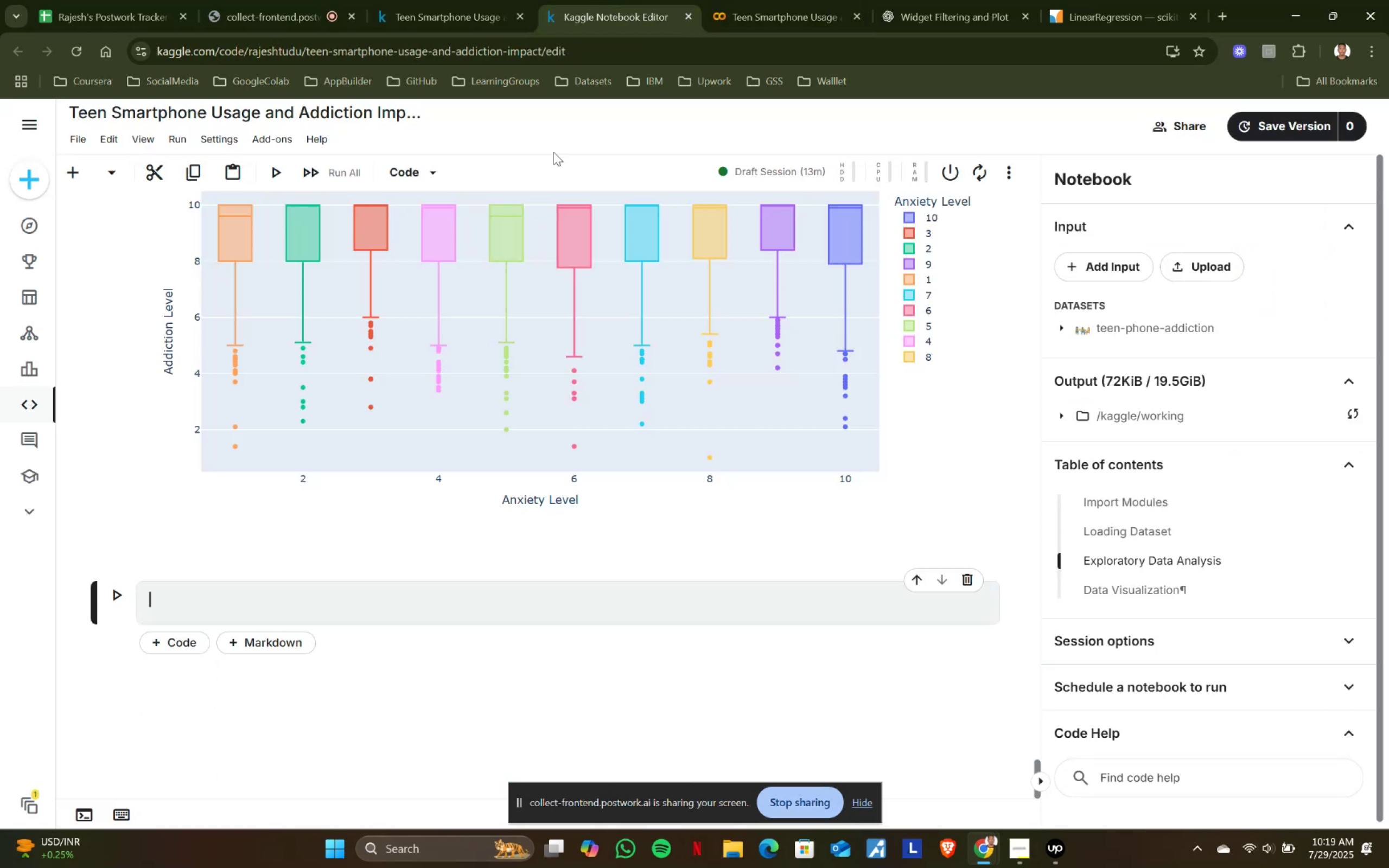 
left_click([610, 0])
 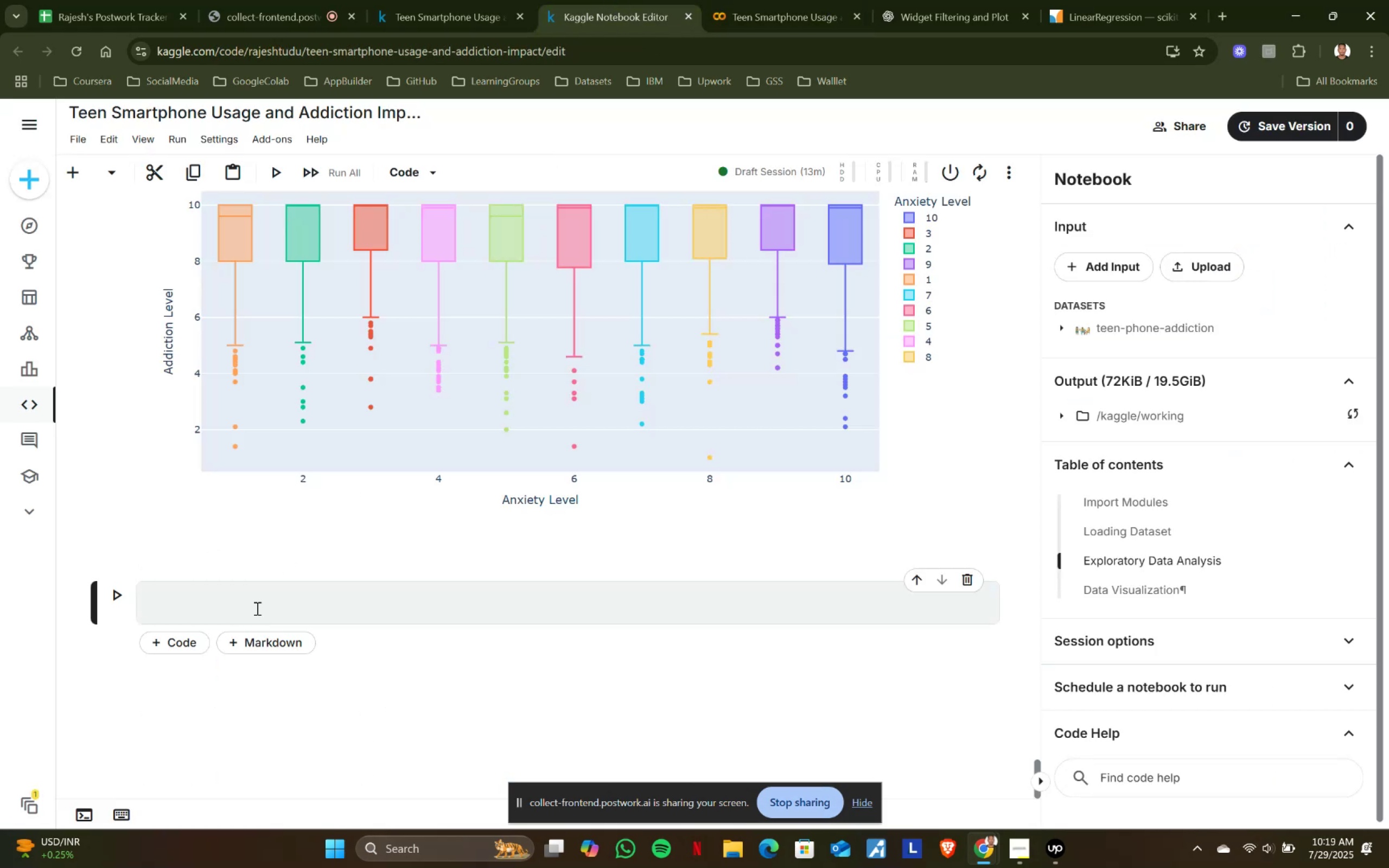 
left_click([256, 608])
 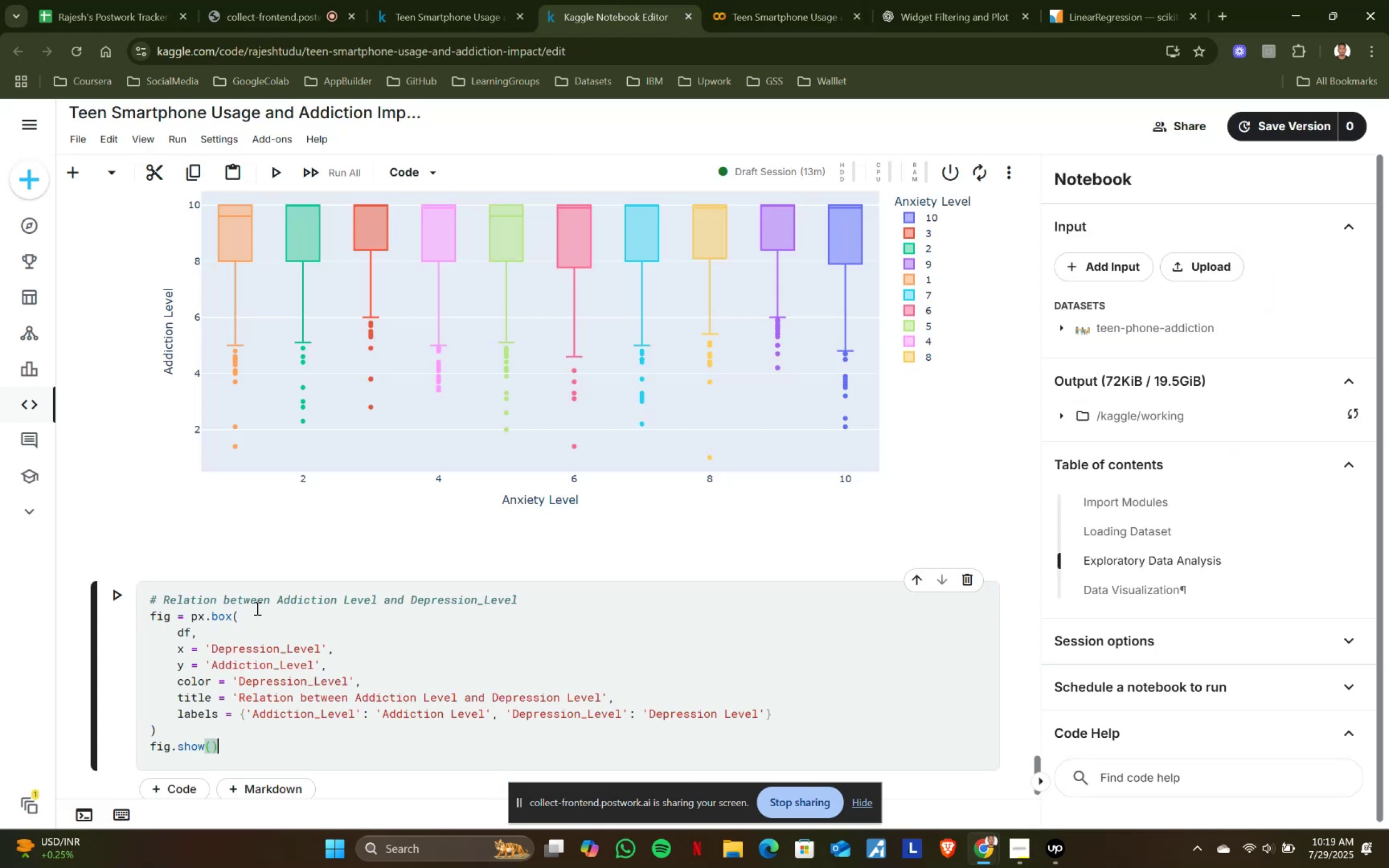 
key(Control+ControlLeft)
 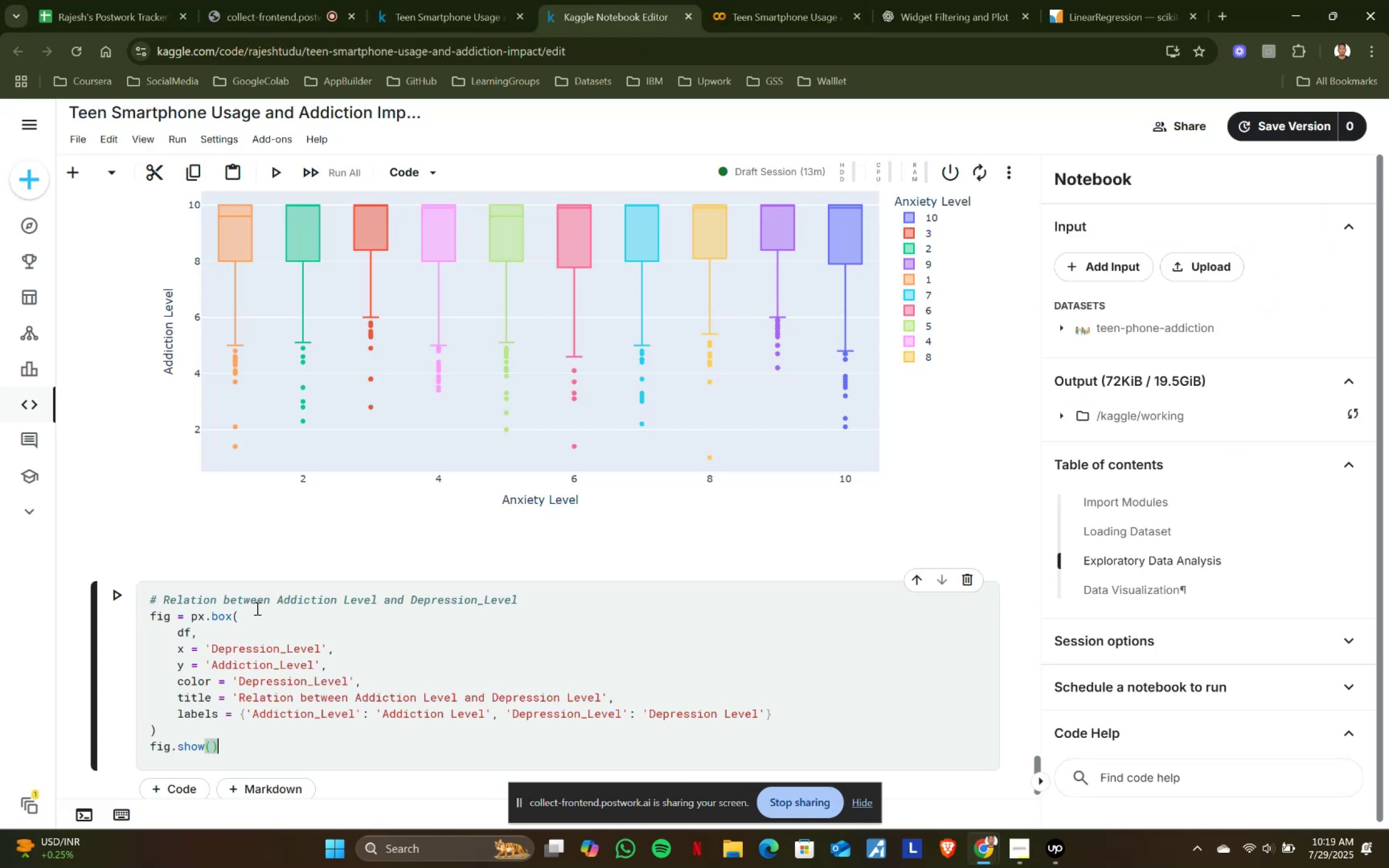 
key(Control+V)
 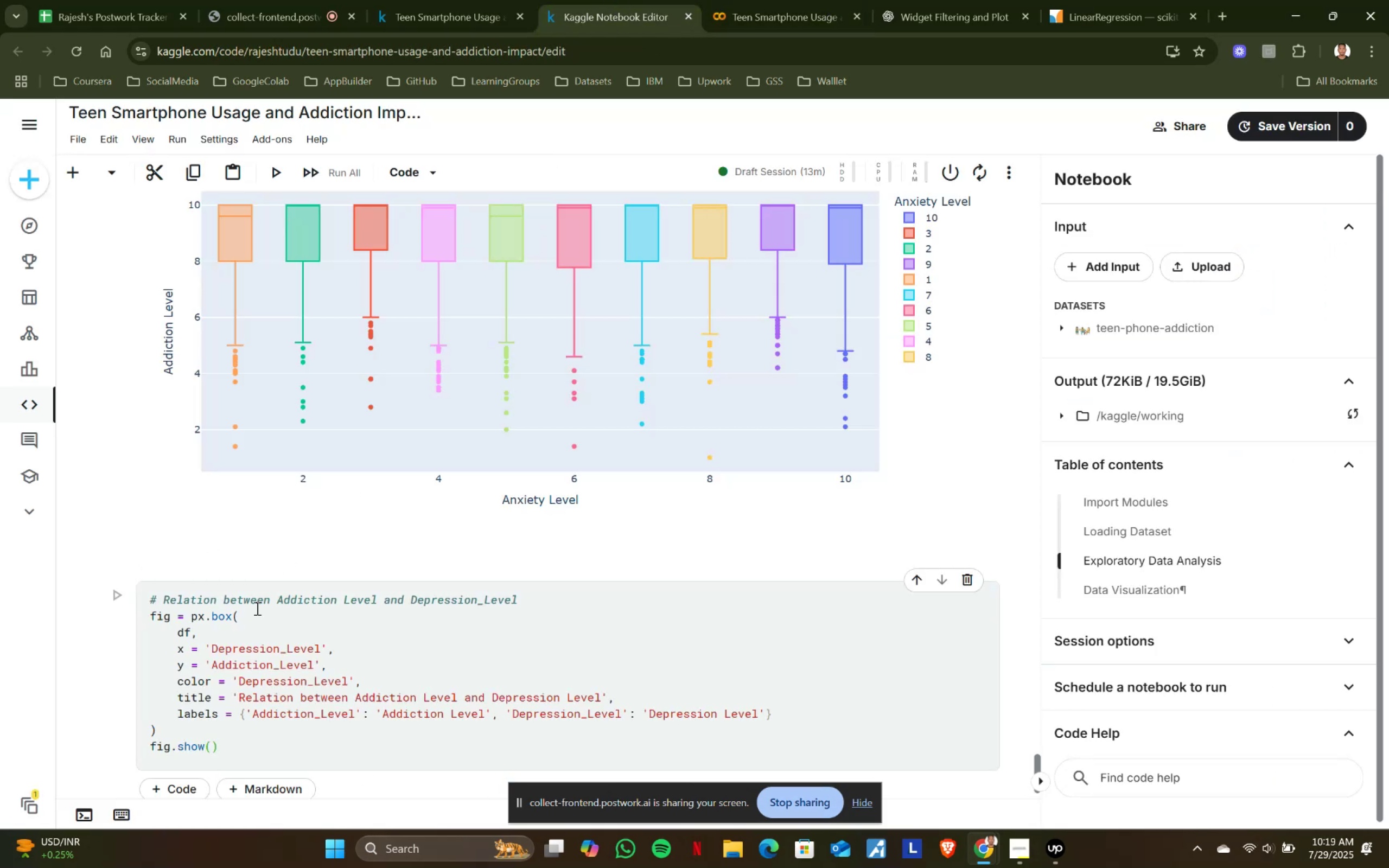 
key(Shift+ShiftRight)
 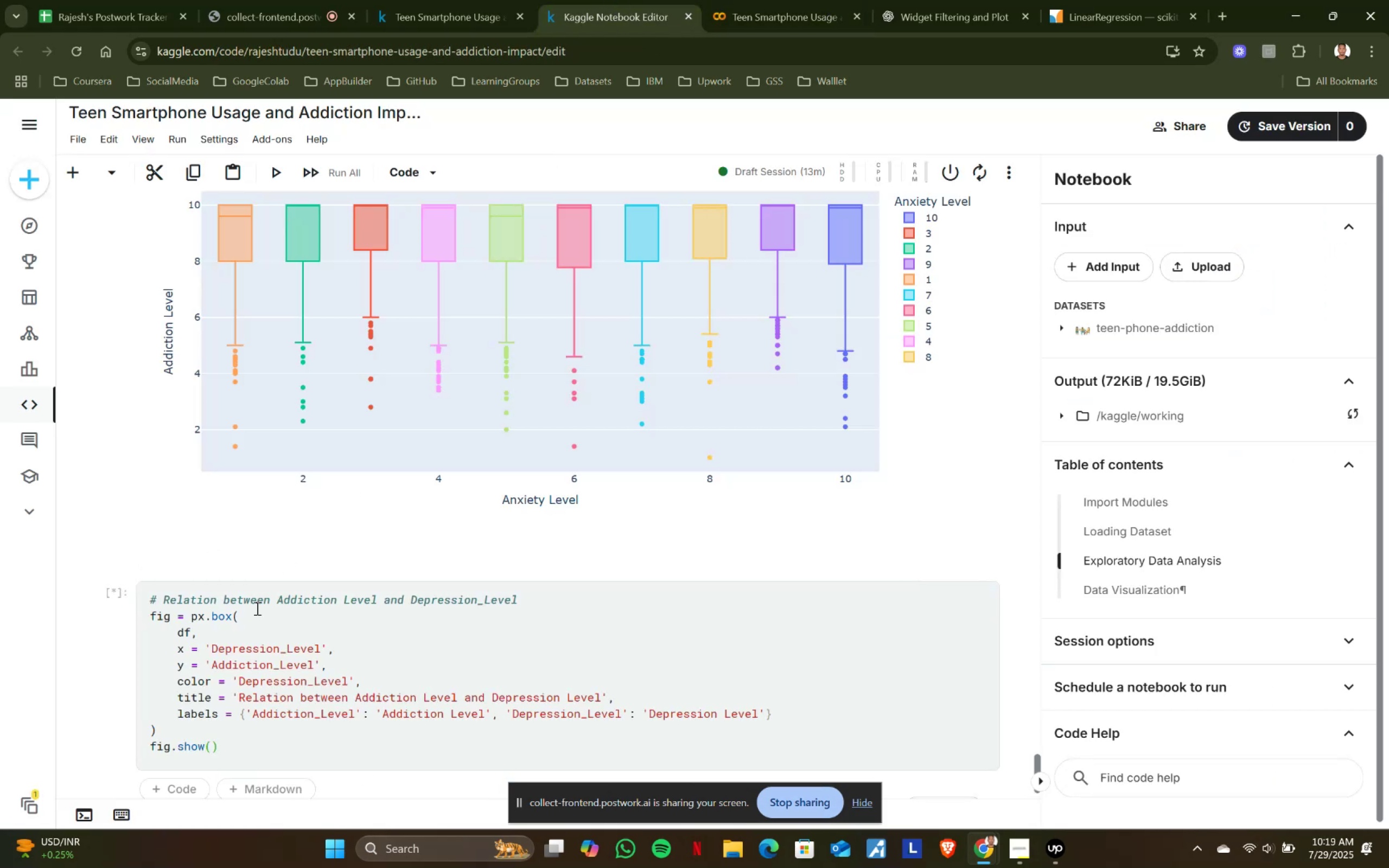 
key(Shift+Enter)
 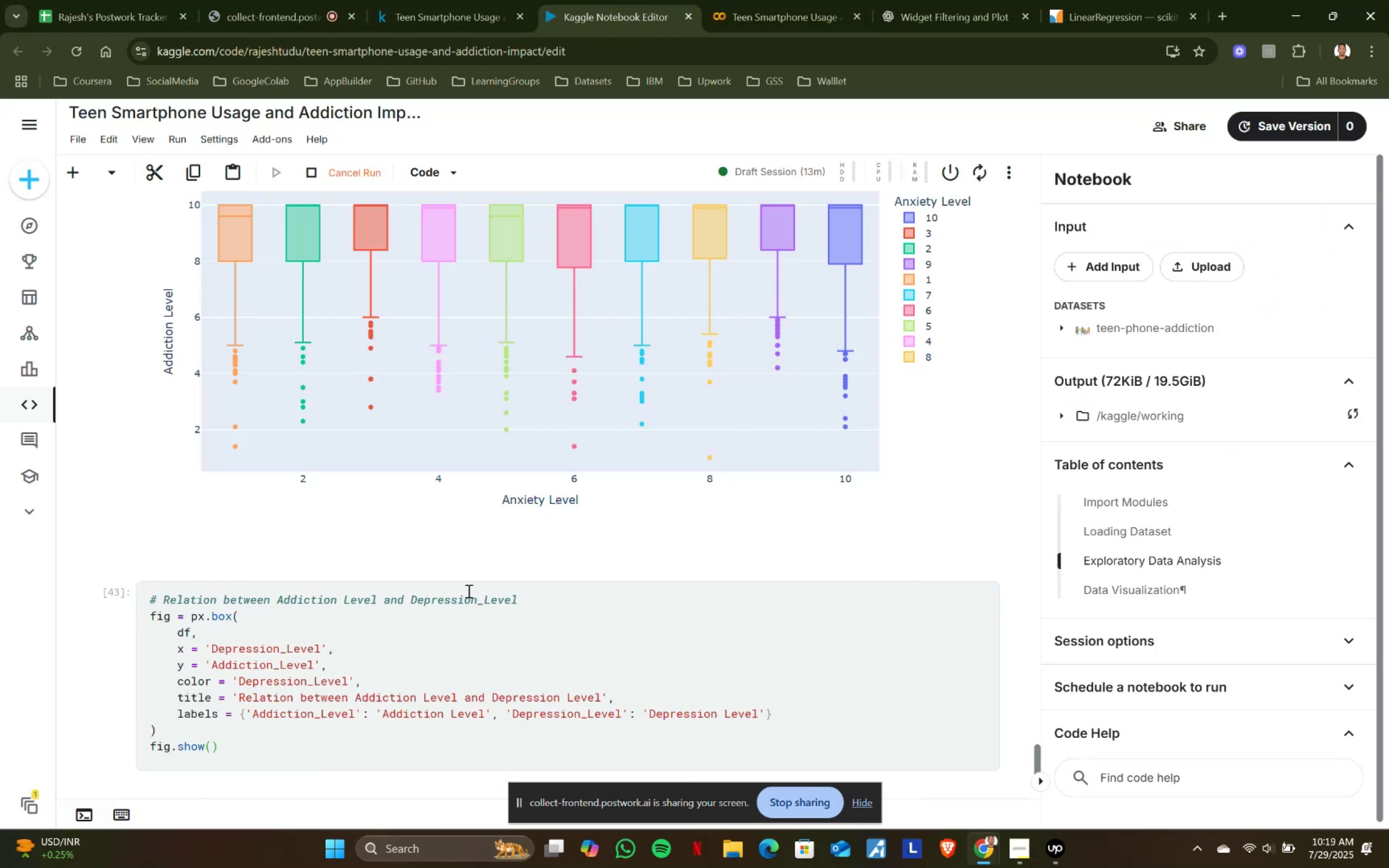 
scroll: coordinate [468, 586], scroll_direction: down, amount: 6.0
 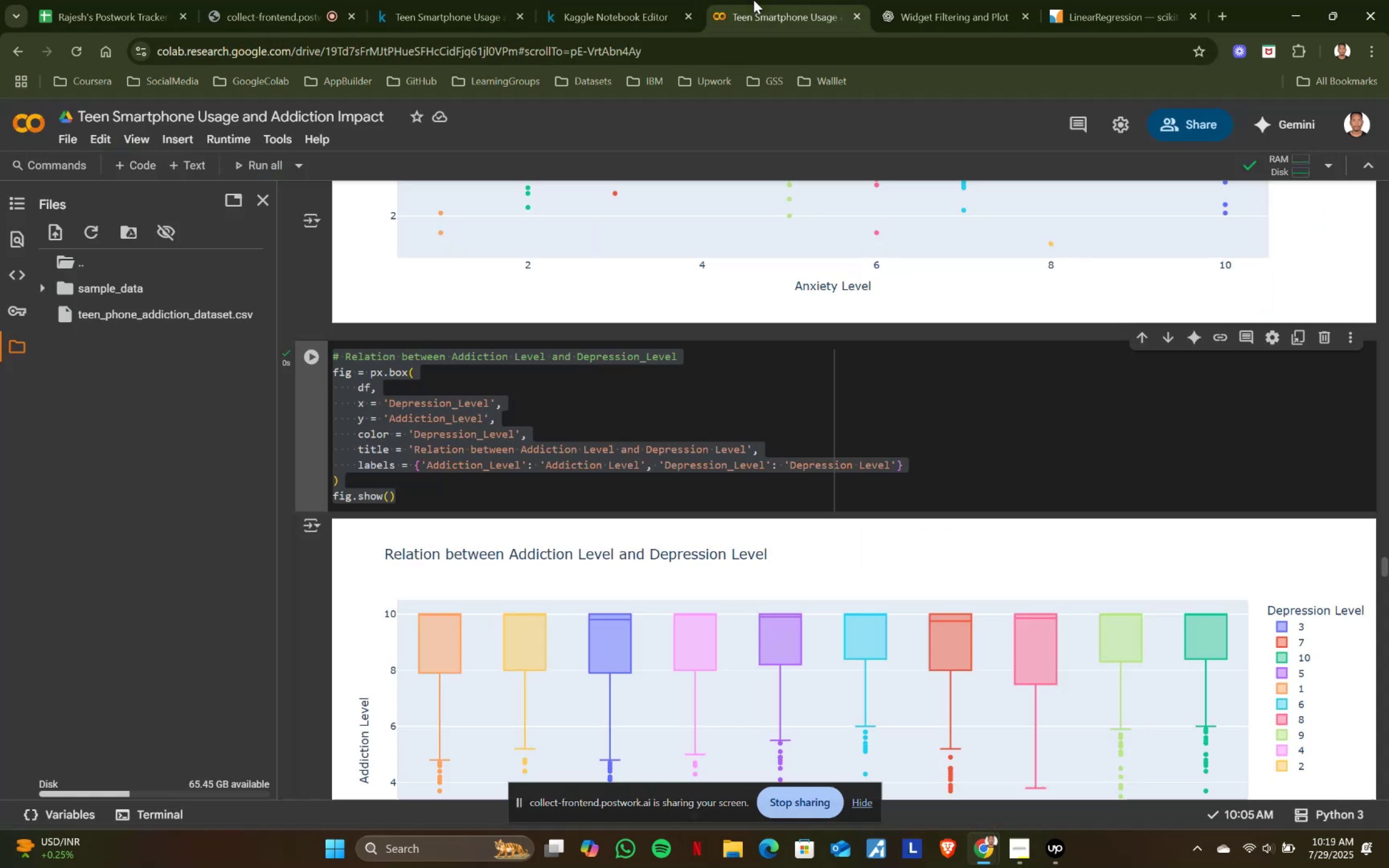 
left_click([754, 0])
 